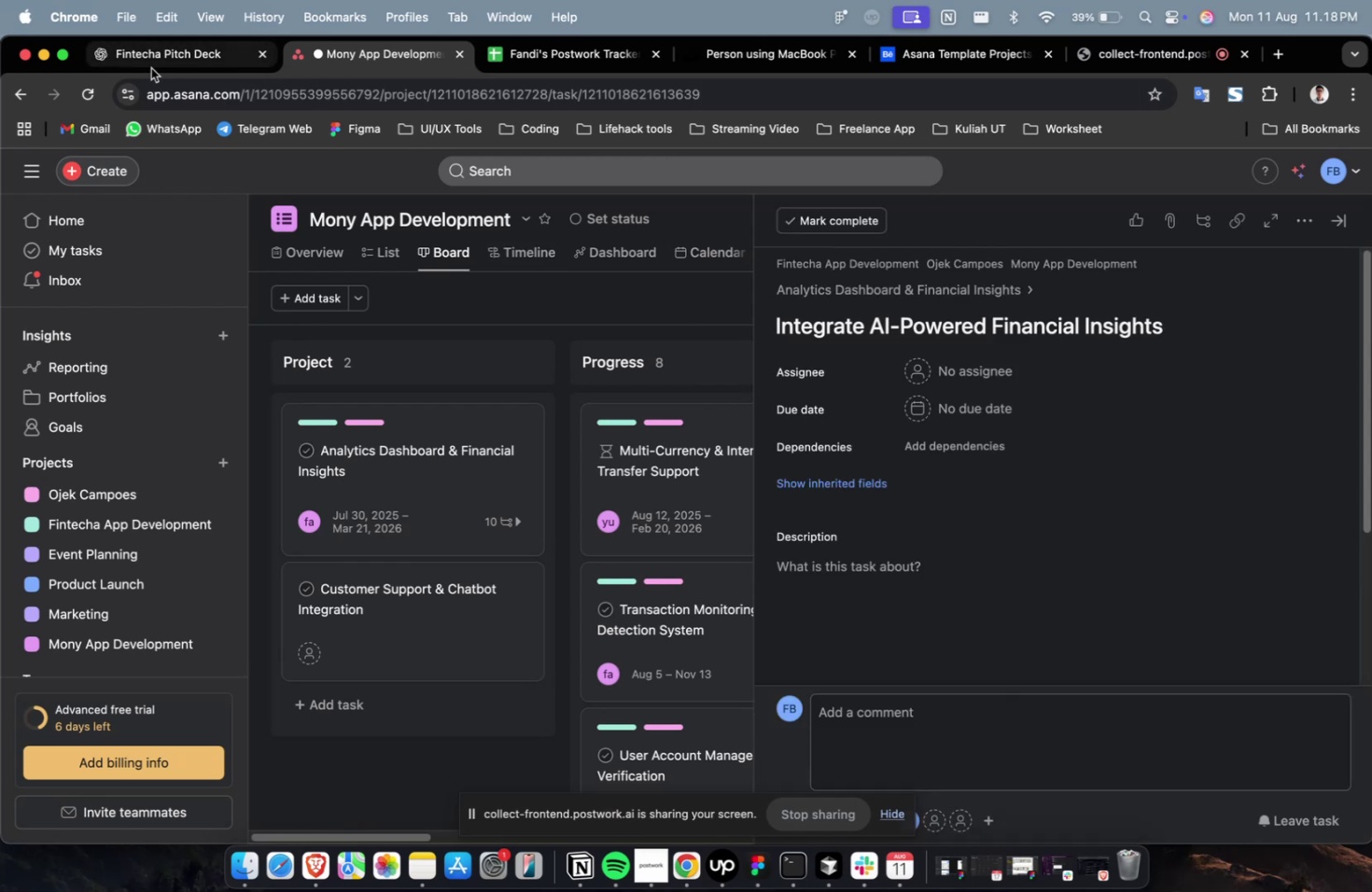 
left_click([145, 67])
 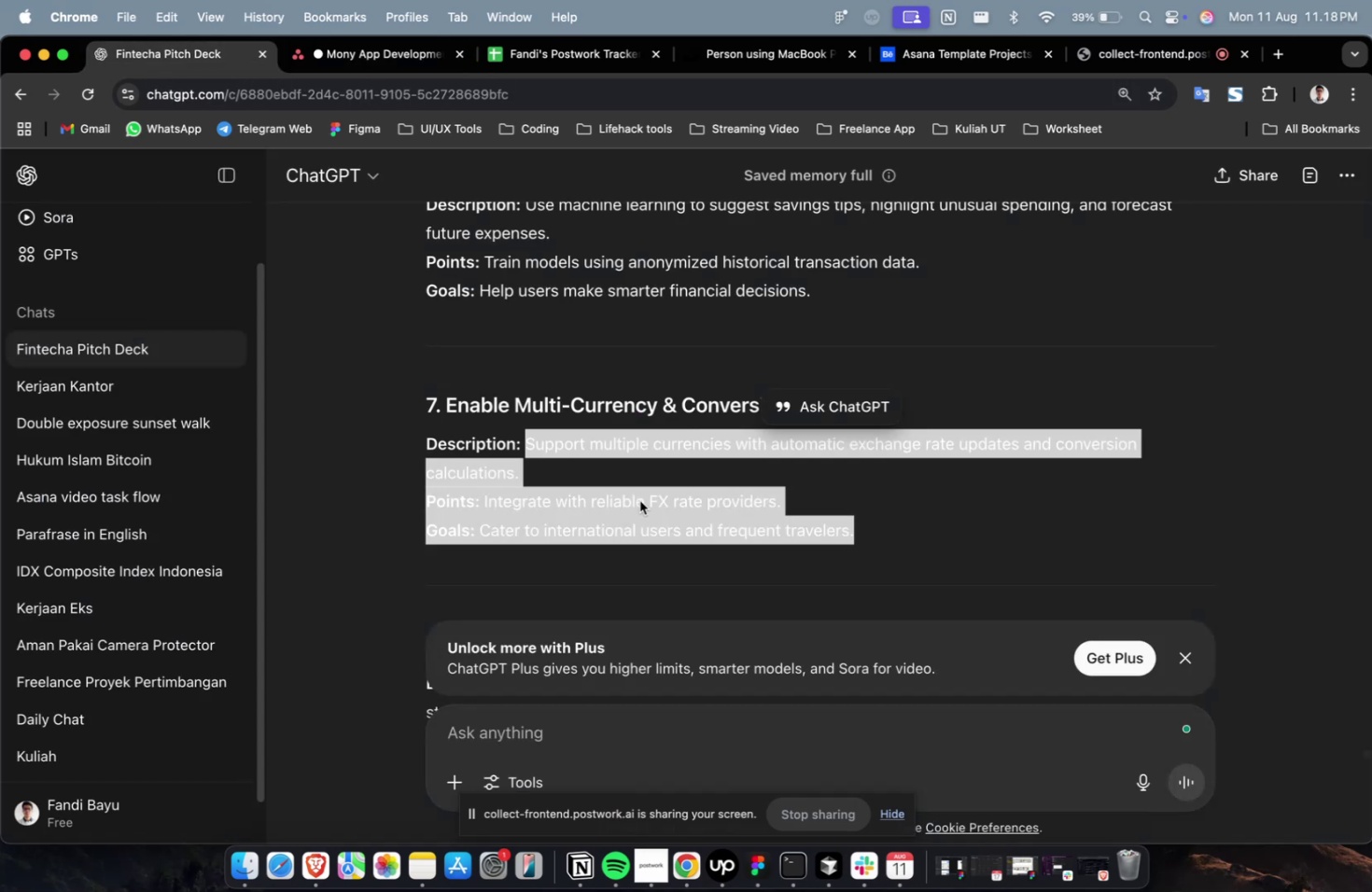 
scroll: coordinate [762, 600], scroll_direction: up, amount: 4.0
 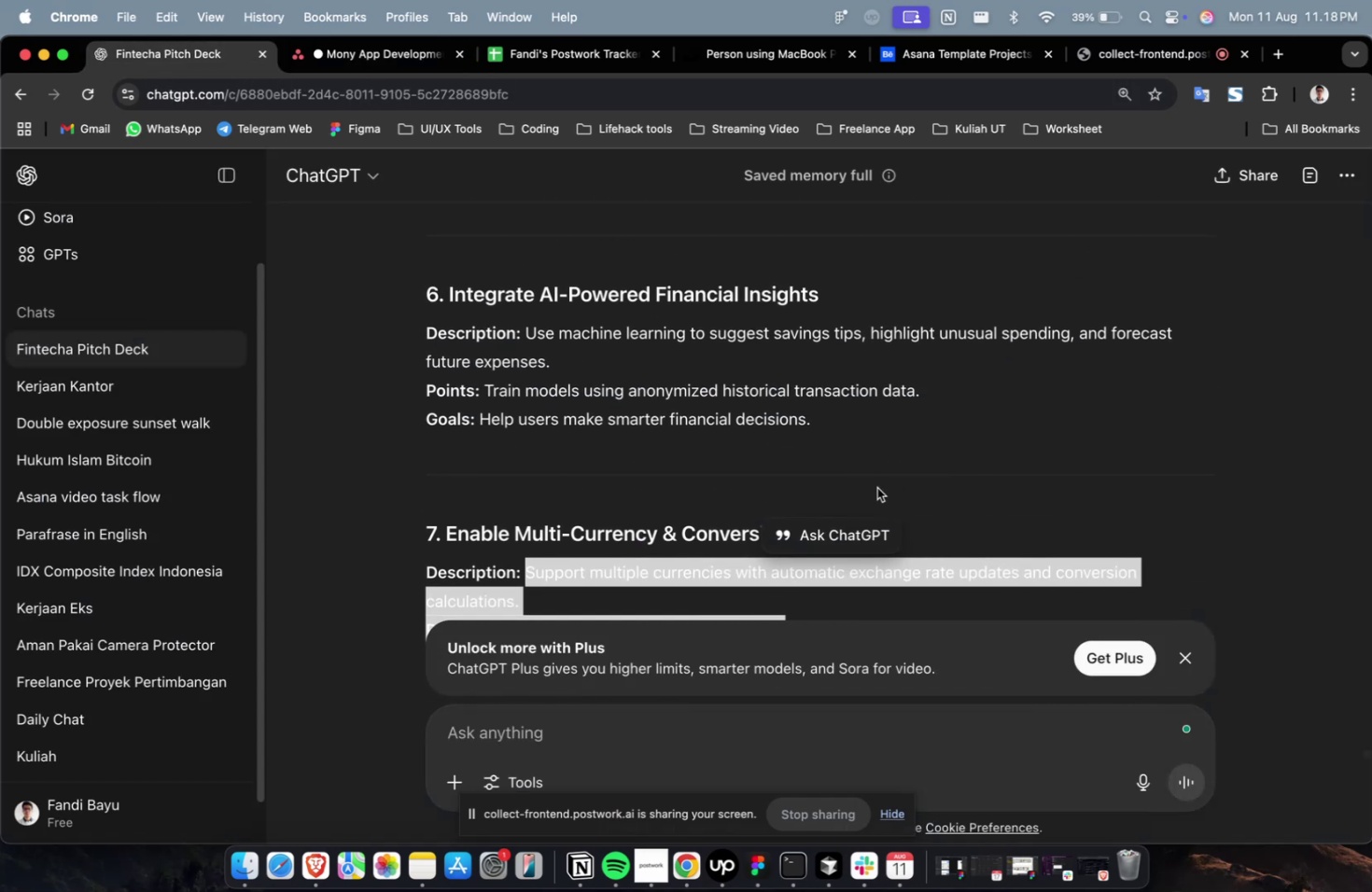 
left_click_drag(start_coordinate=[871, 452], to_coordinate=[526, 337])
 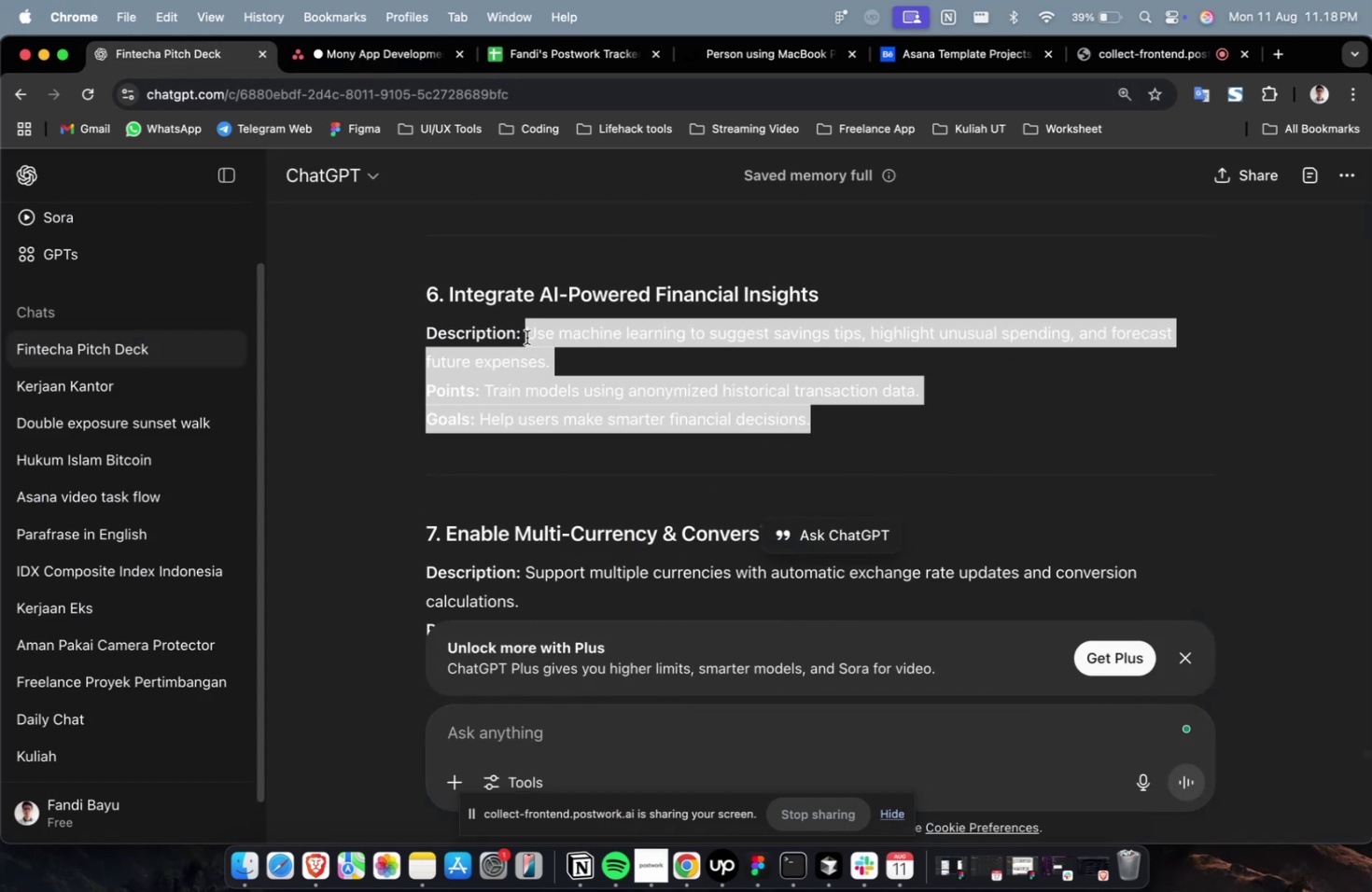 
key(Meta+C)
 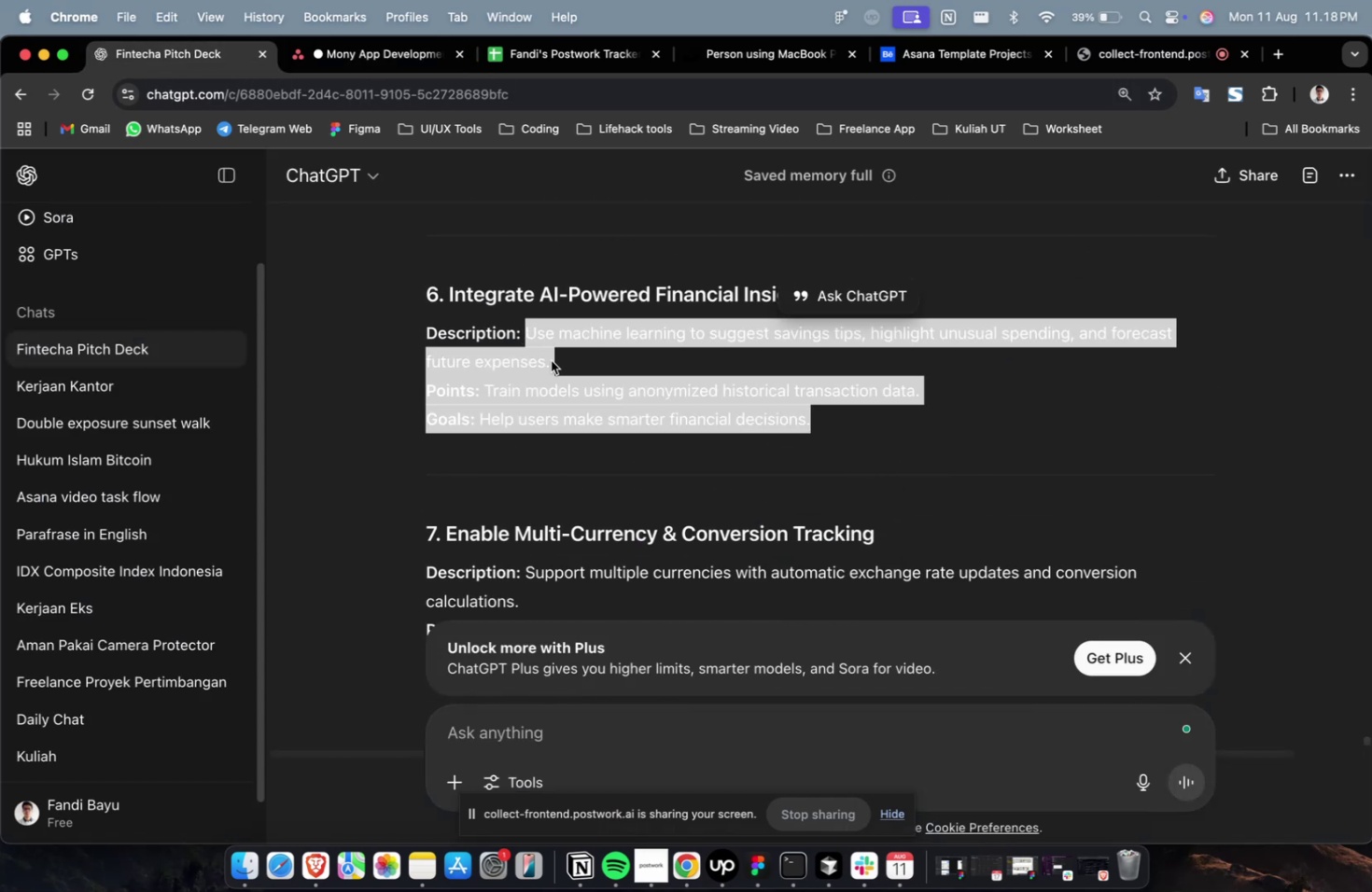 
key(Meta+C)
 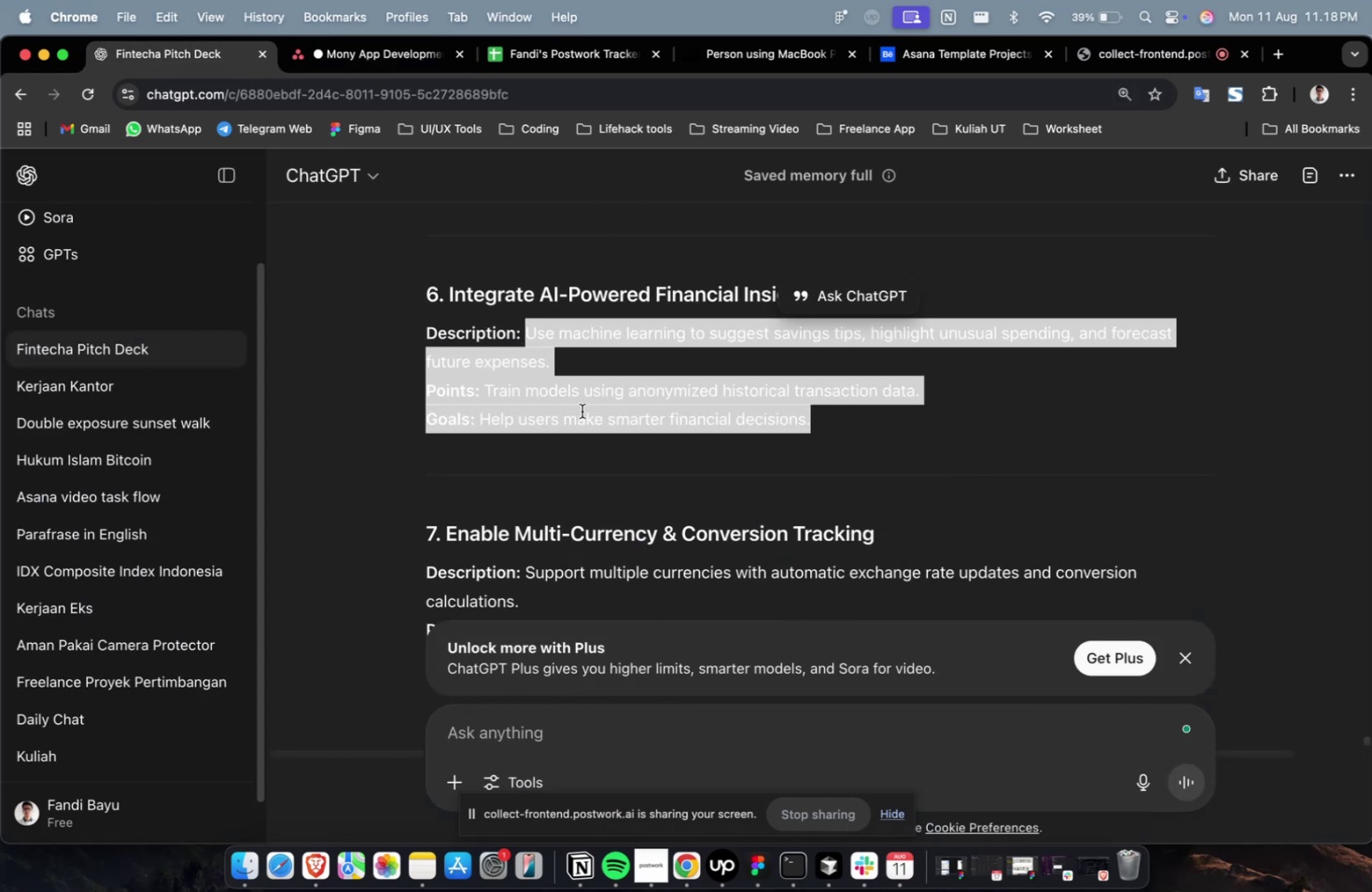 
key(Meta+C)
 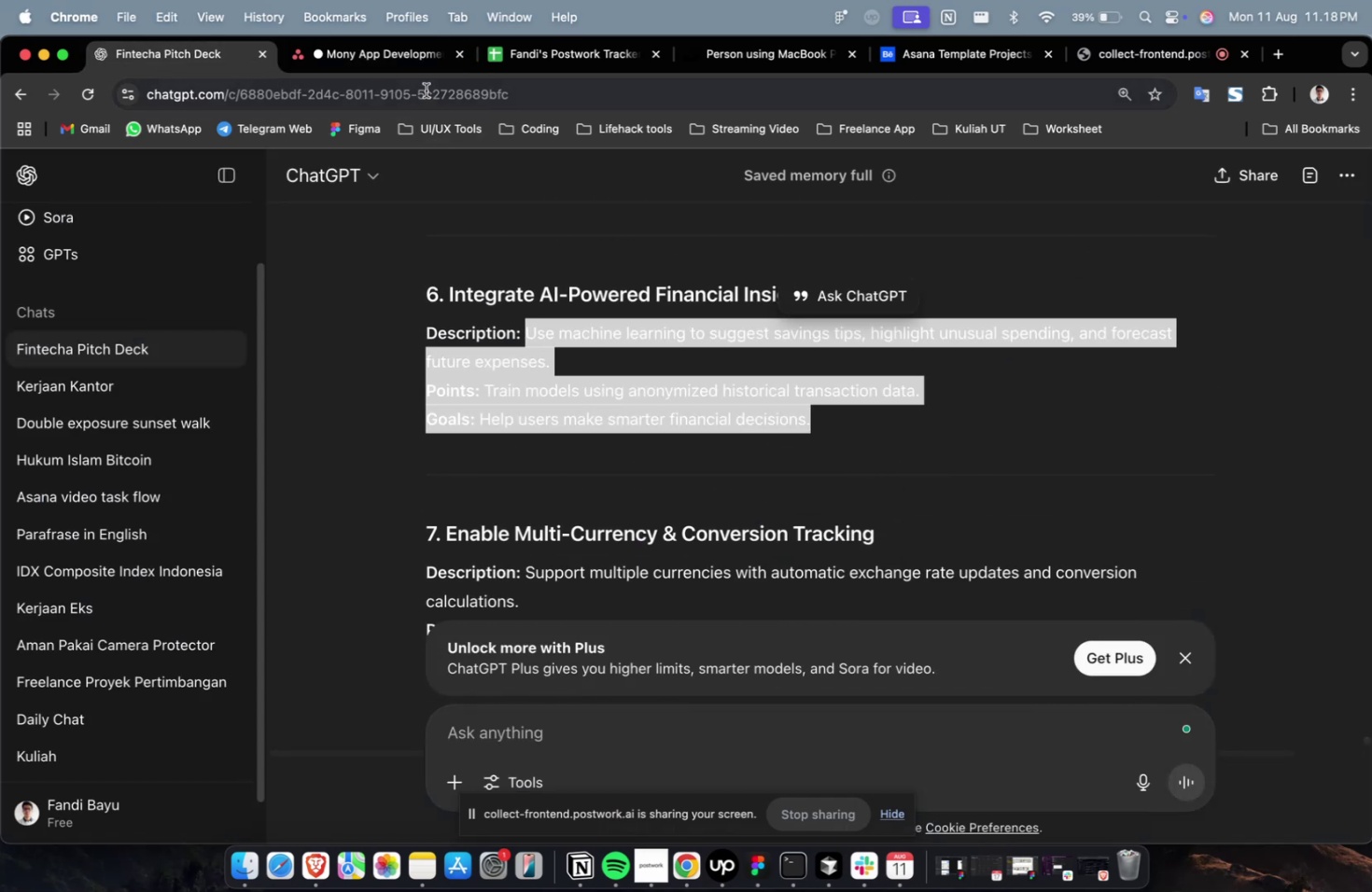 
left_click([421, 70])
 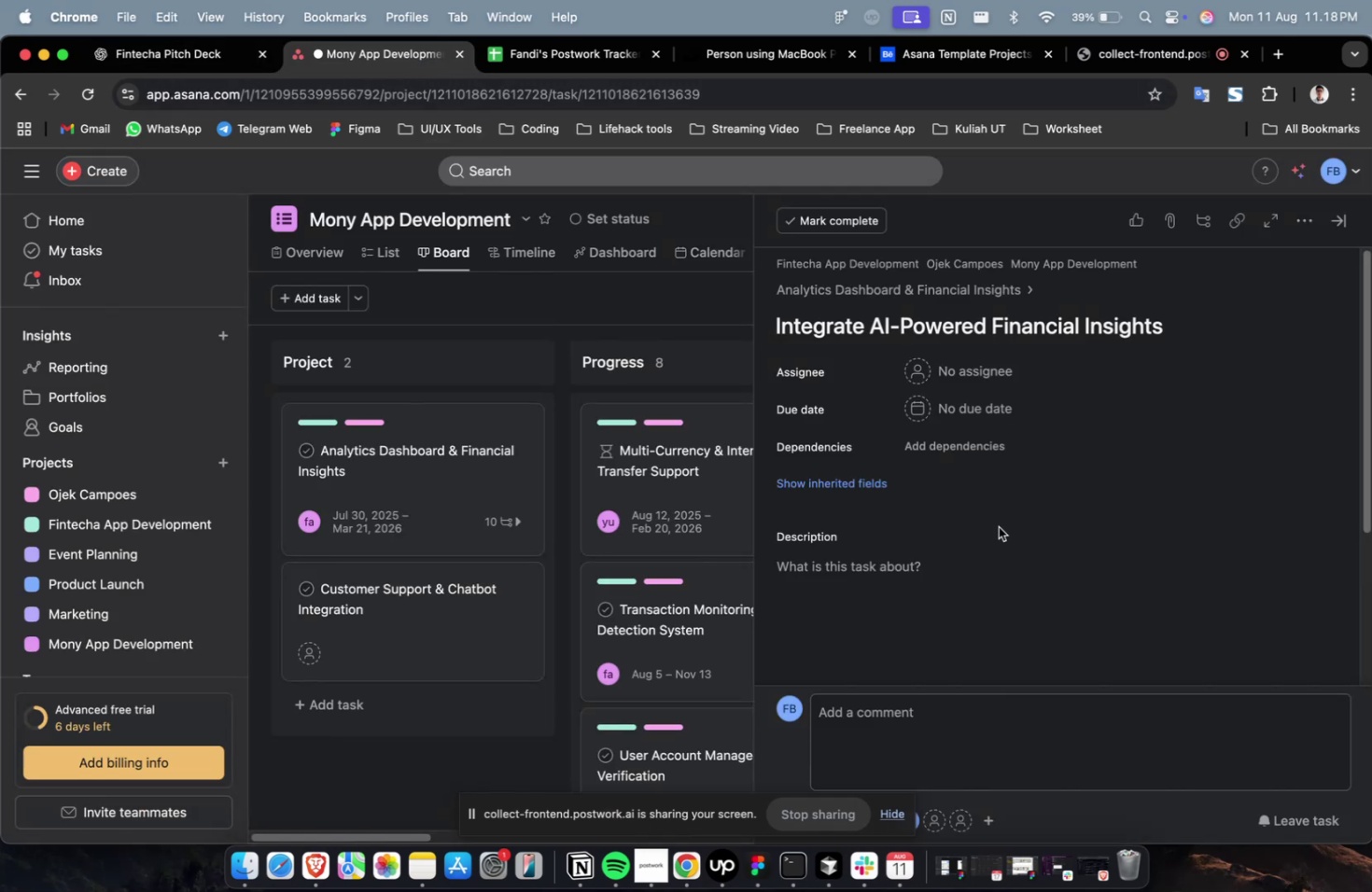 
left_click([978, 550])
 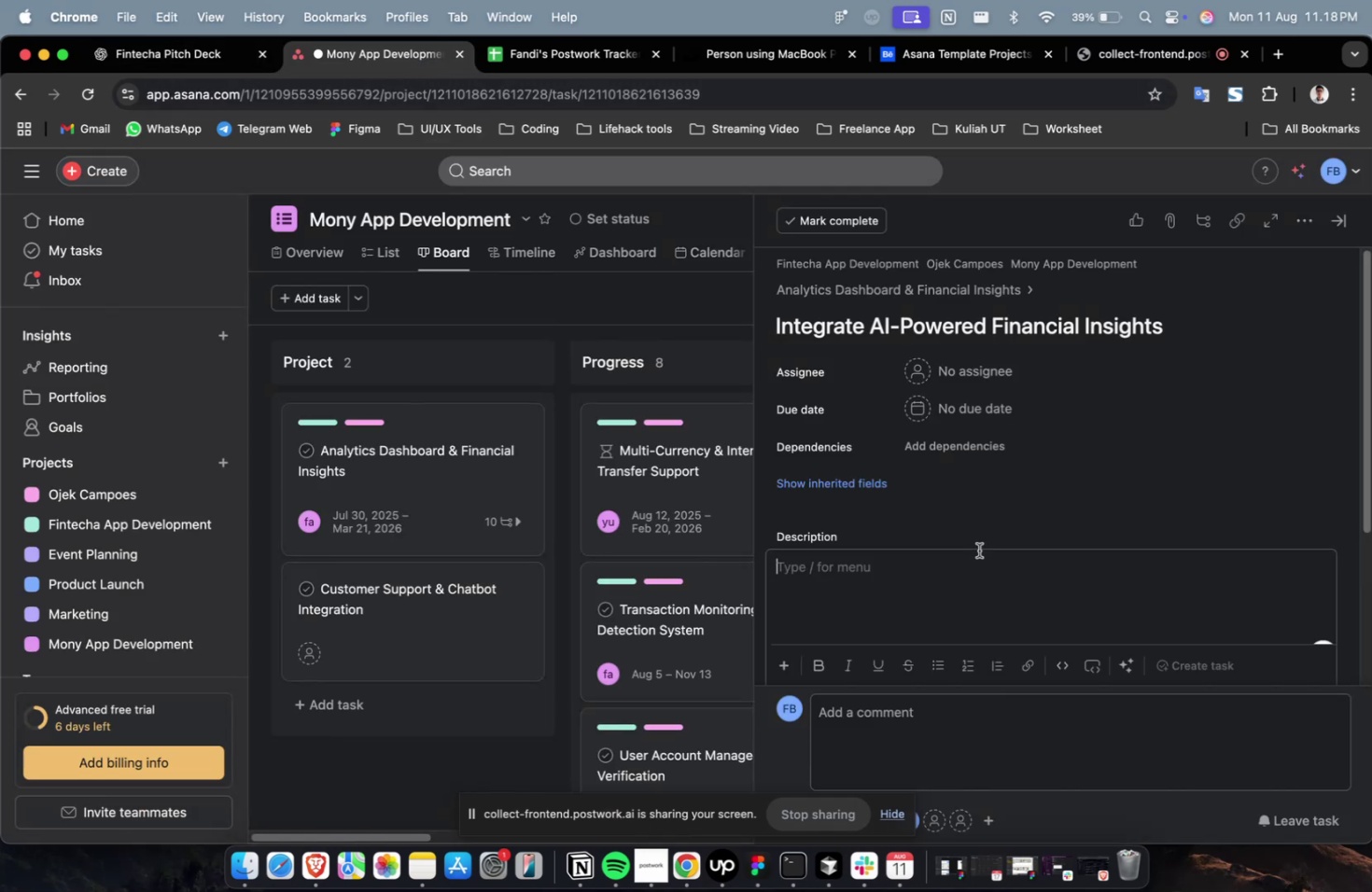 
key(Meta+V)
 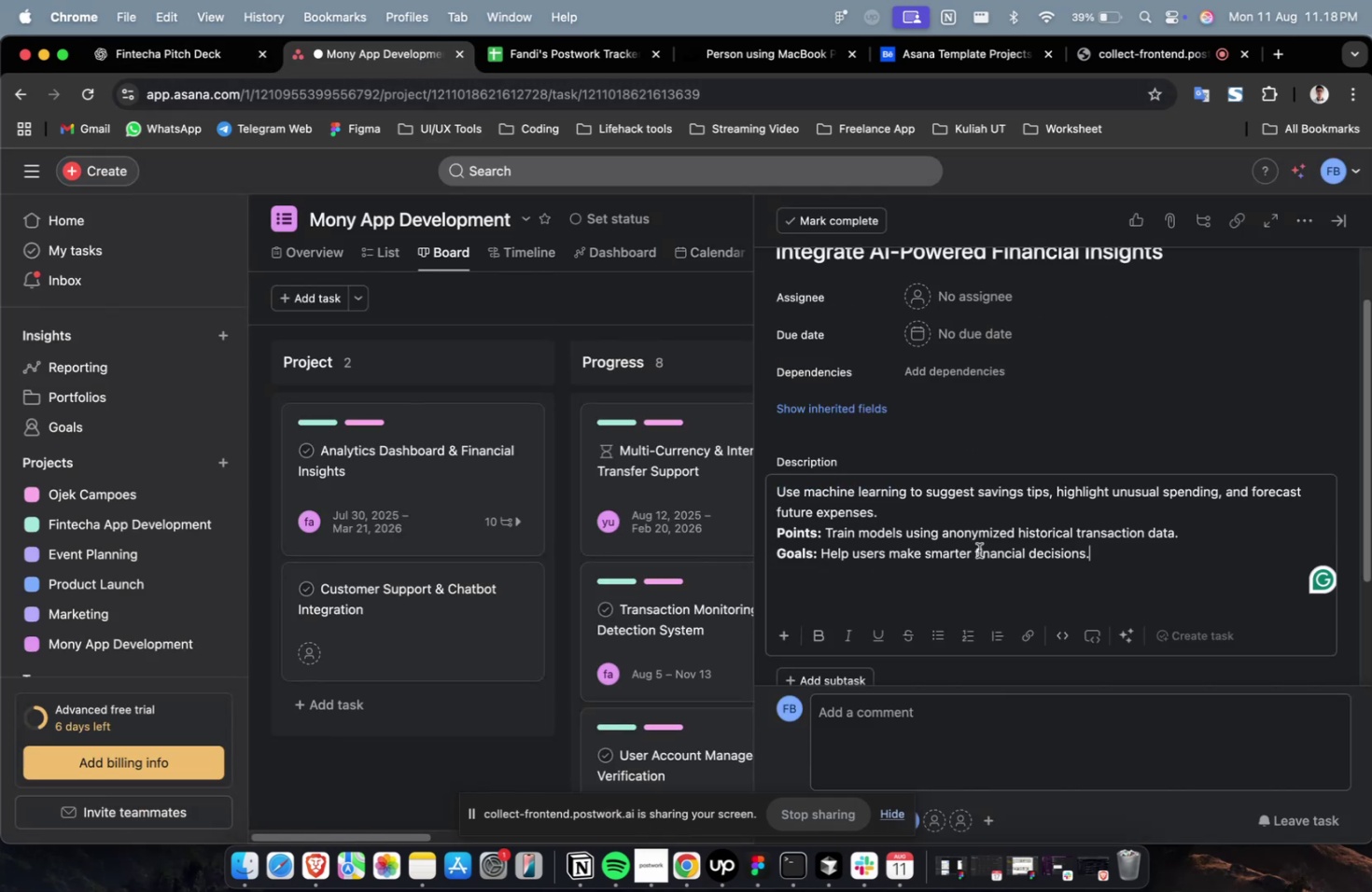 
scroll: coordinate [978, 550], scroll_direction: up, amount: 5.0
 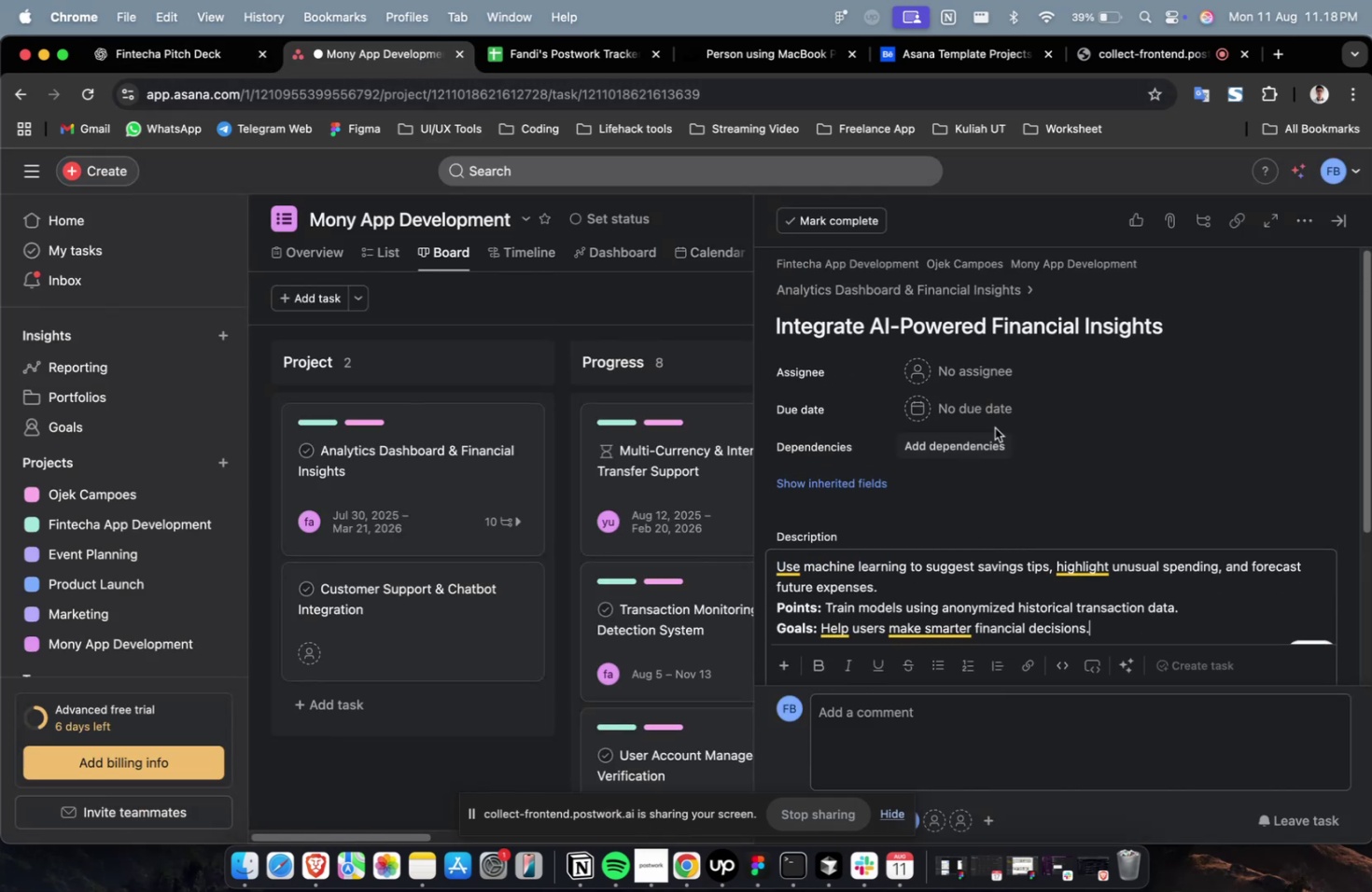 
left_click([980, 378])
 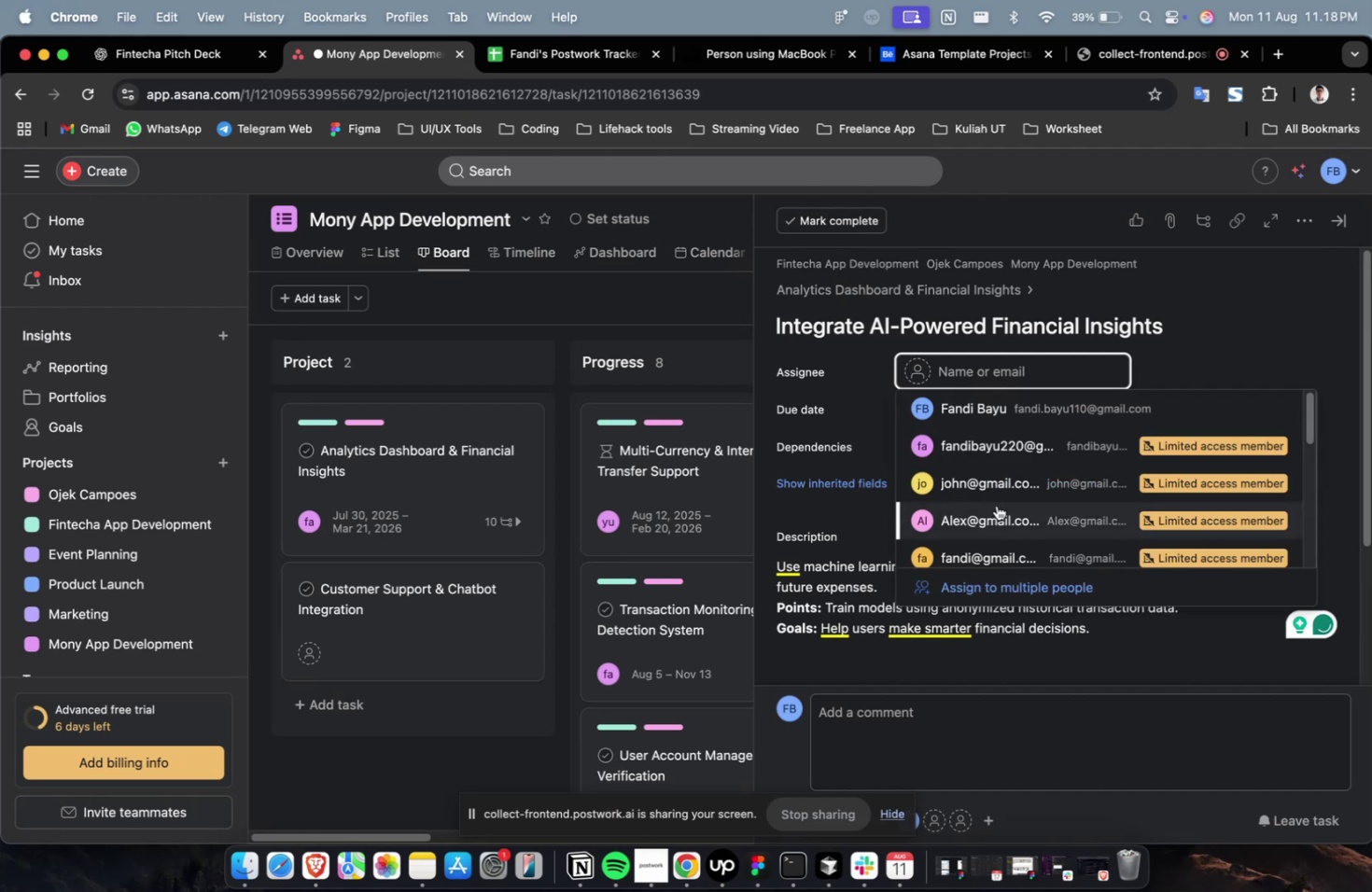 
left_click([996, 505])
 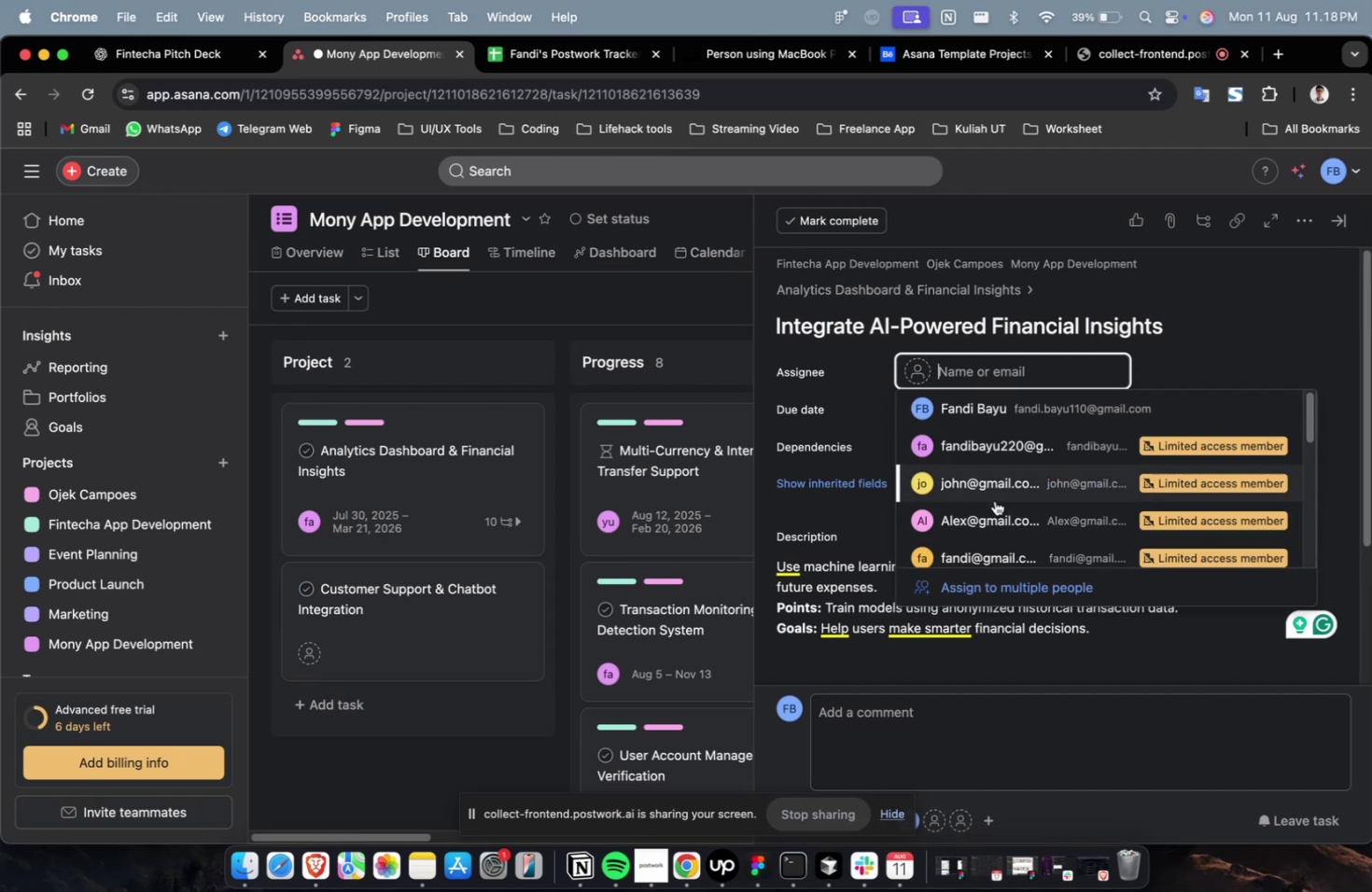 
double_click([994, 500])
 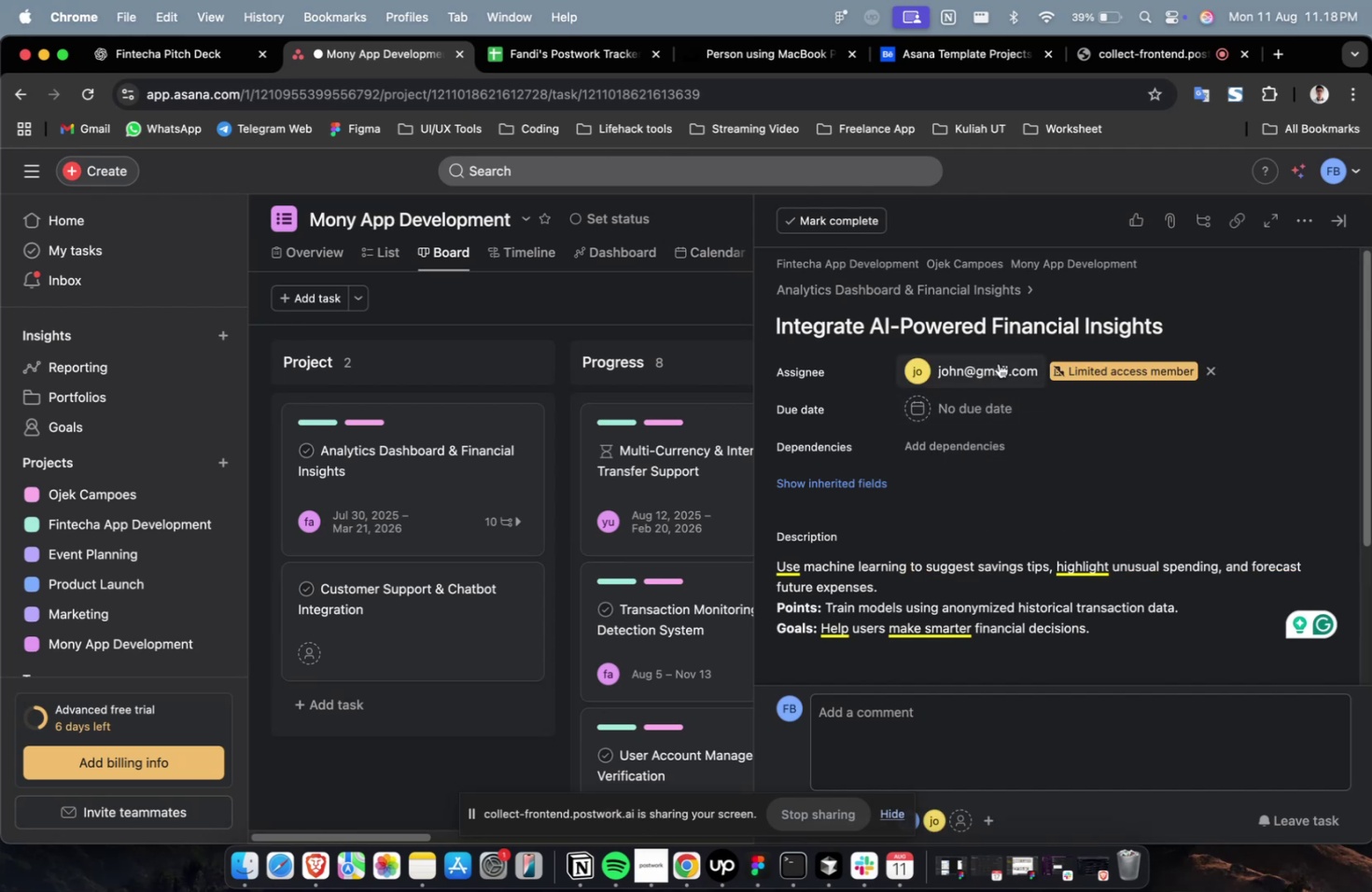 
triple_click([998, 363])
 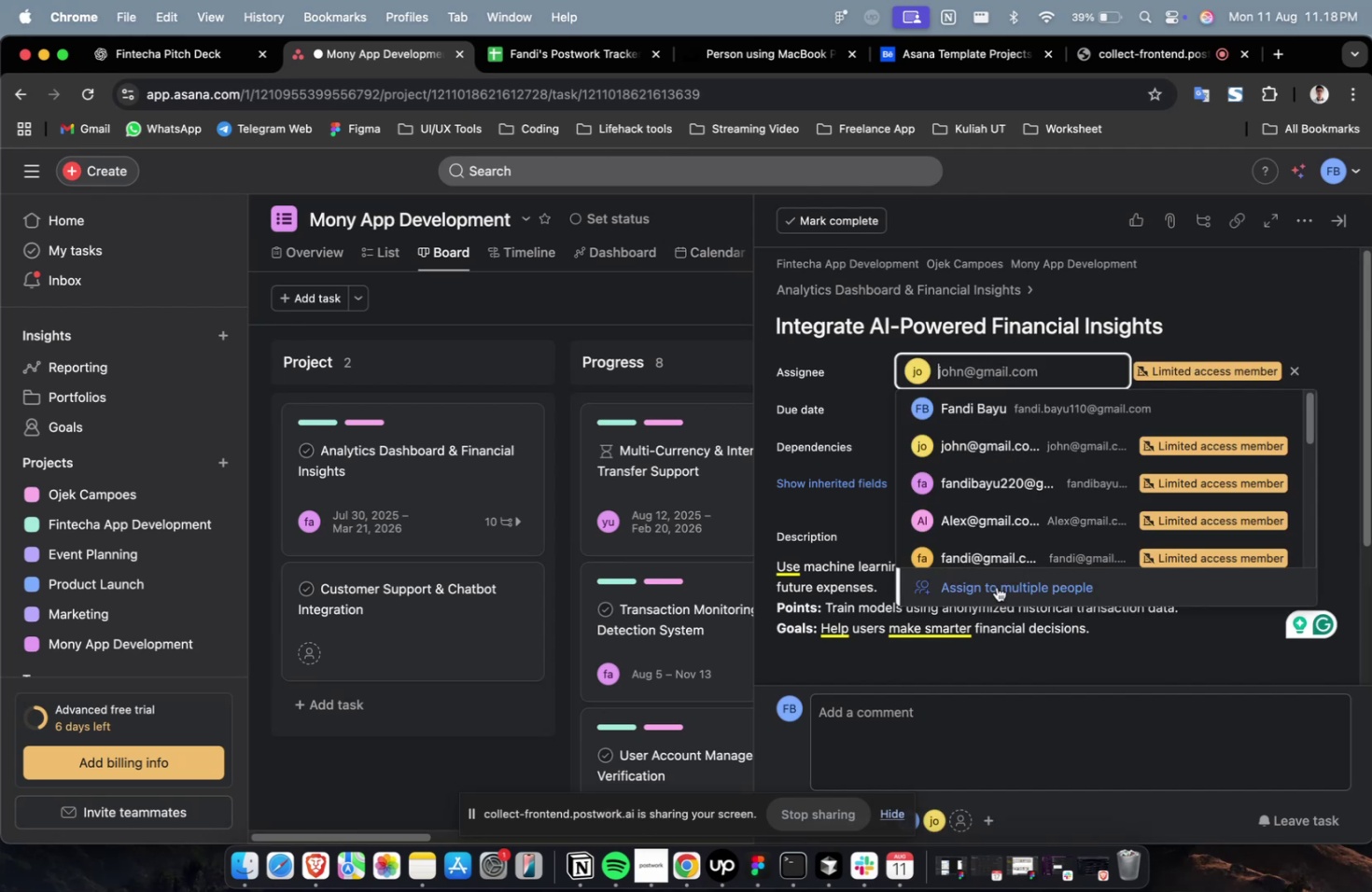 
scroll: coordinate [995, 513], scroll_direction: down, amount: 45.0
 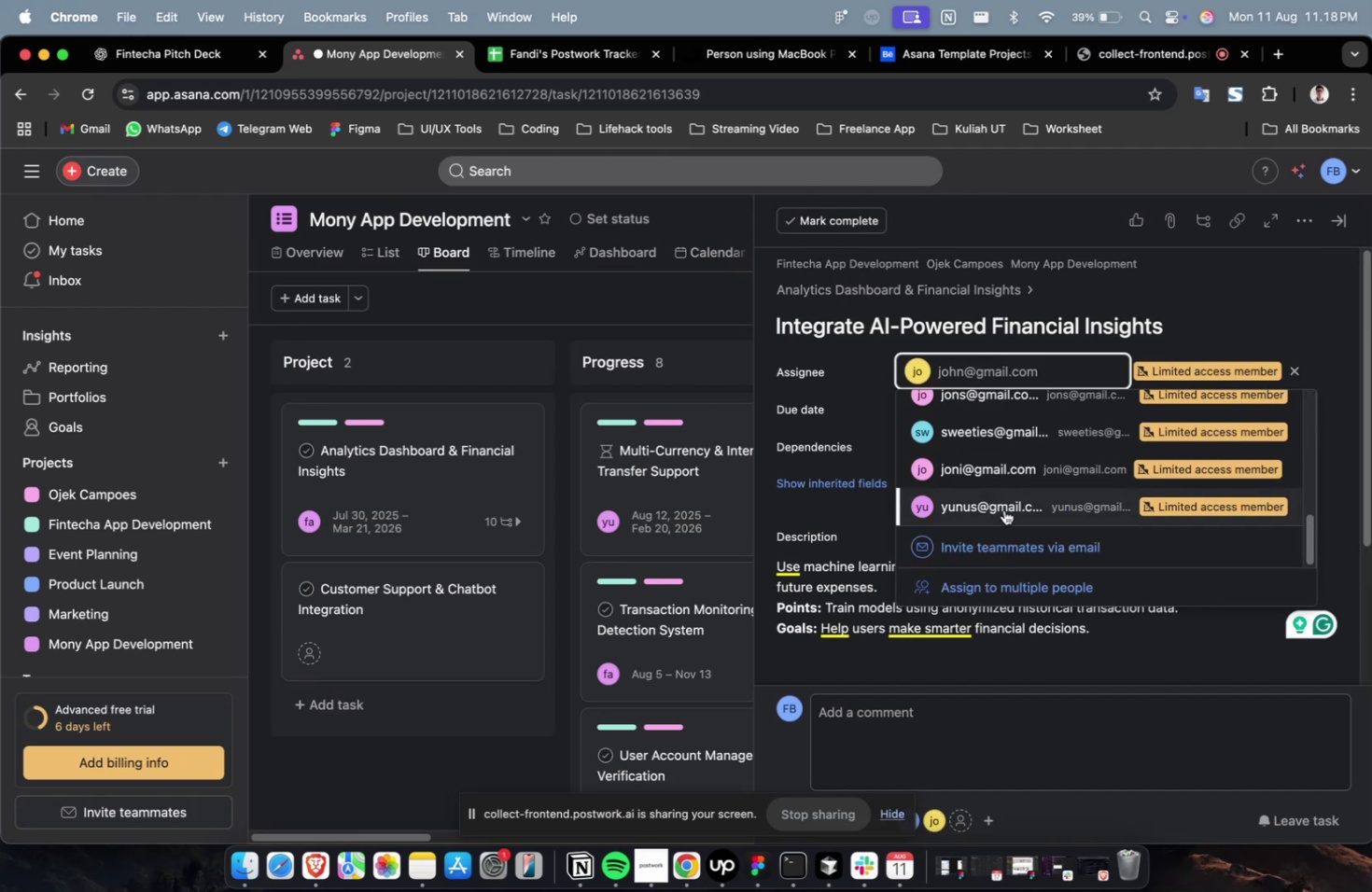 
left_click([1004, 509])
 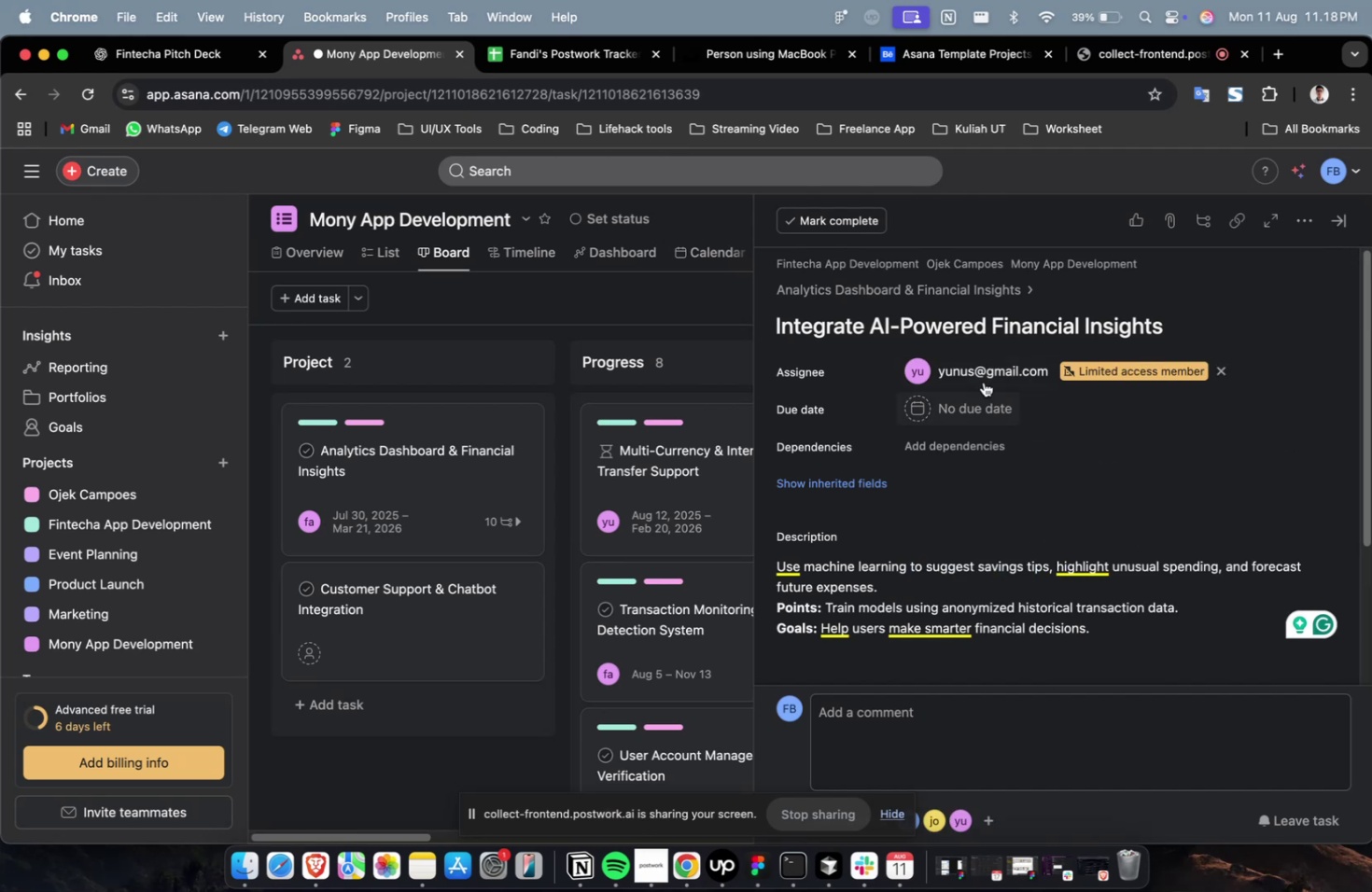 
double_click([983, 381])
 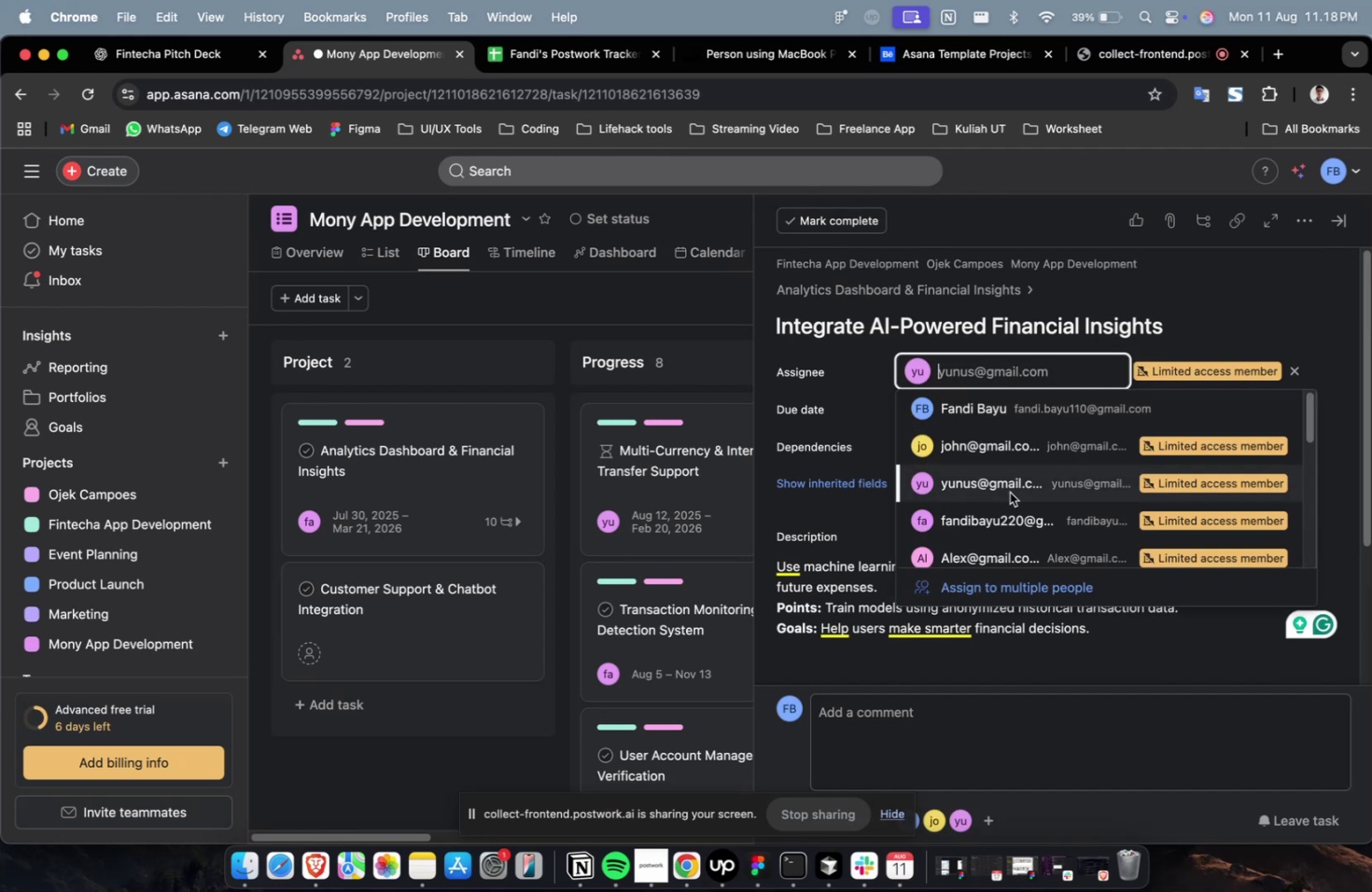 
scroll: coordinate [1009, 493], scroll_direction: down, amount: 38.0
 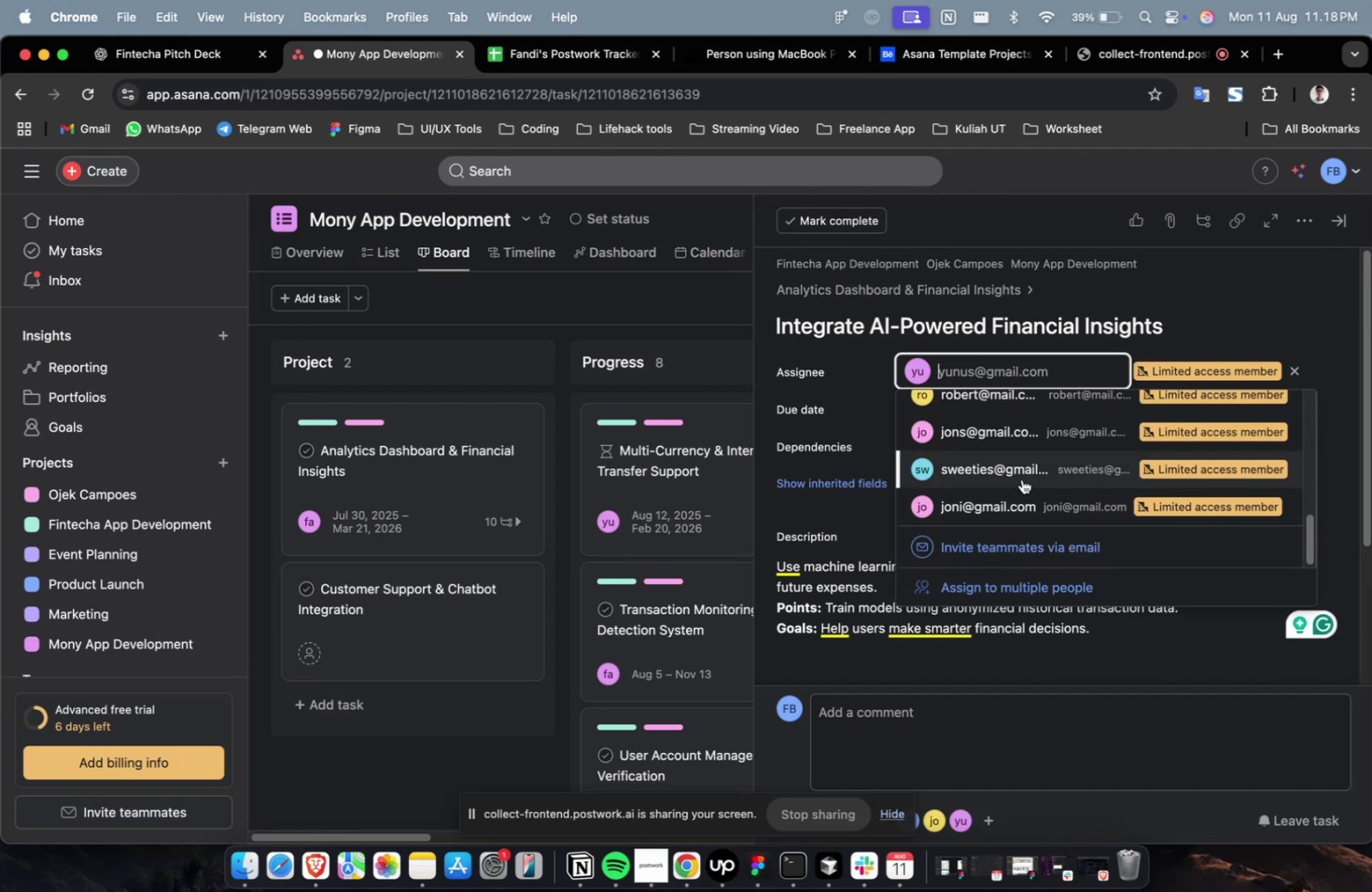 
left_click([1021, 479])
 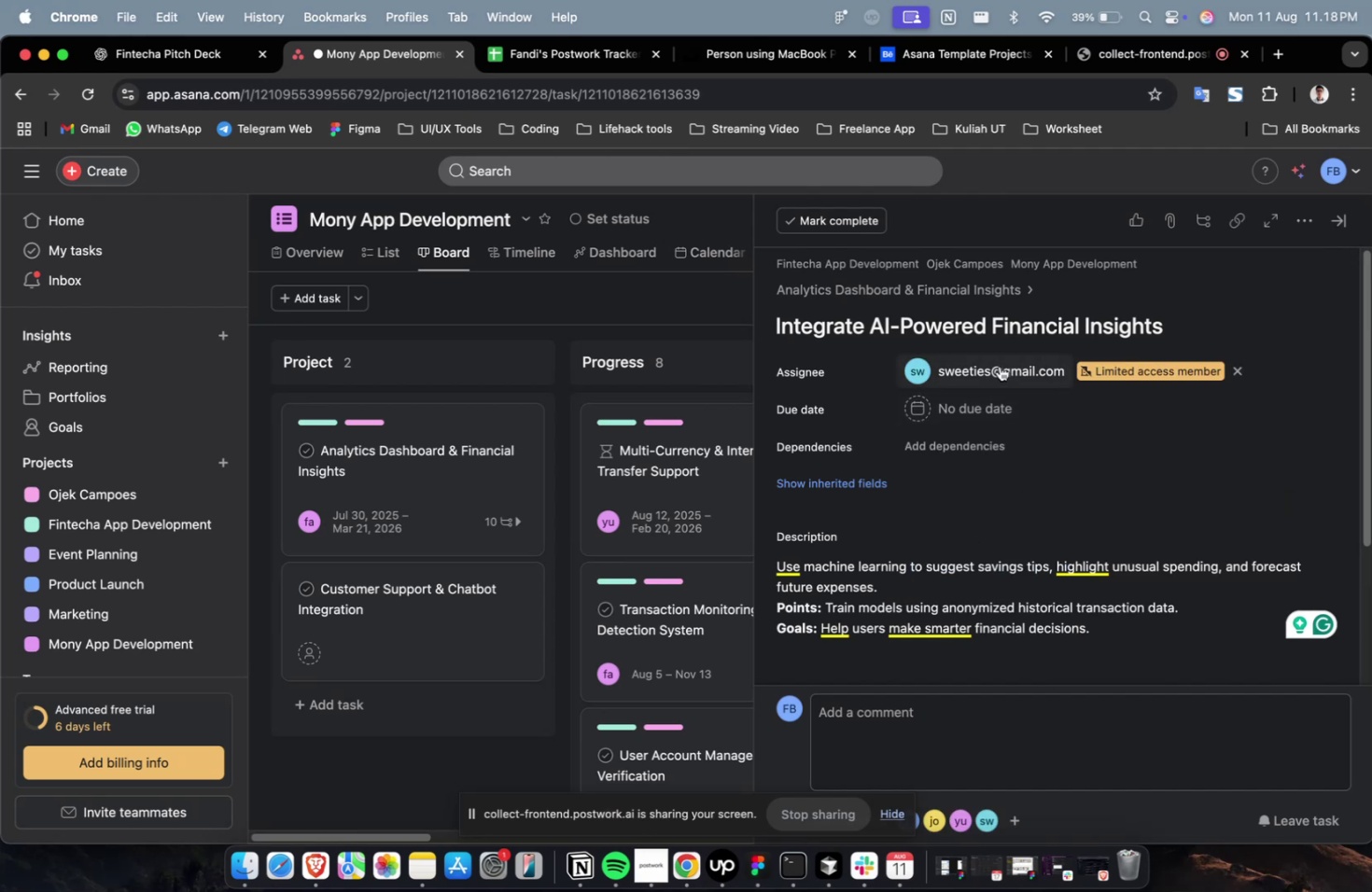 
double_click([1000, 364])
 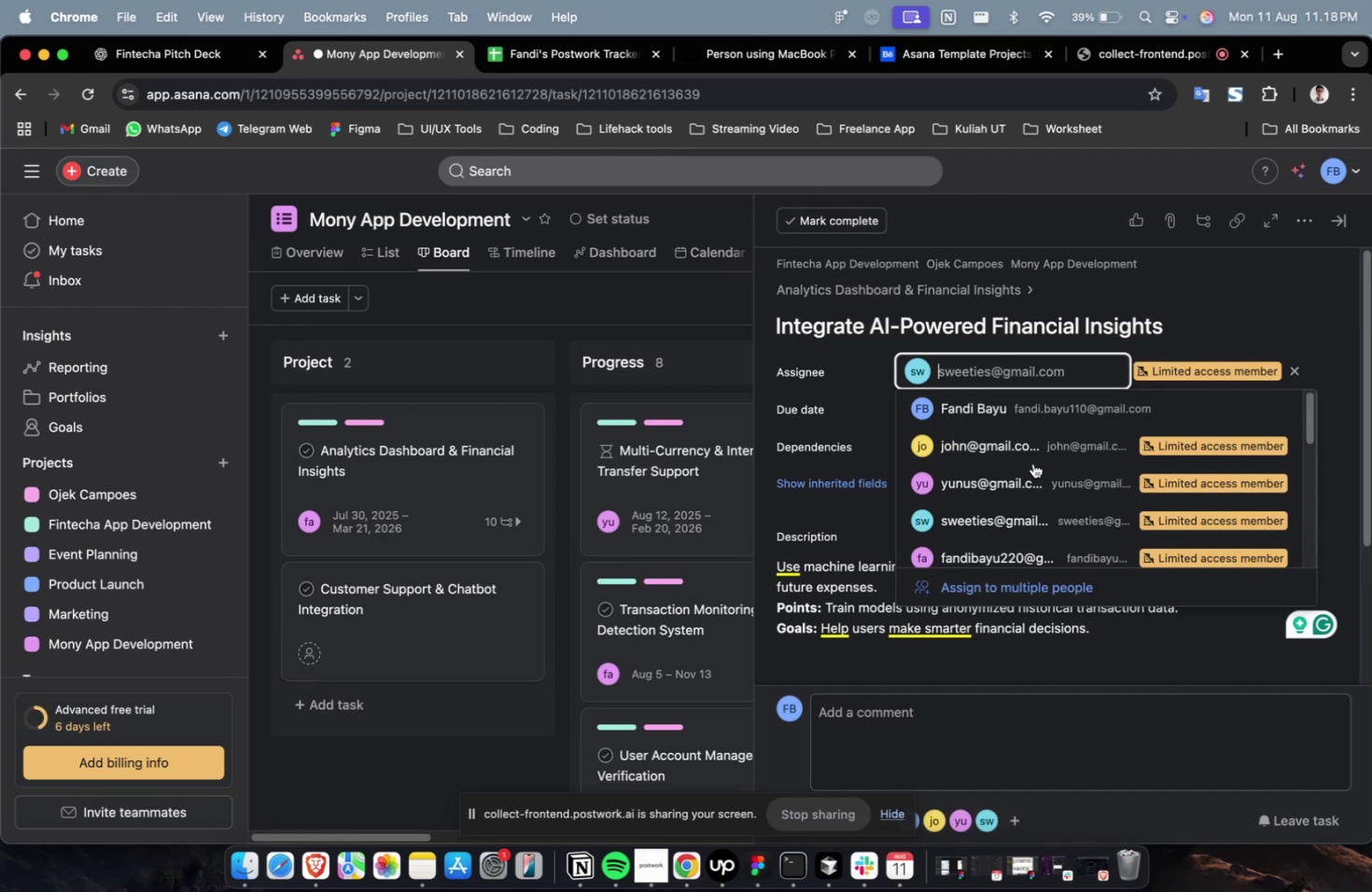 
scroll: coordinate [1033, 469], scroll_direction: down, amount: 14.0
 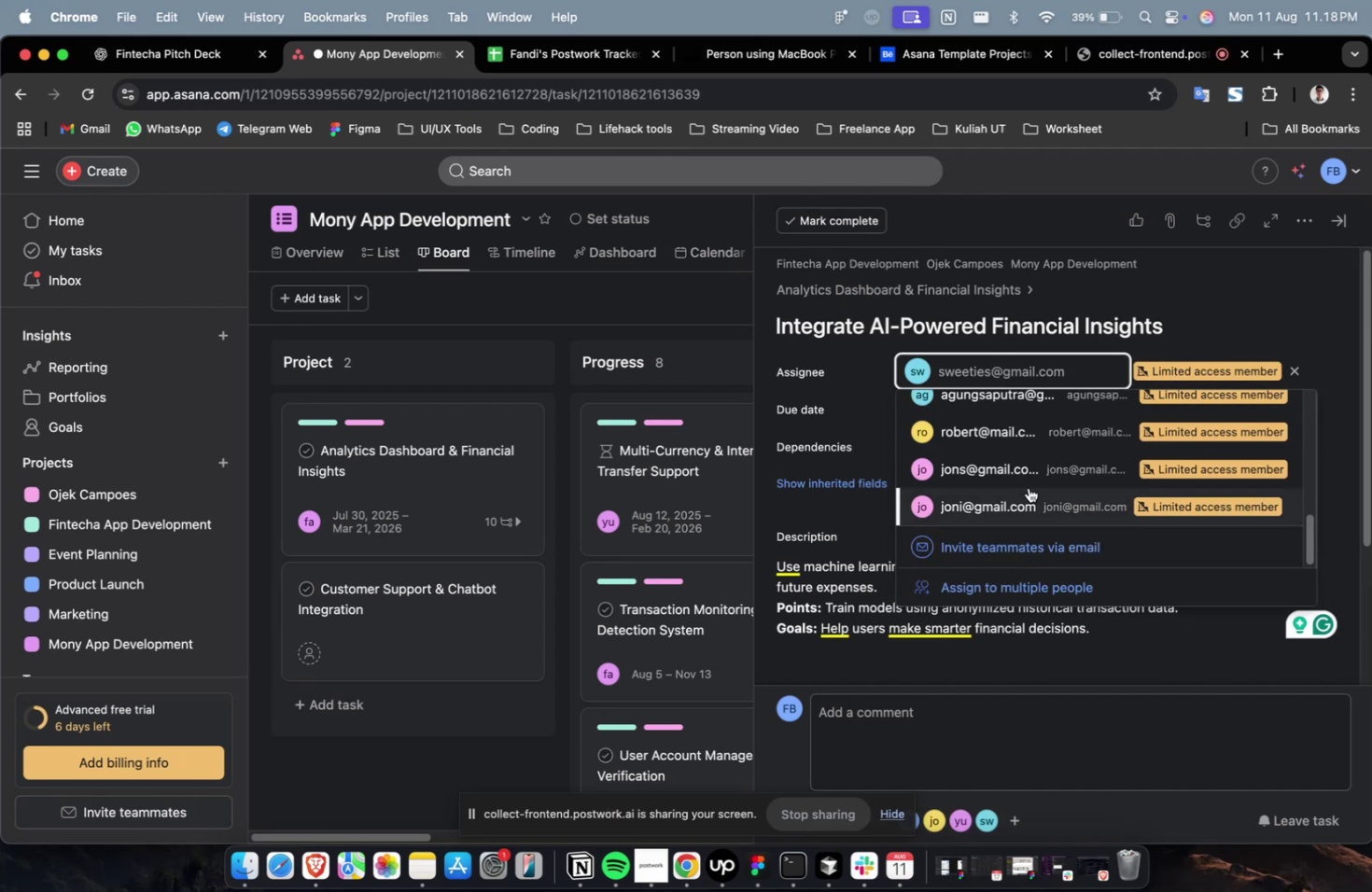 
left_click([1028, 473])
 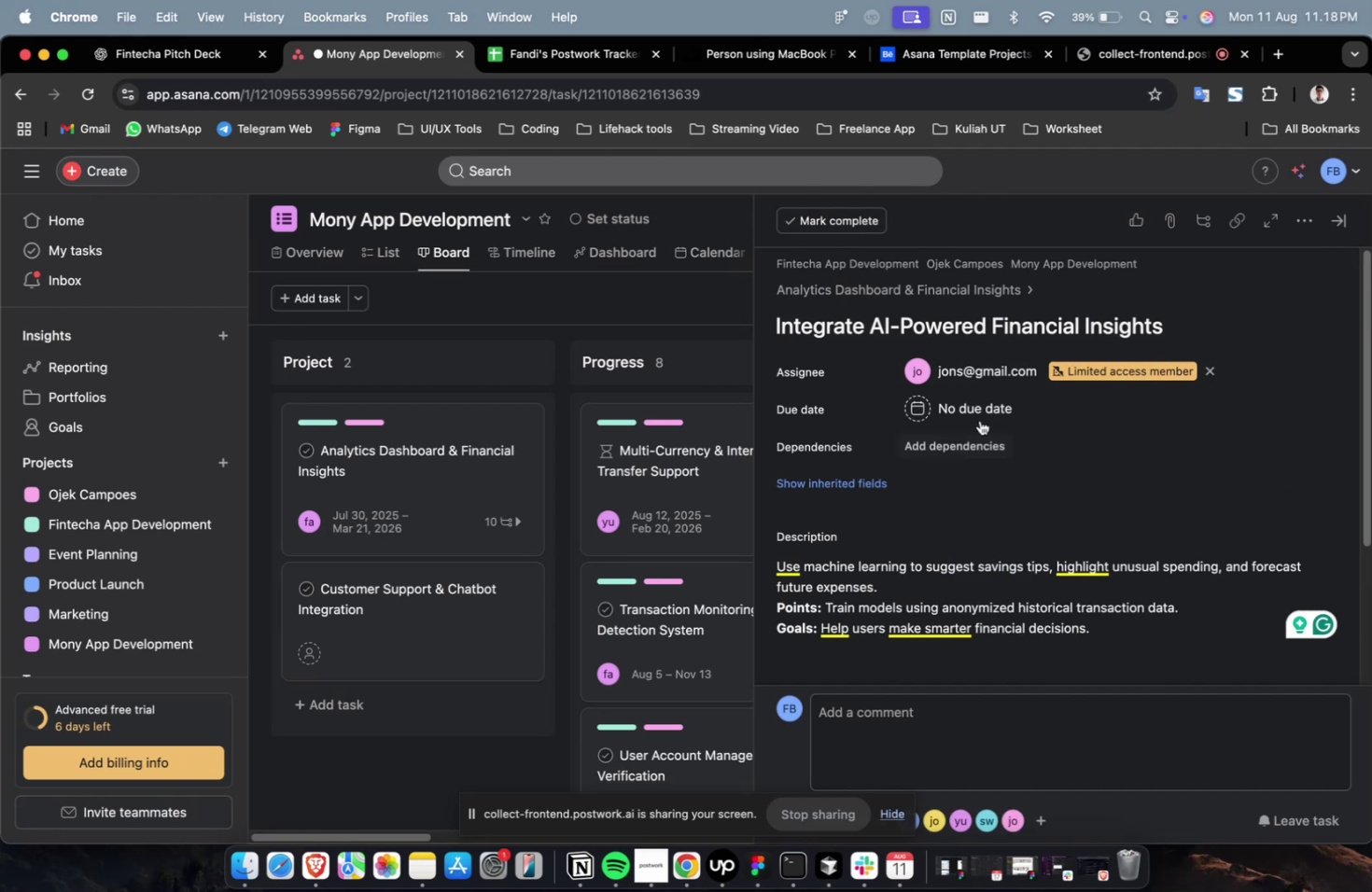 
left_click([974, 406])
 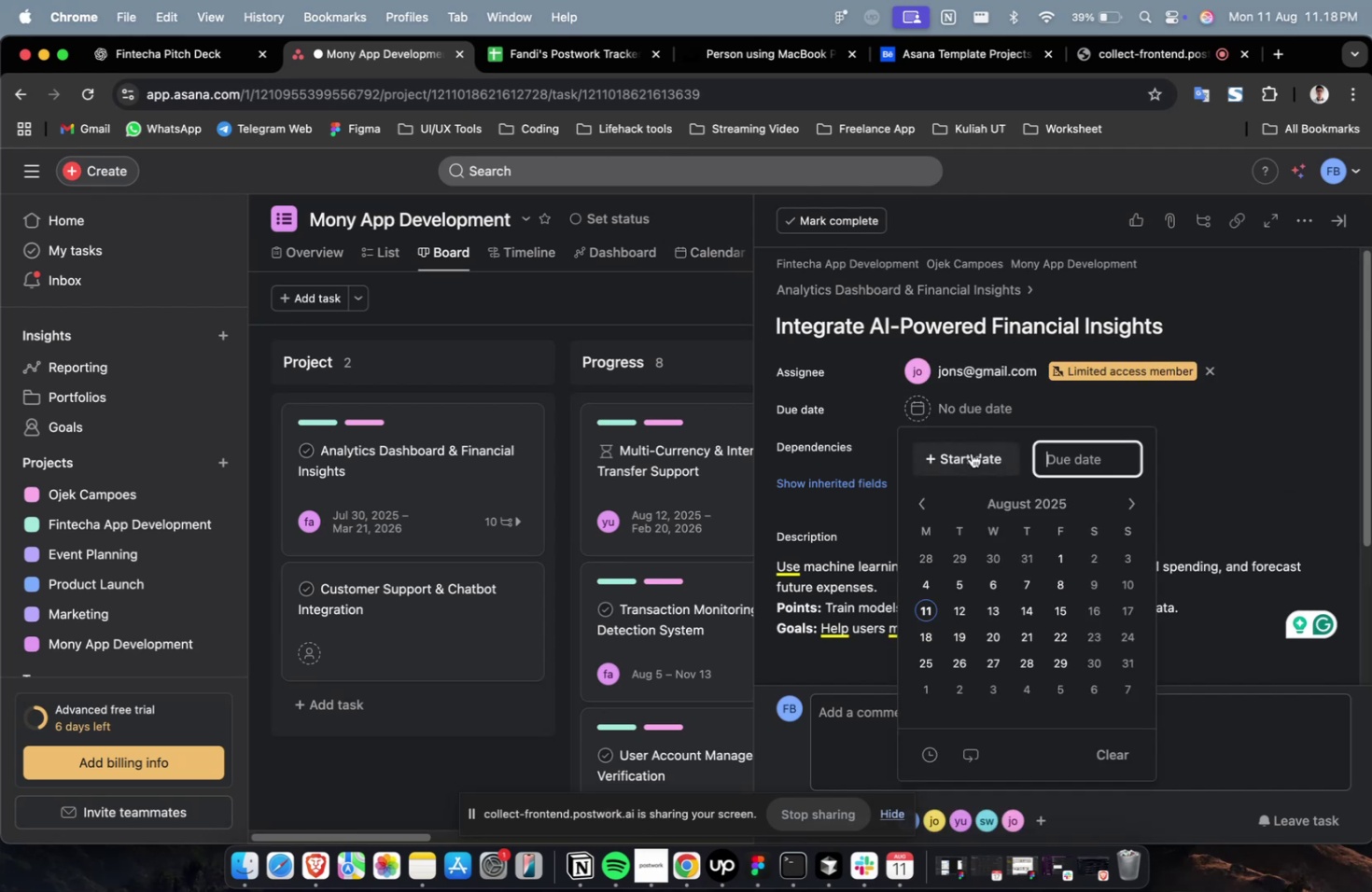 
double_click([971, 456])
 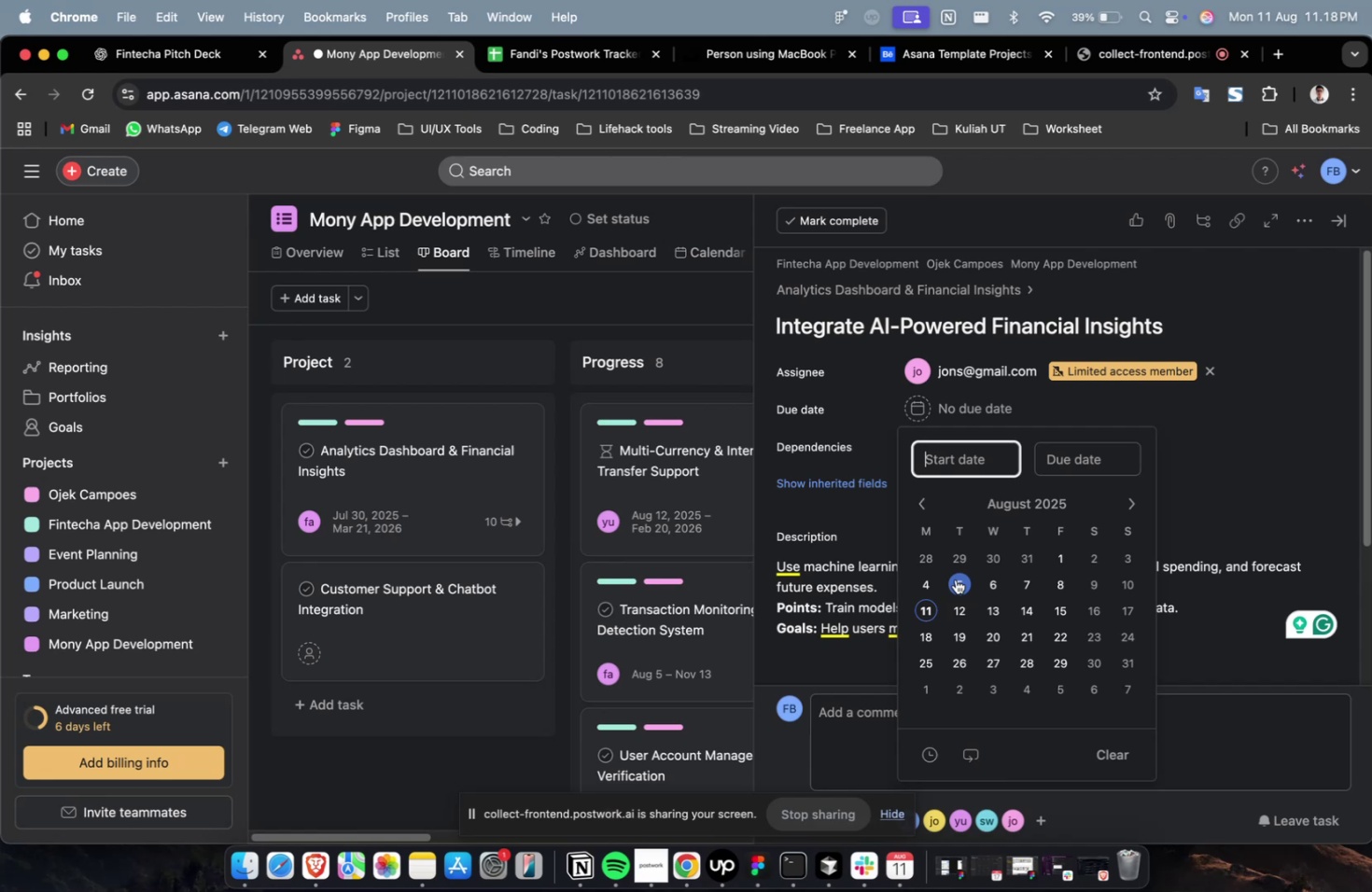 
triple_click([956, 578])
 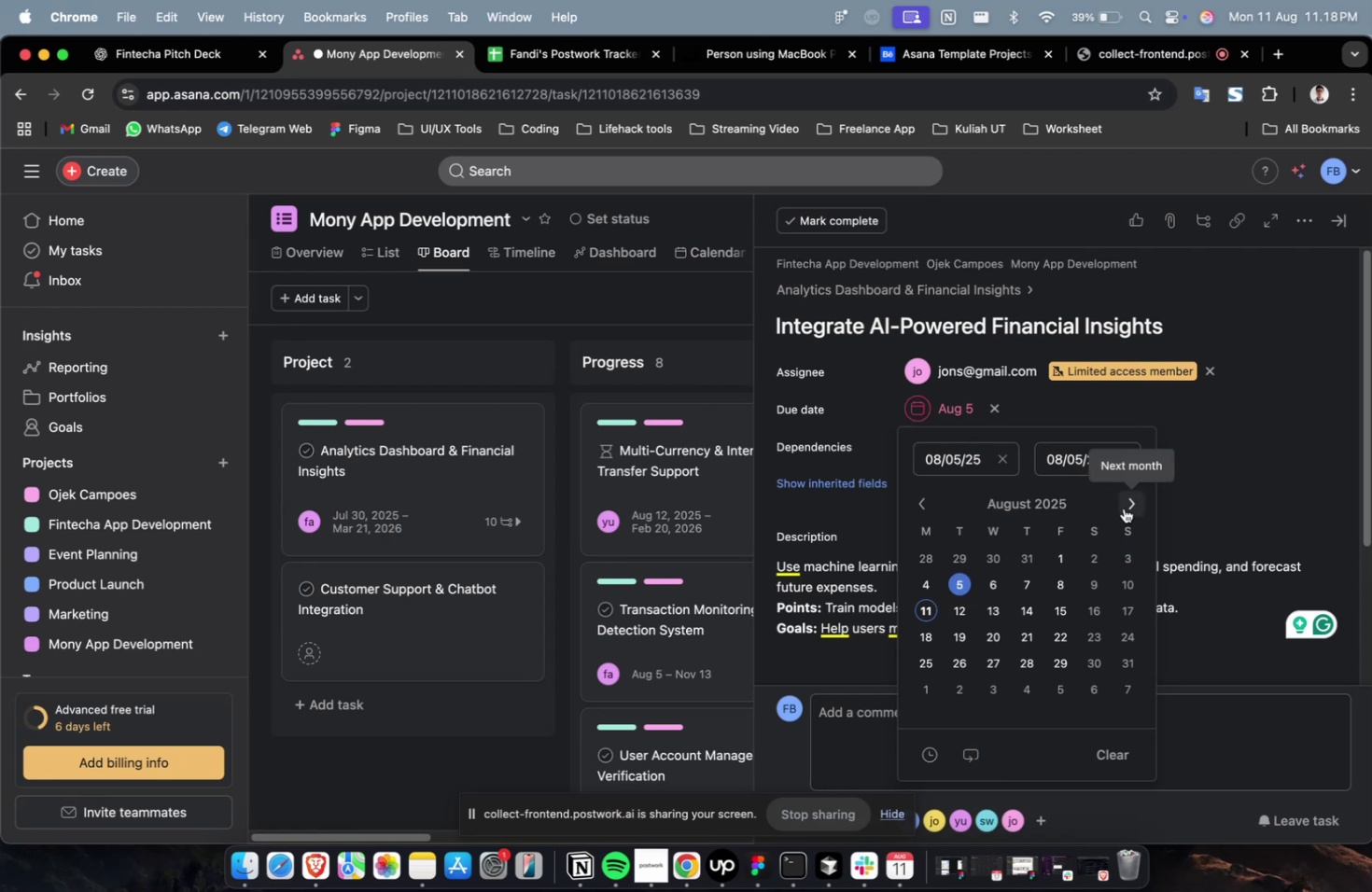 
double_click([1123, 508])
 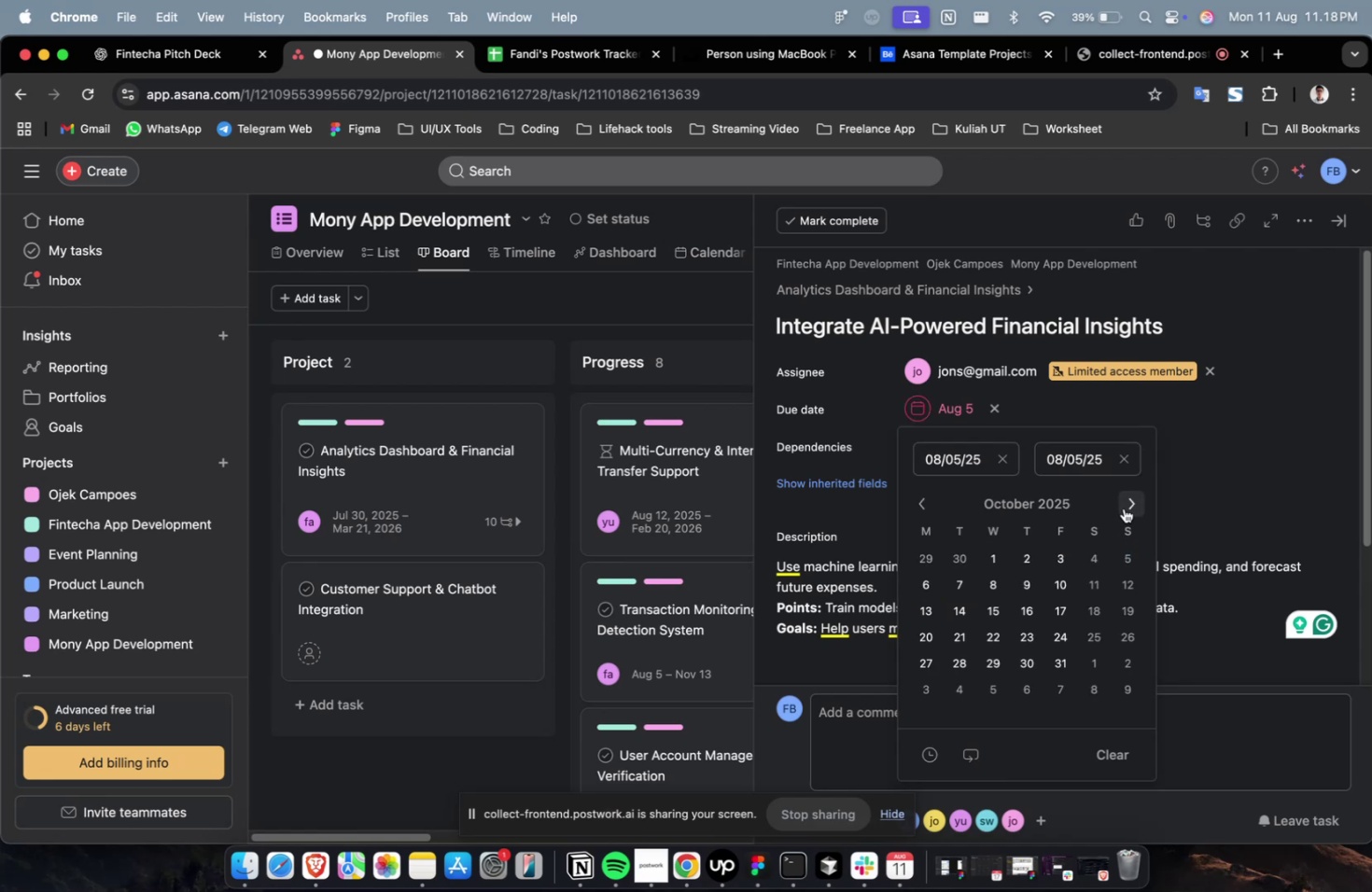 
triple_click([1123, 508])
 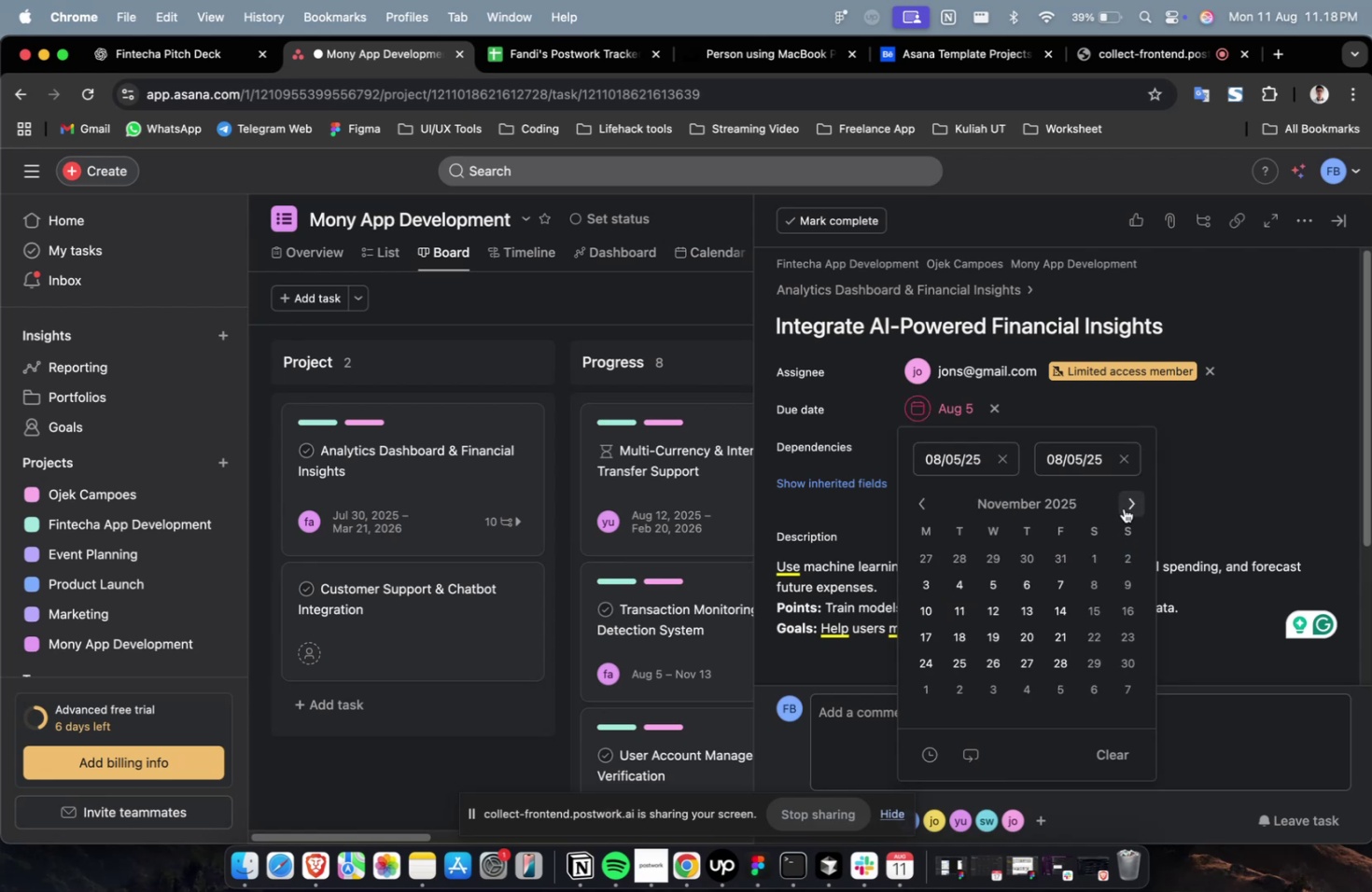 
triple_click([1123, 508])
 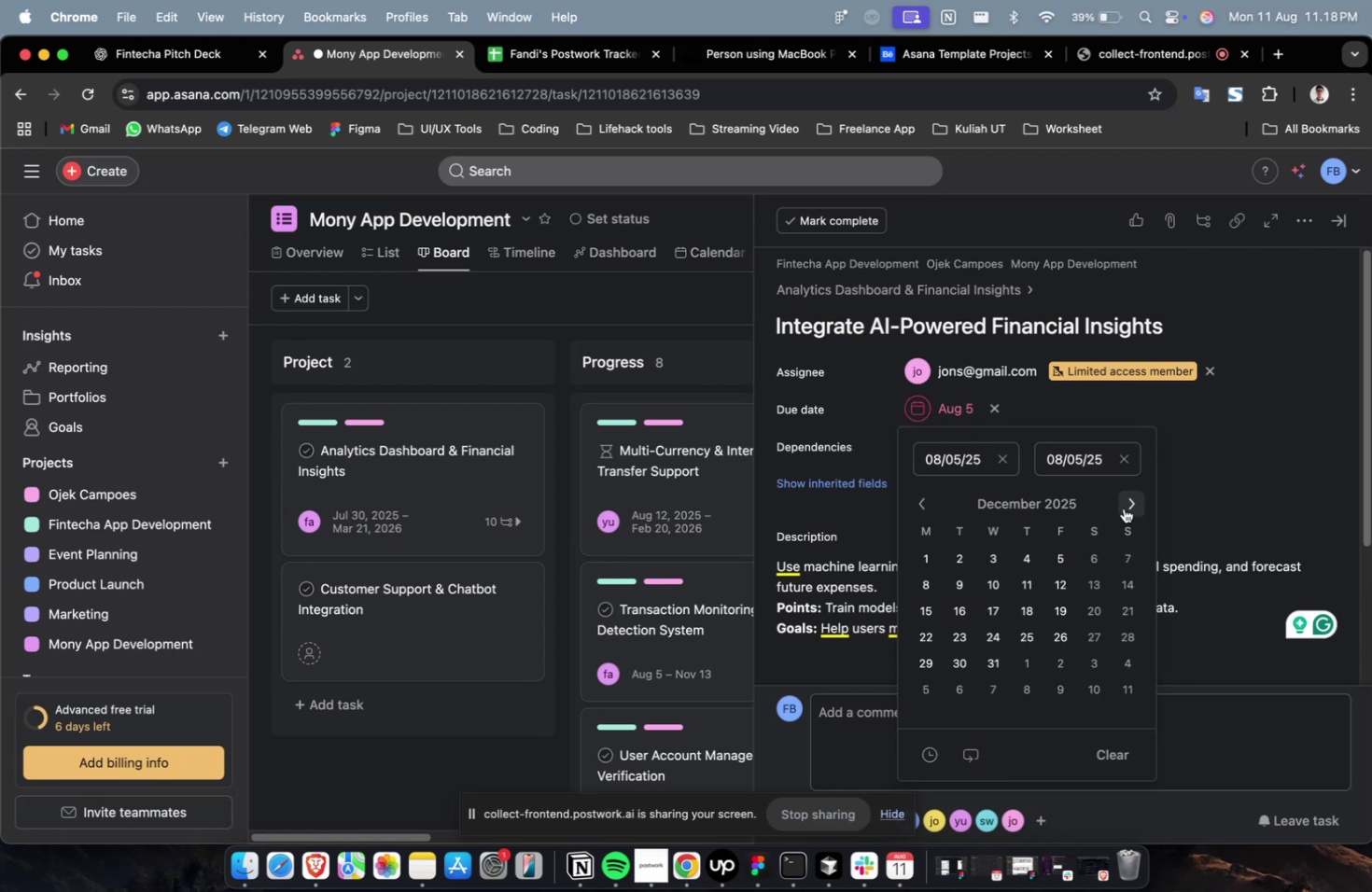 
triple_click([1123, 508])
 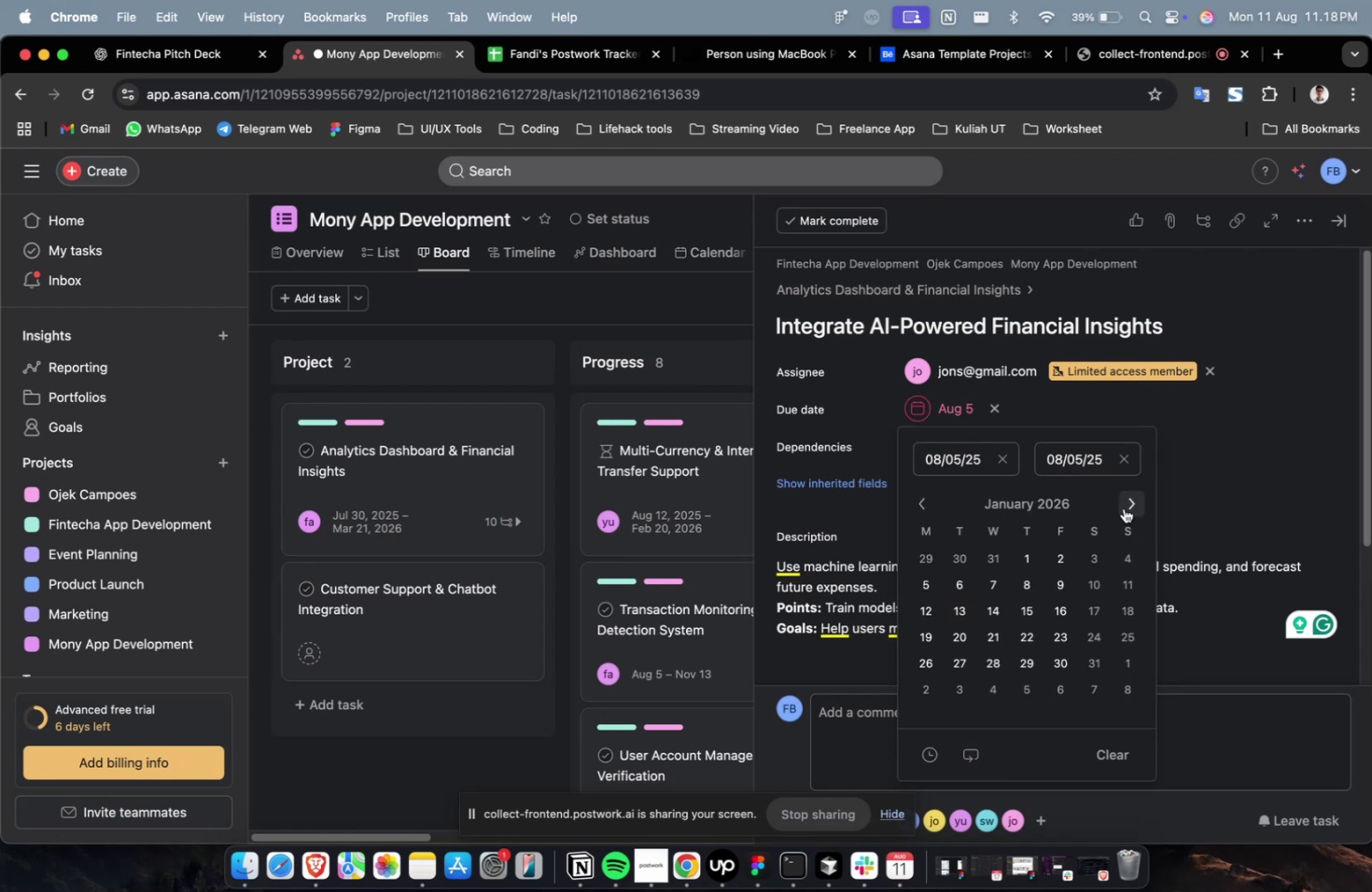 
triple_click([1123, 508])
 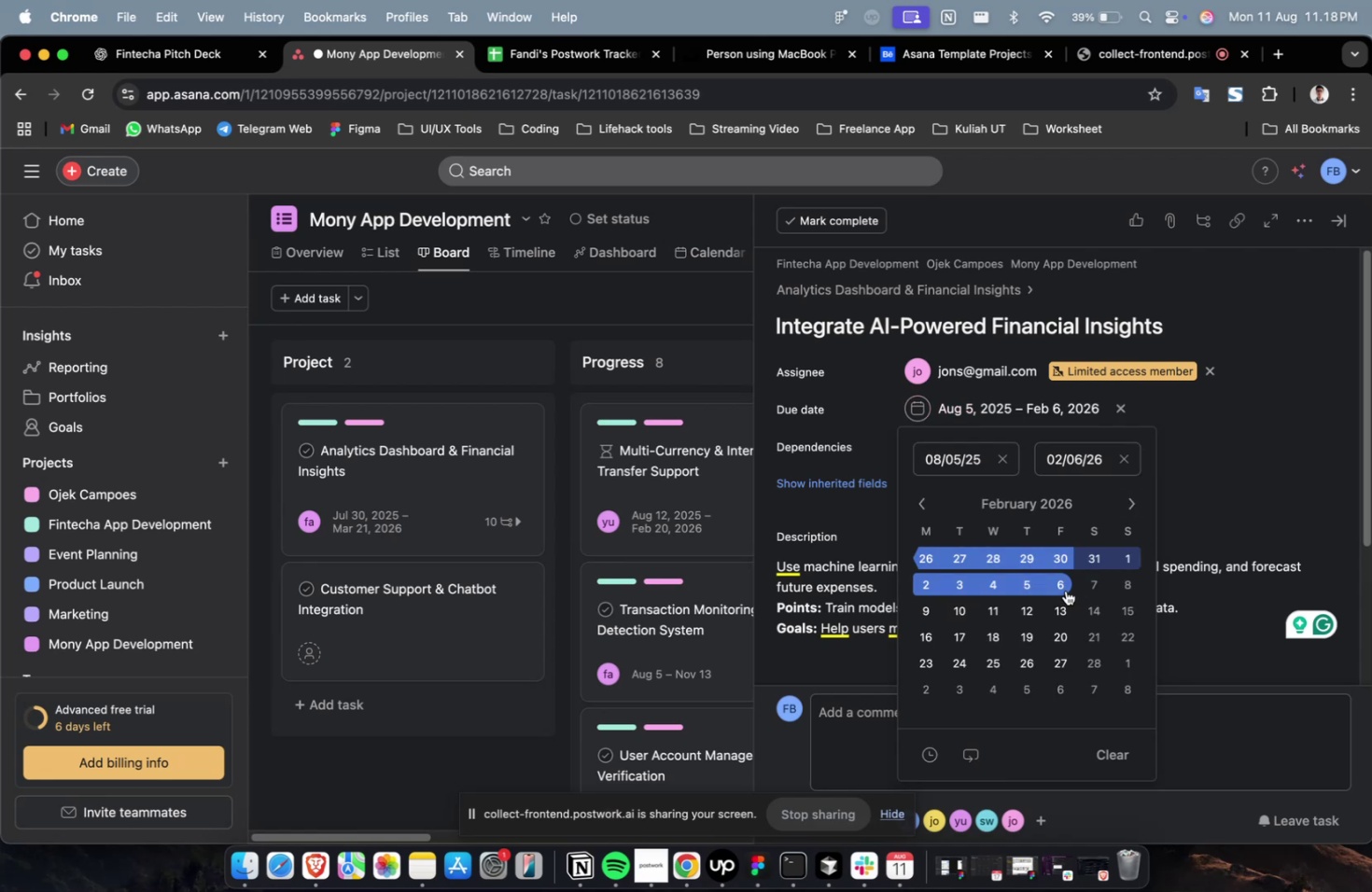 
double_click([1251, 453])
 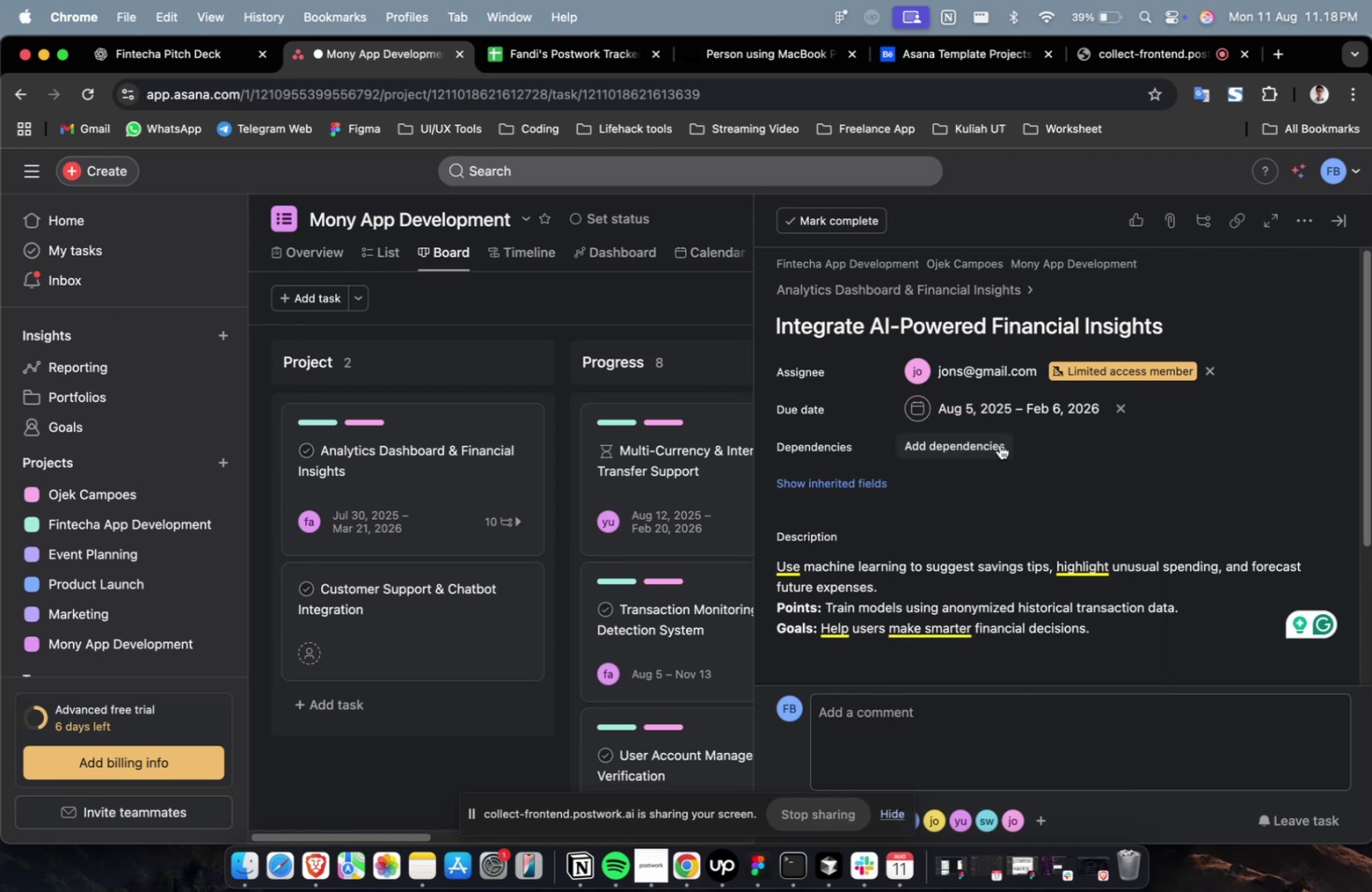 
triple_click([990, 439])
 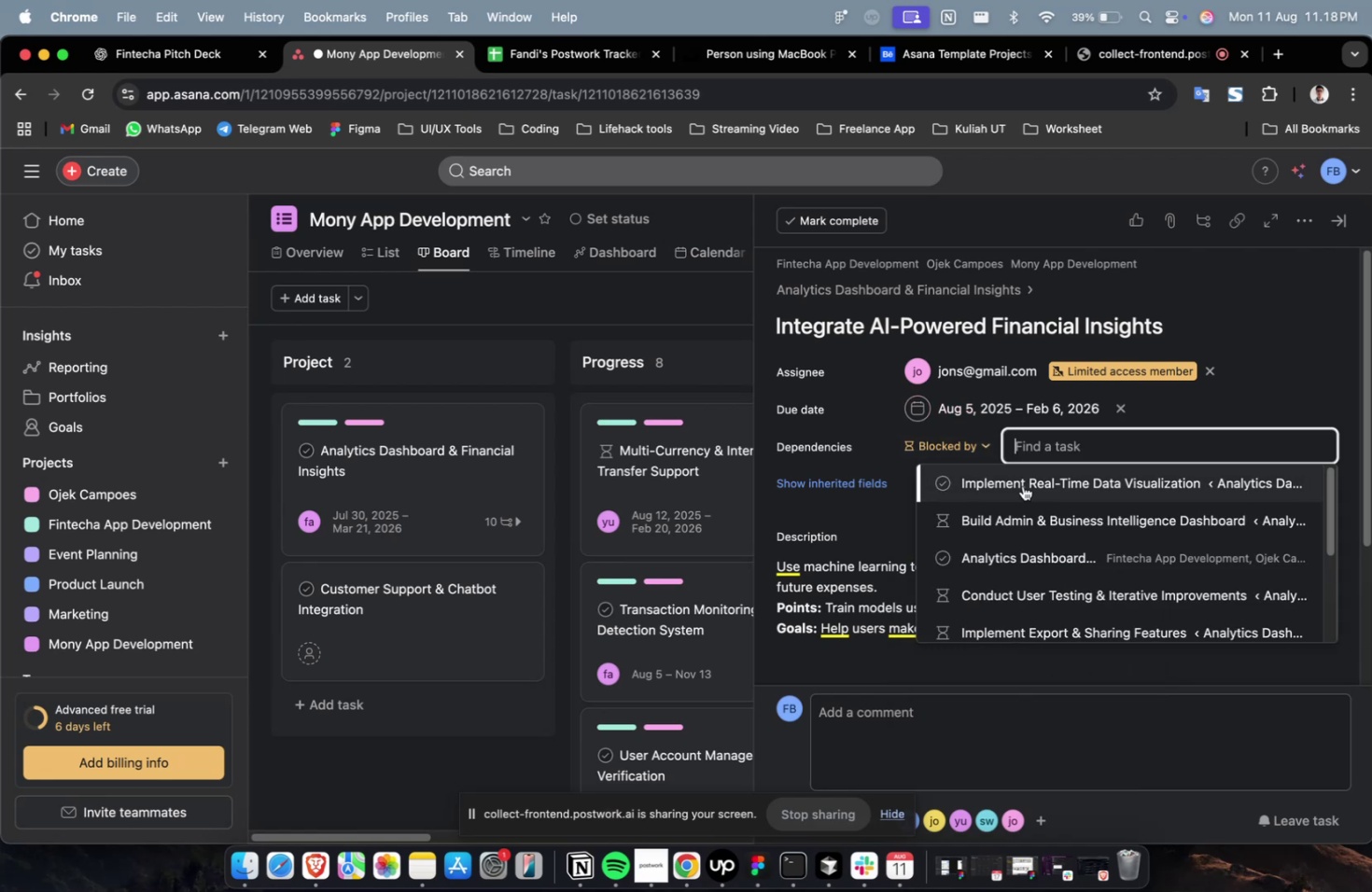 
triple_click([1022, 485])
 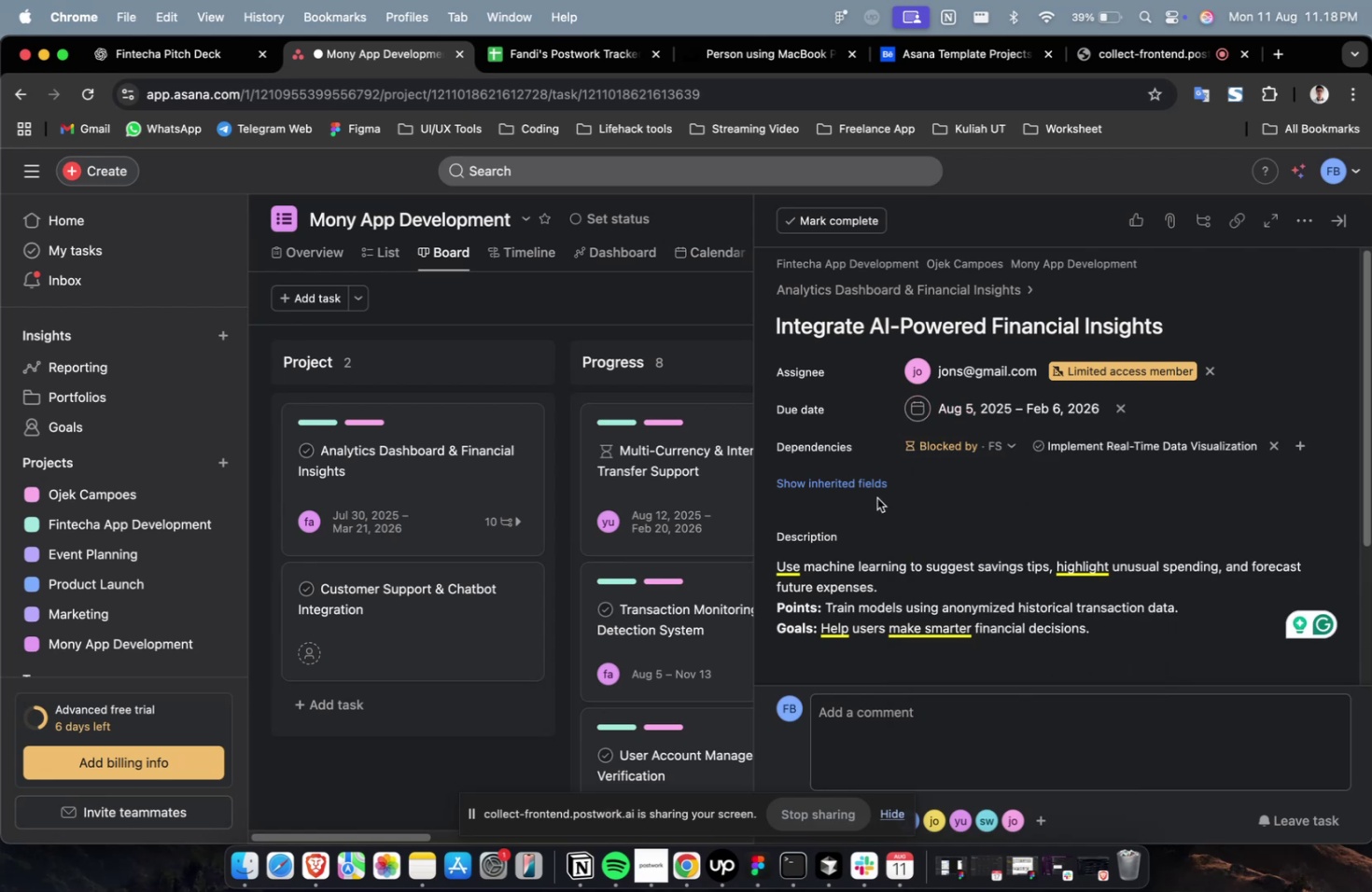 
triple_click([869, 495])
 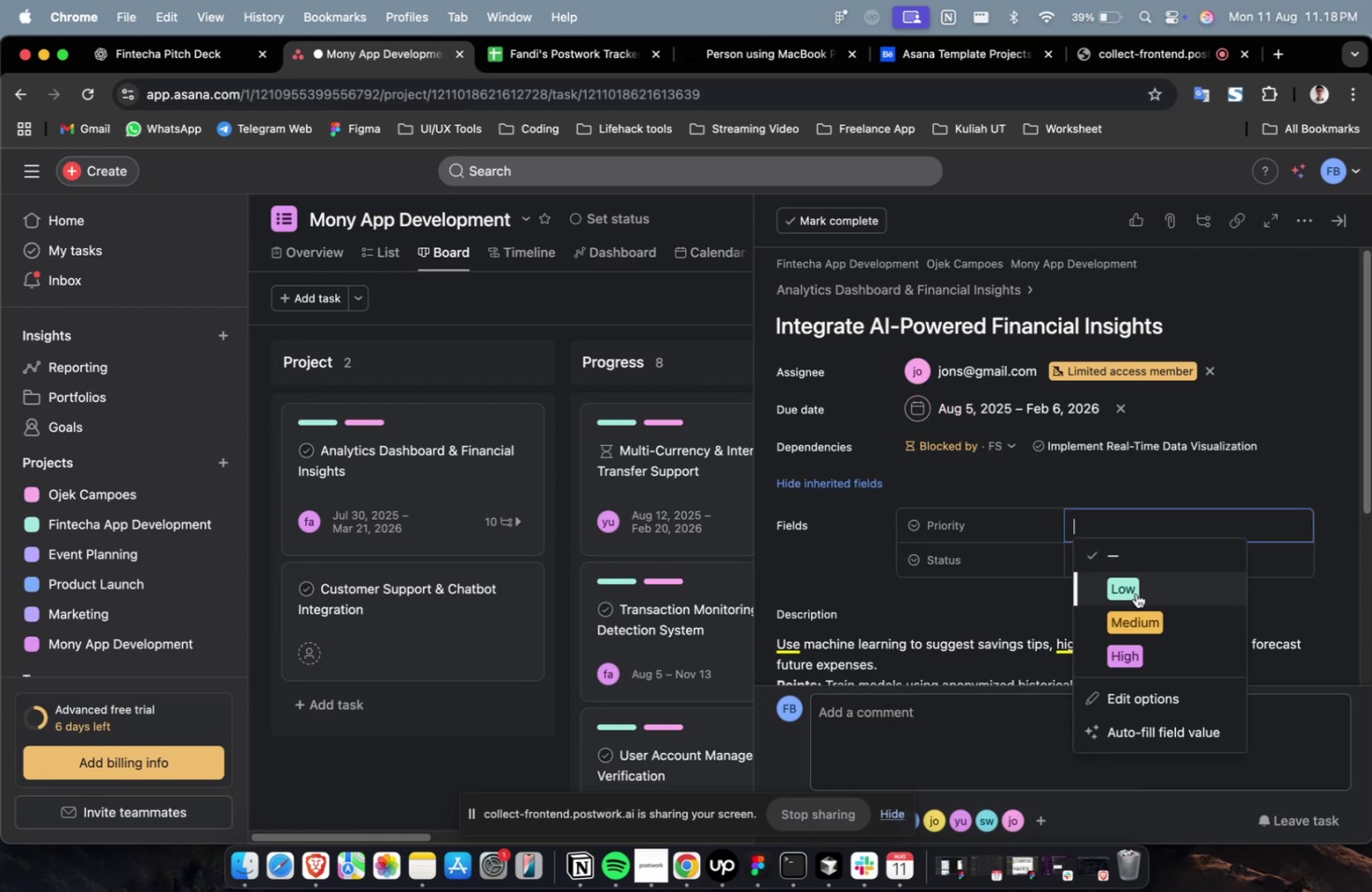 
triple_click([1142, 620])
 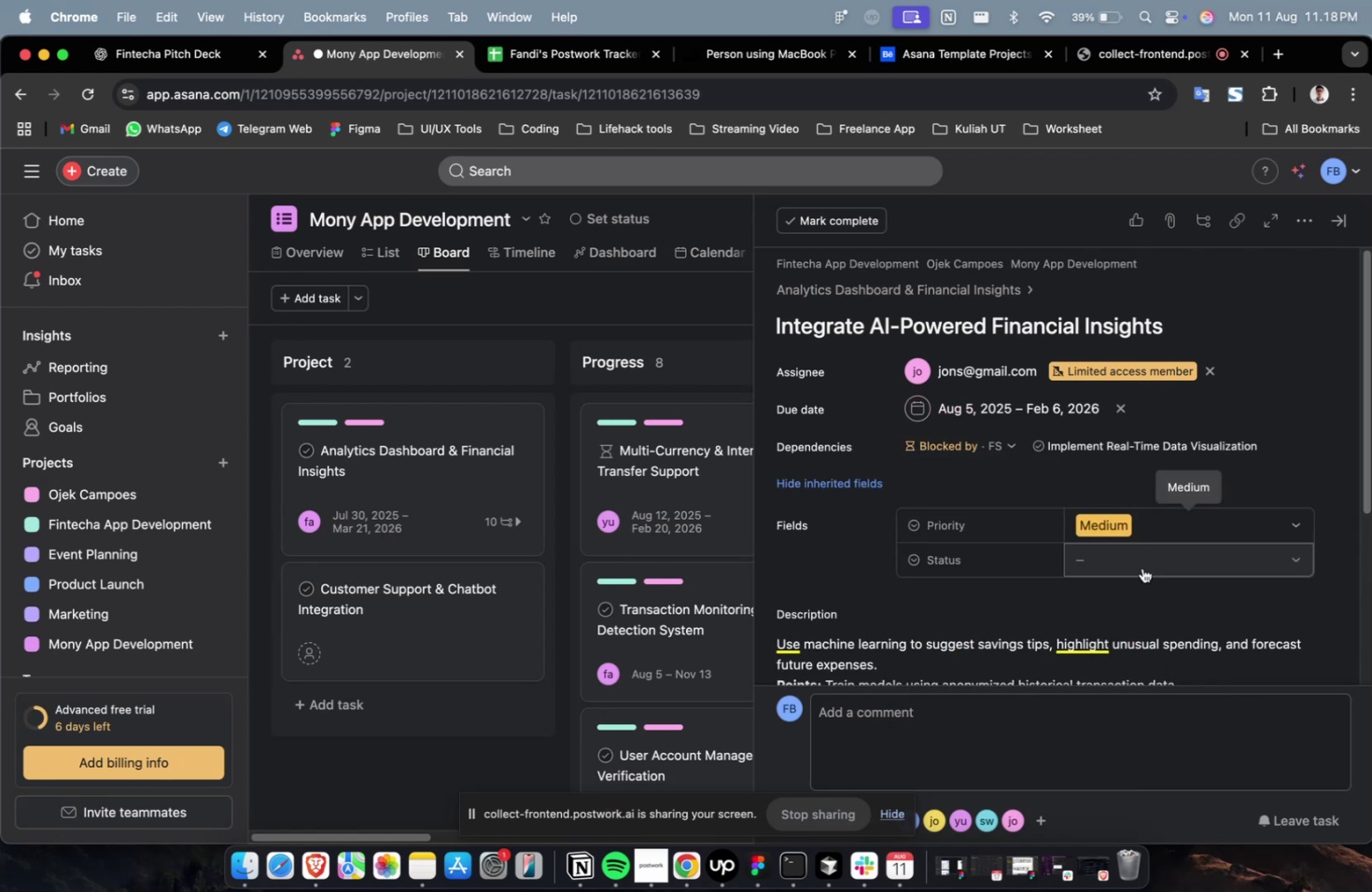 
triple_click([1141, 566])
 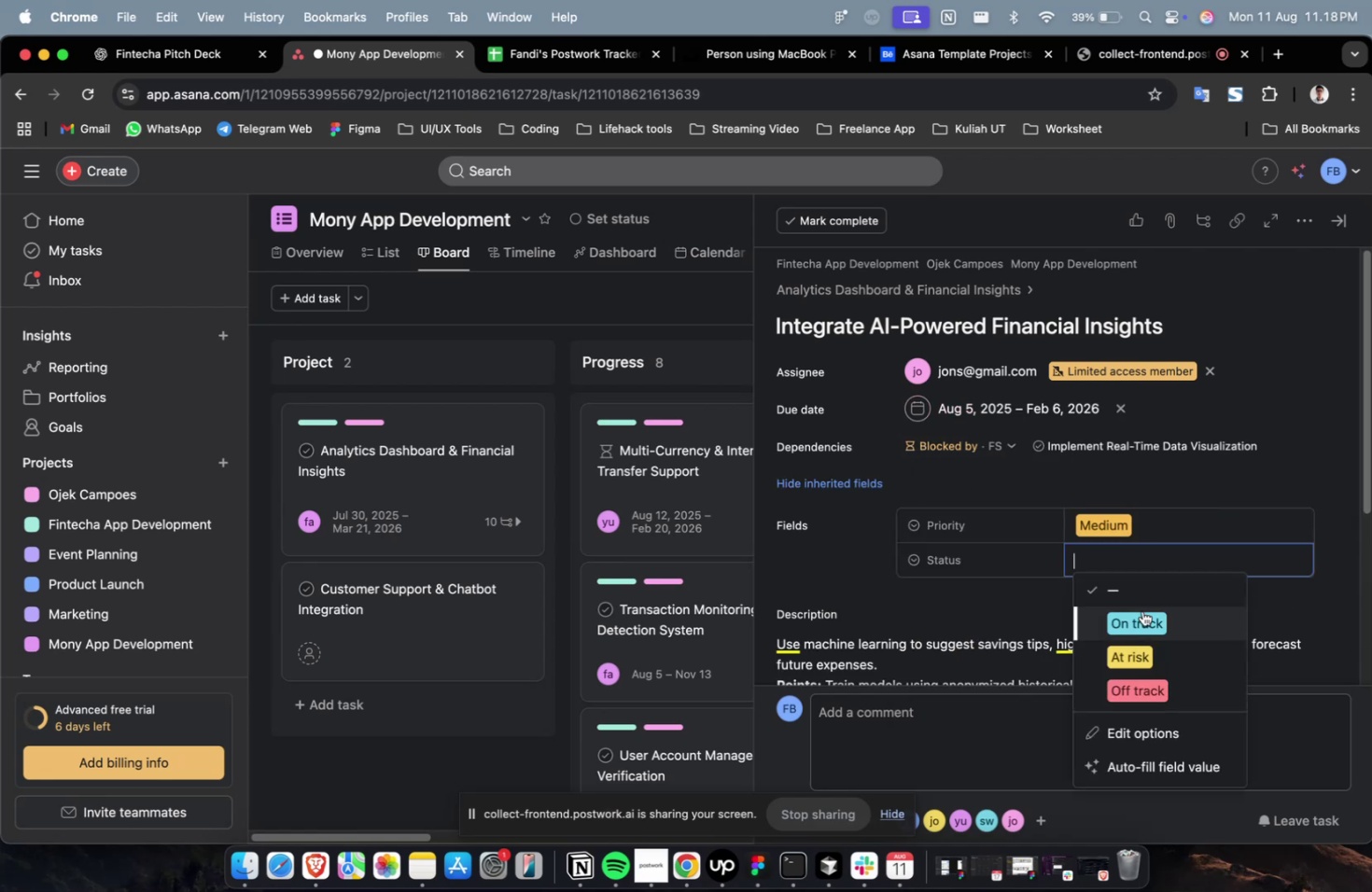 
triple_click([1141, 610])
 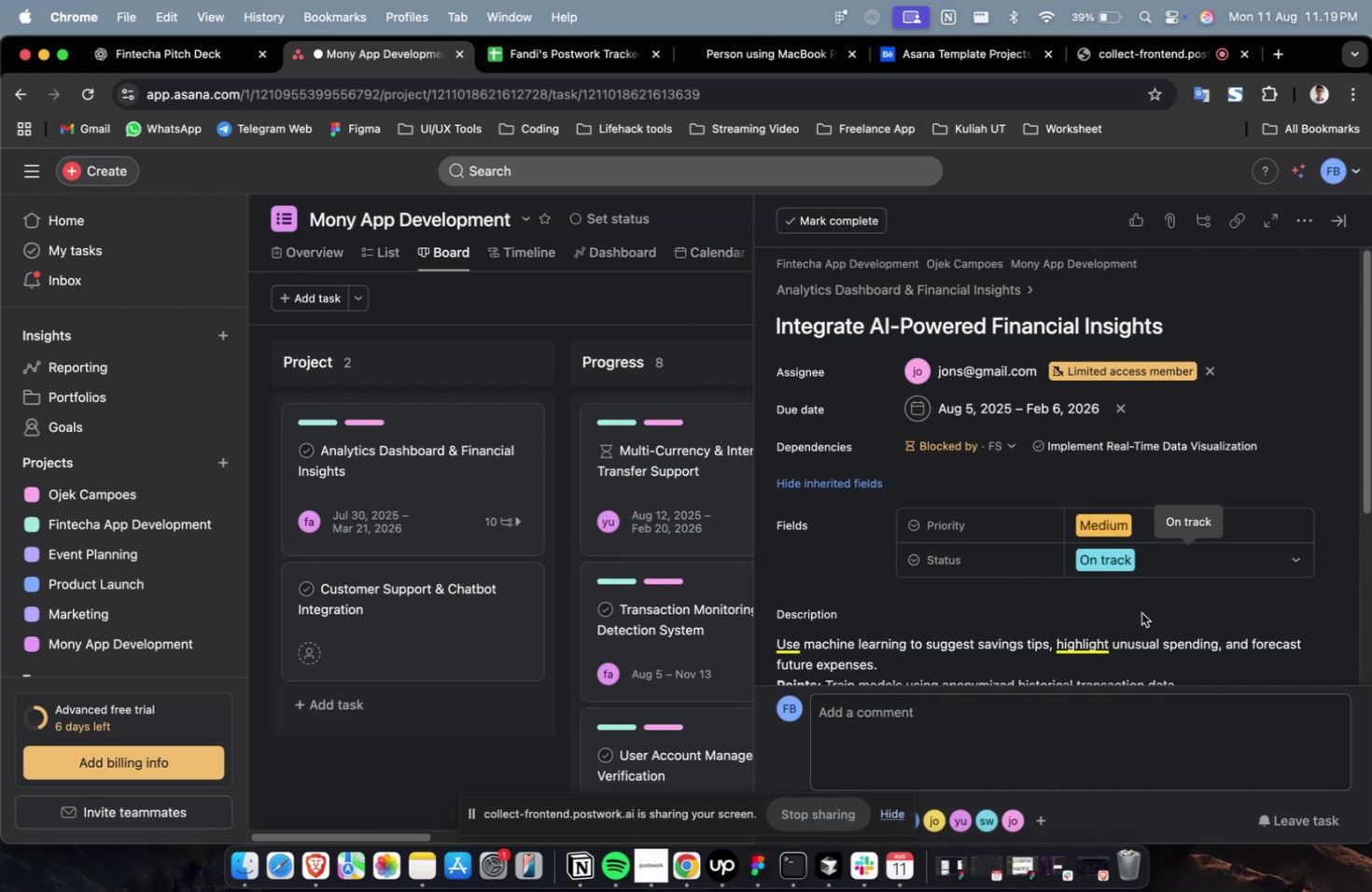 
wait(15.31)
 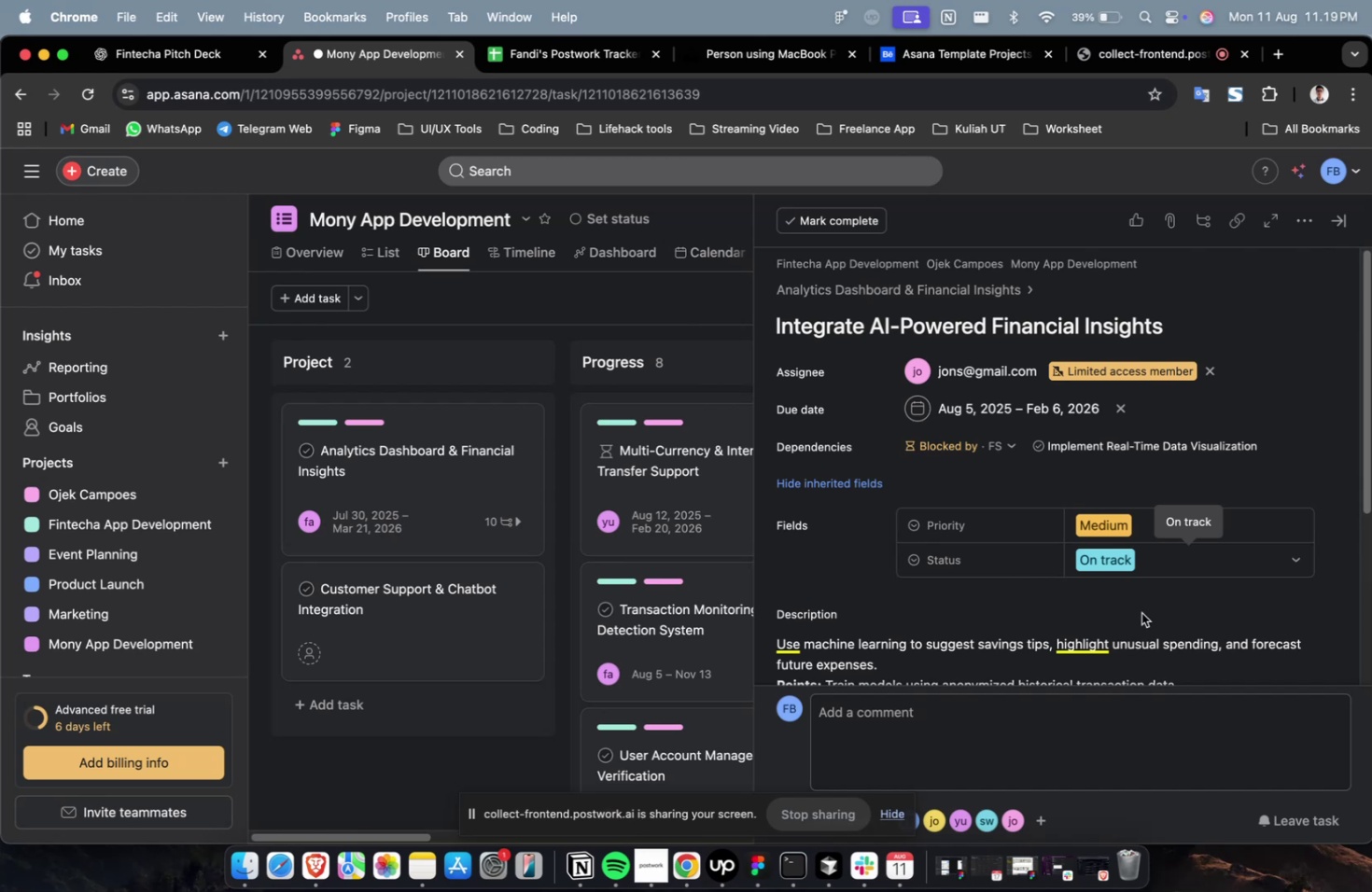 
scroll: coordinate [1141, 612], scroll_direction: down, amount: 2.0
 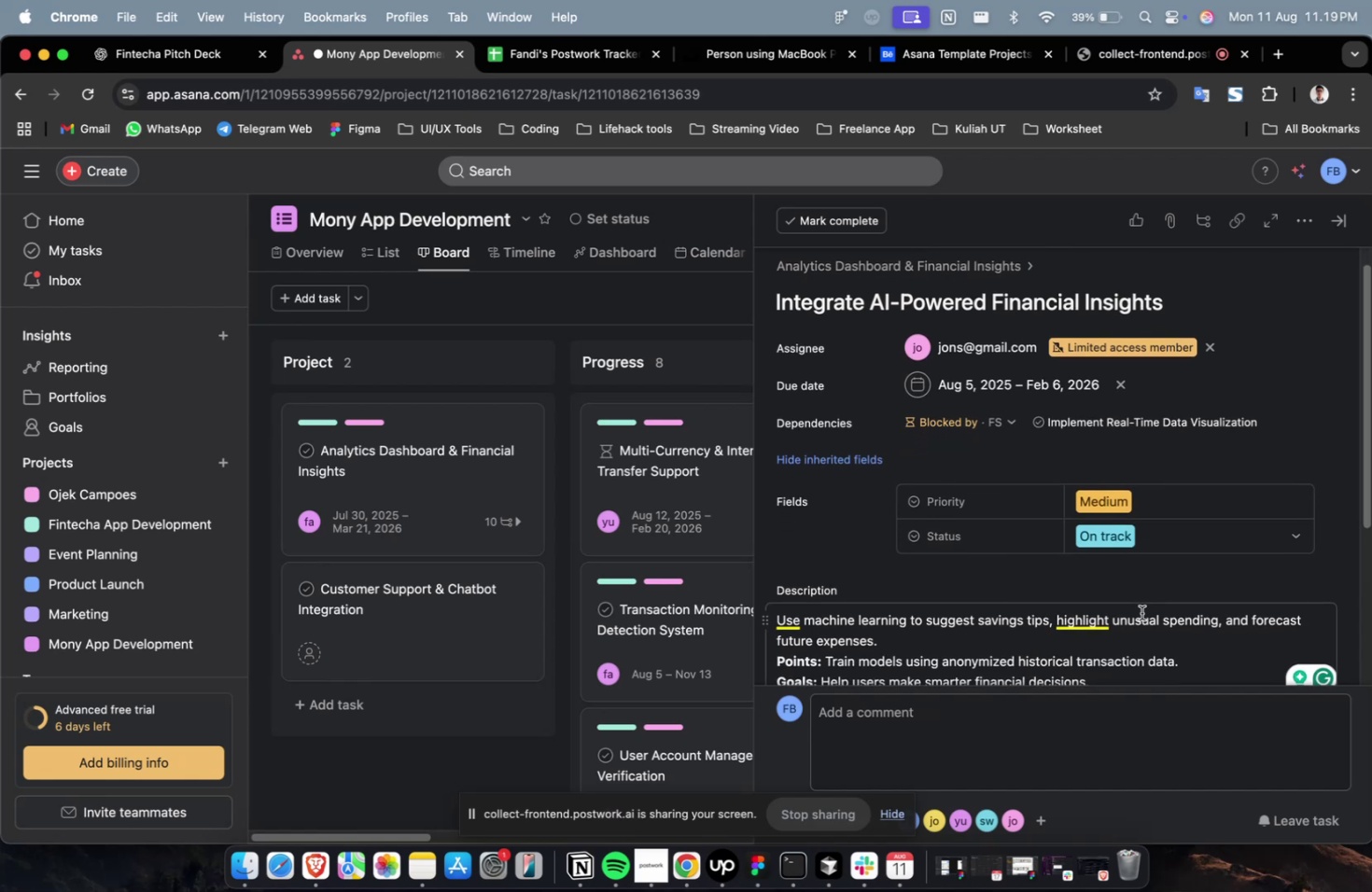 
wait(5.15)
 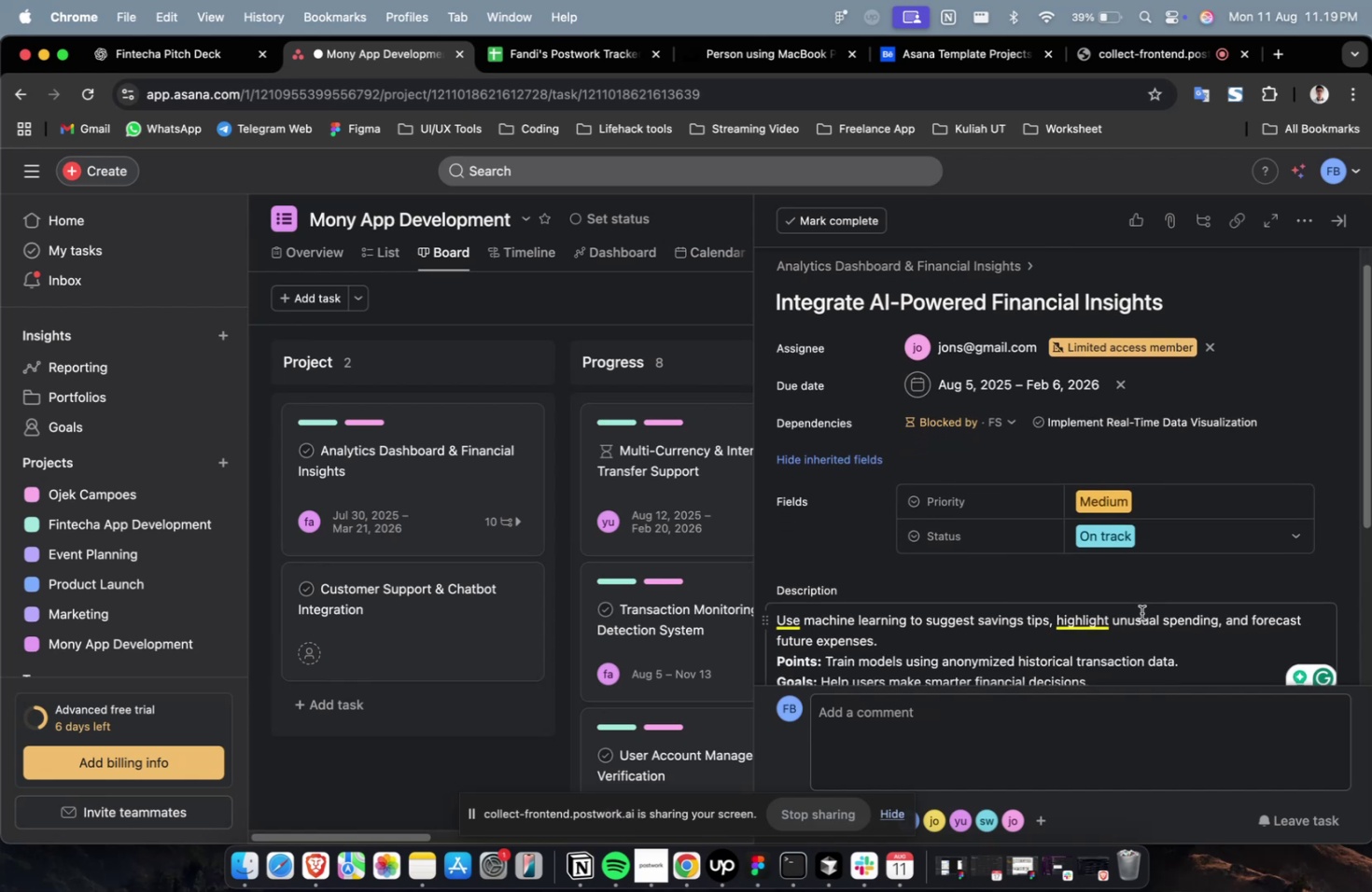 
scroll: coordinate [1094, 753], scroll_direction: up, amount: 1.0
 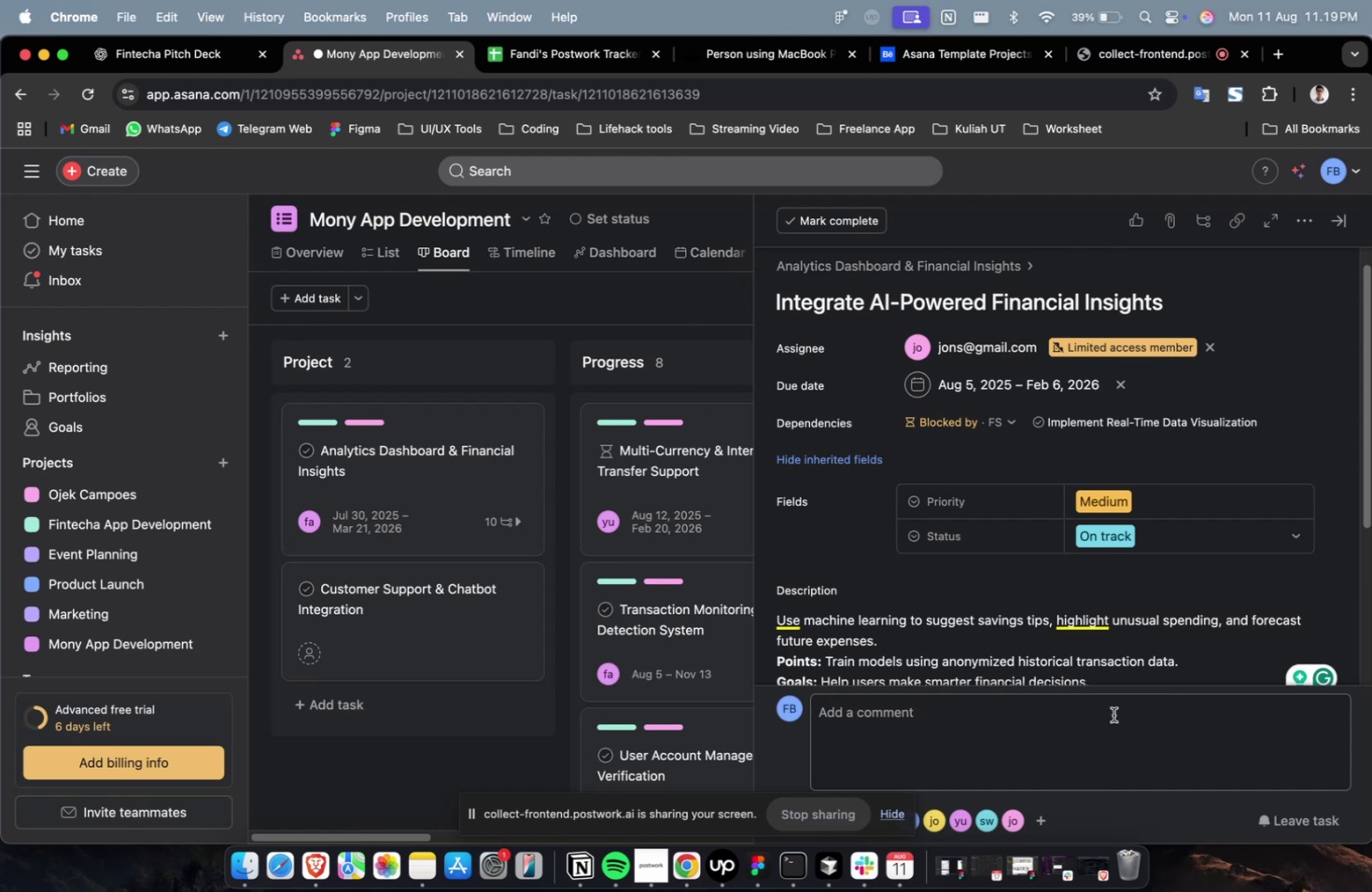 
wait(11.73)
 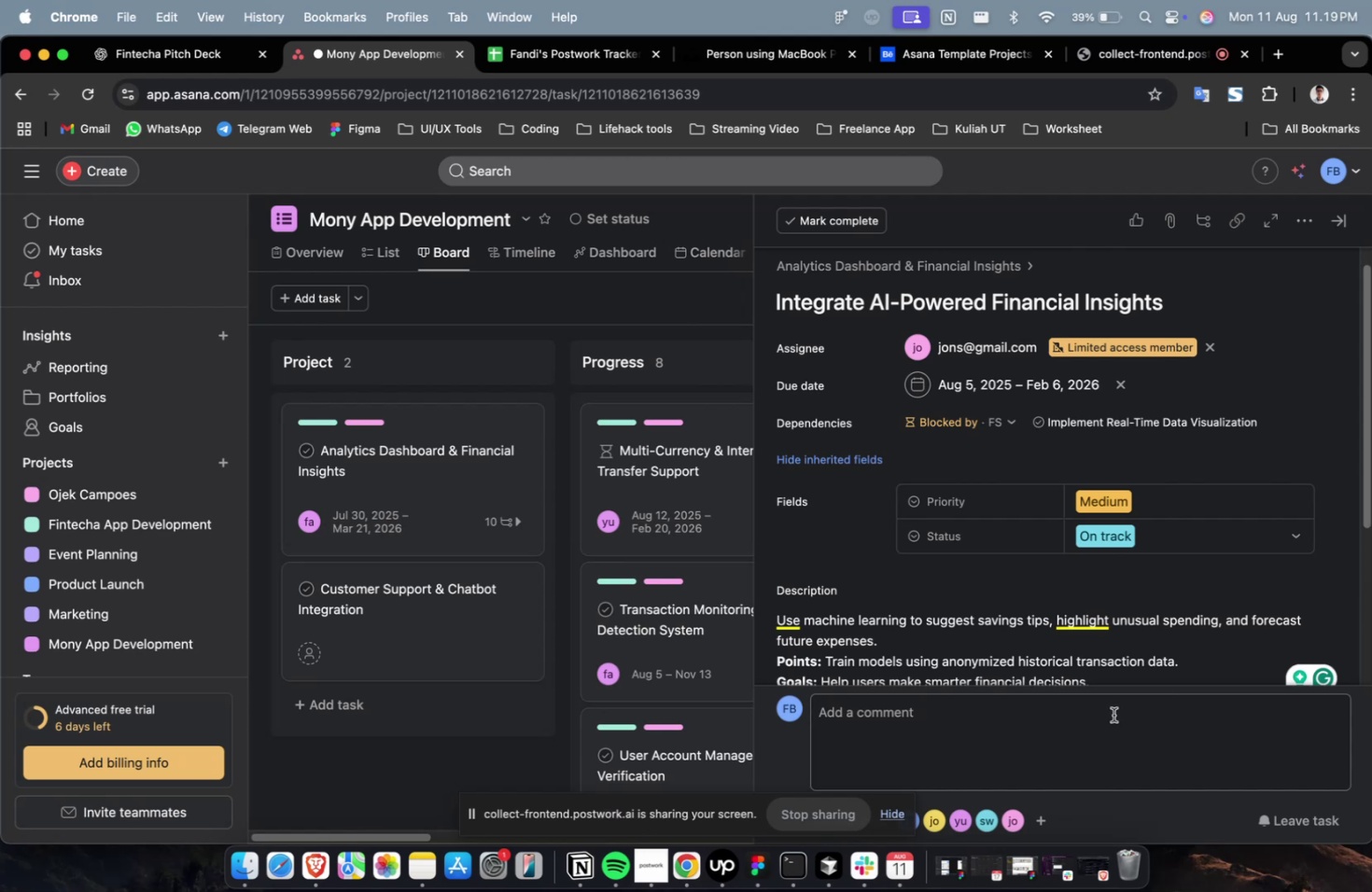 
scroll: coordinate [1128, 662], scroll_direction: down, amount: 6.0
 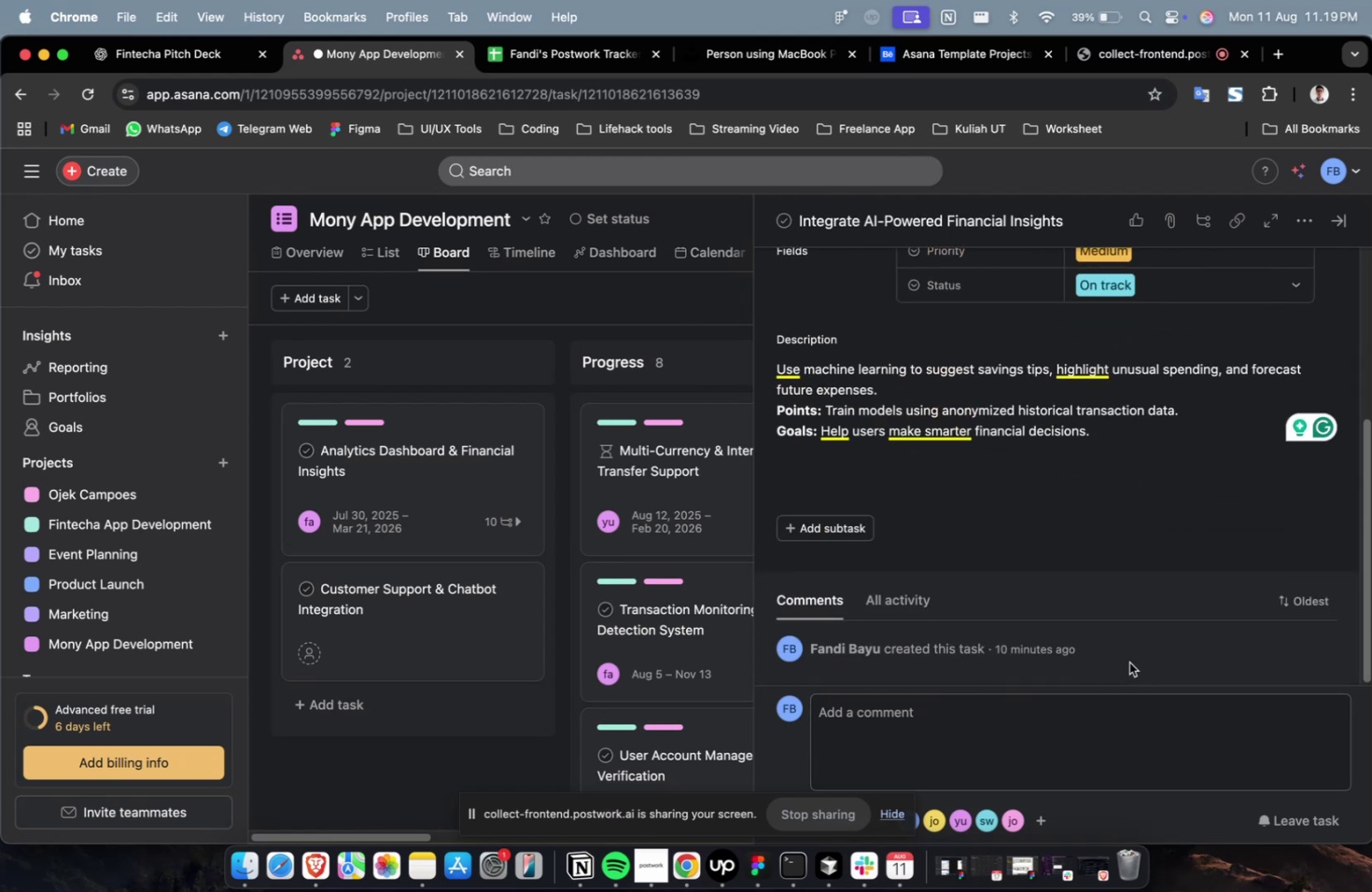 
scroll: coordinate [1128, 662], scroll_direction: up, amount: 3.0
 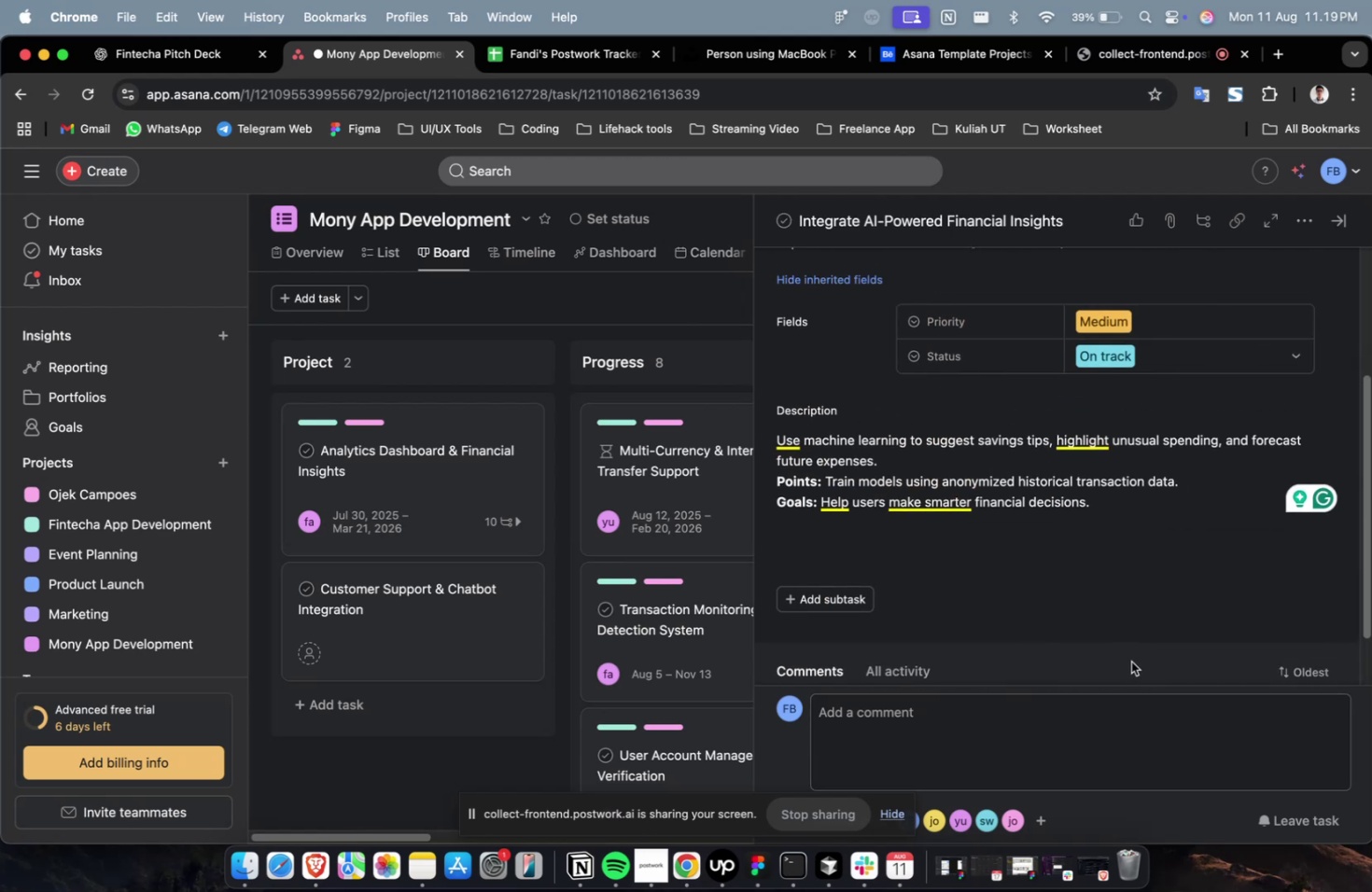 
wait(8.65)
 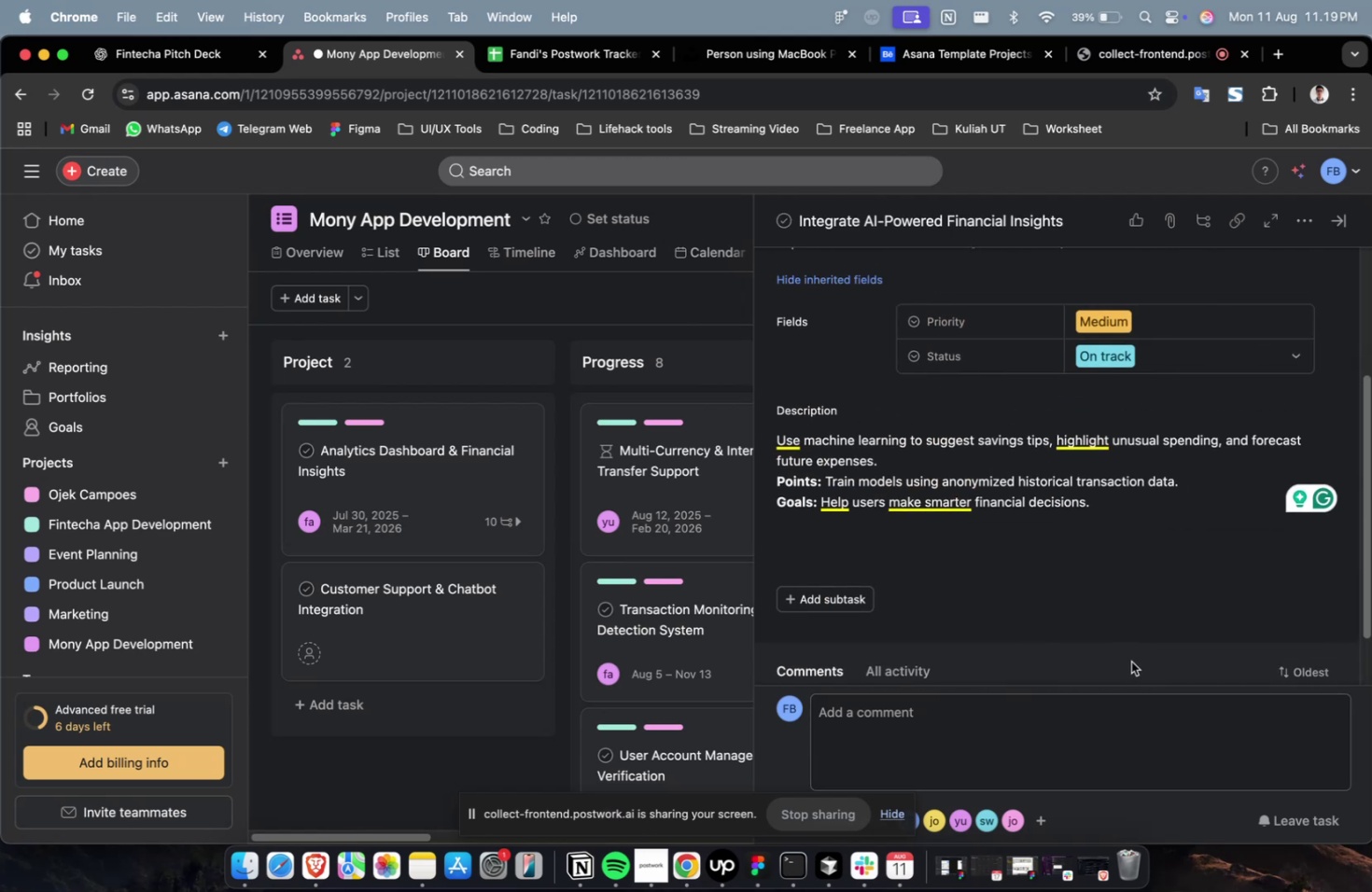 
scroll: coordinate [1130, 661], scroll_direction: down, amount: 3.0
 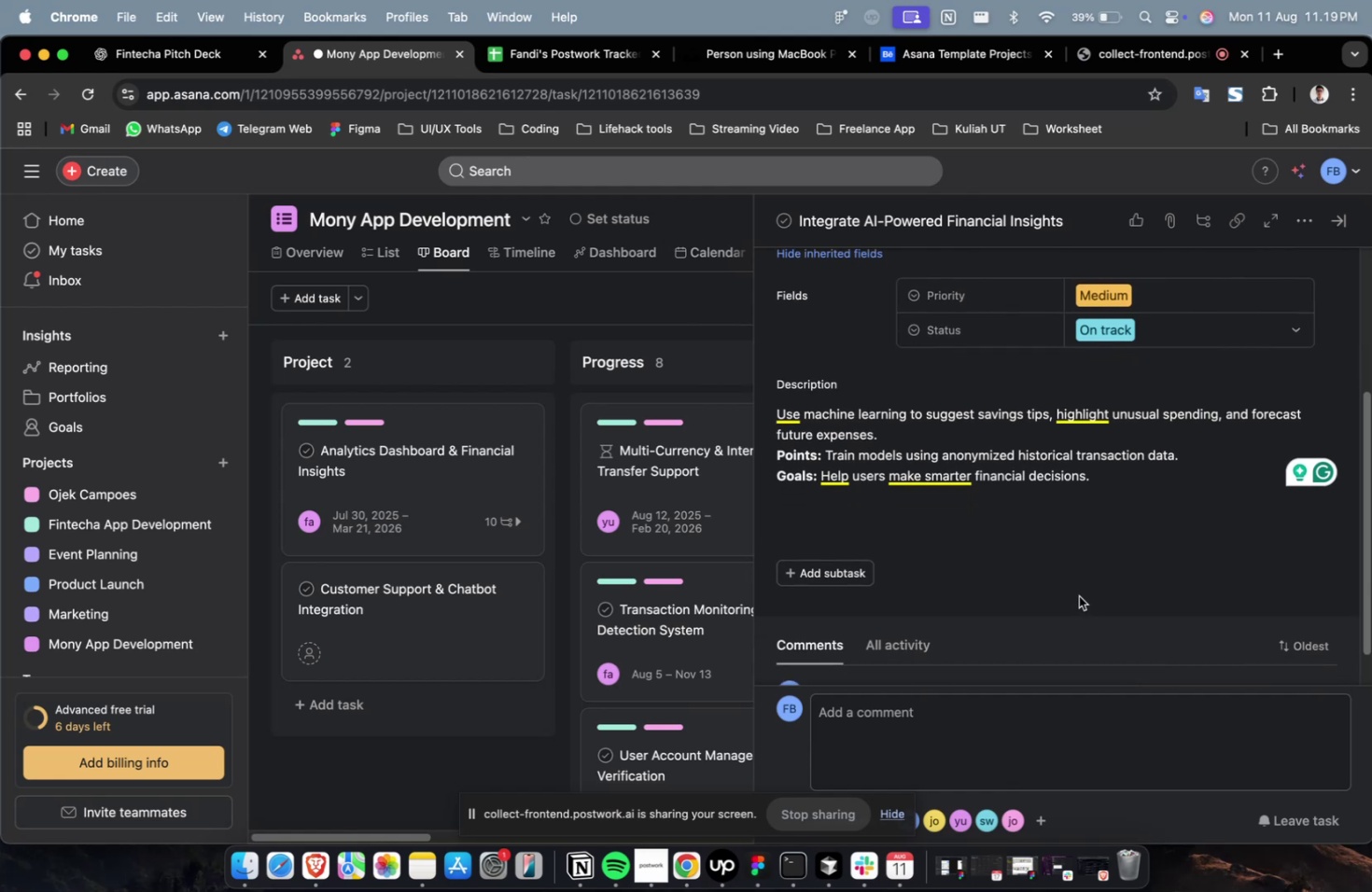 
wait(6.04)
 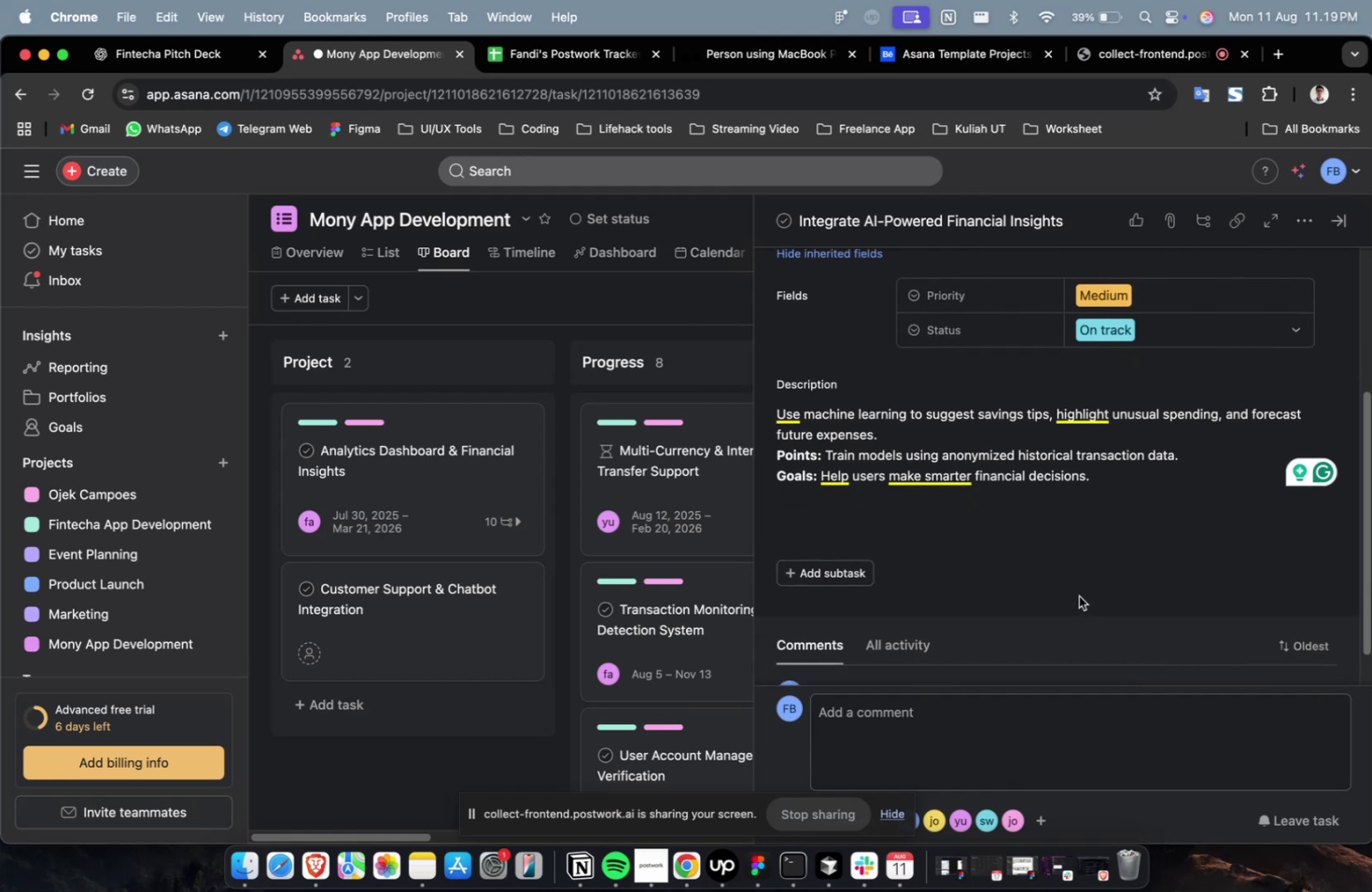 
scroll: coordinate [1074, 583], scroll_direction: up, amount: 17.0
 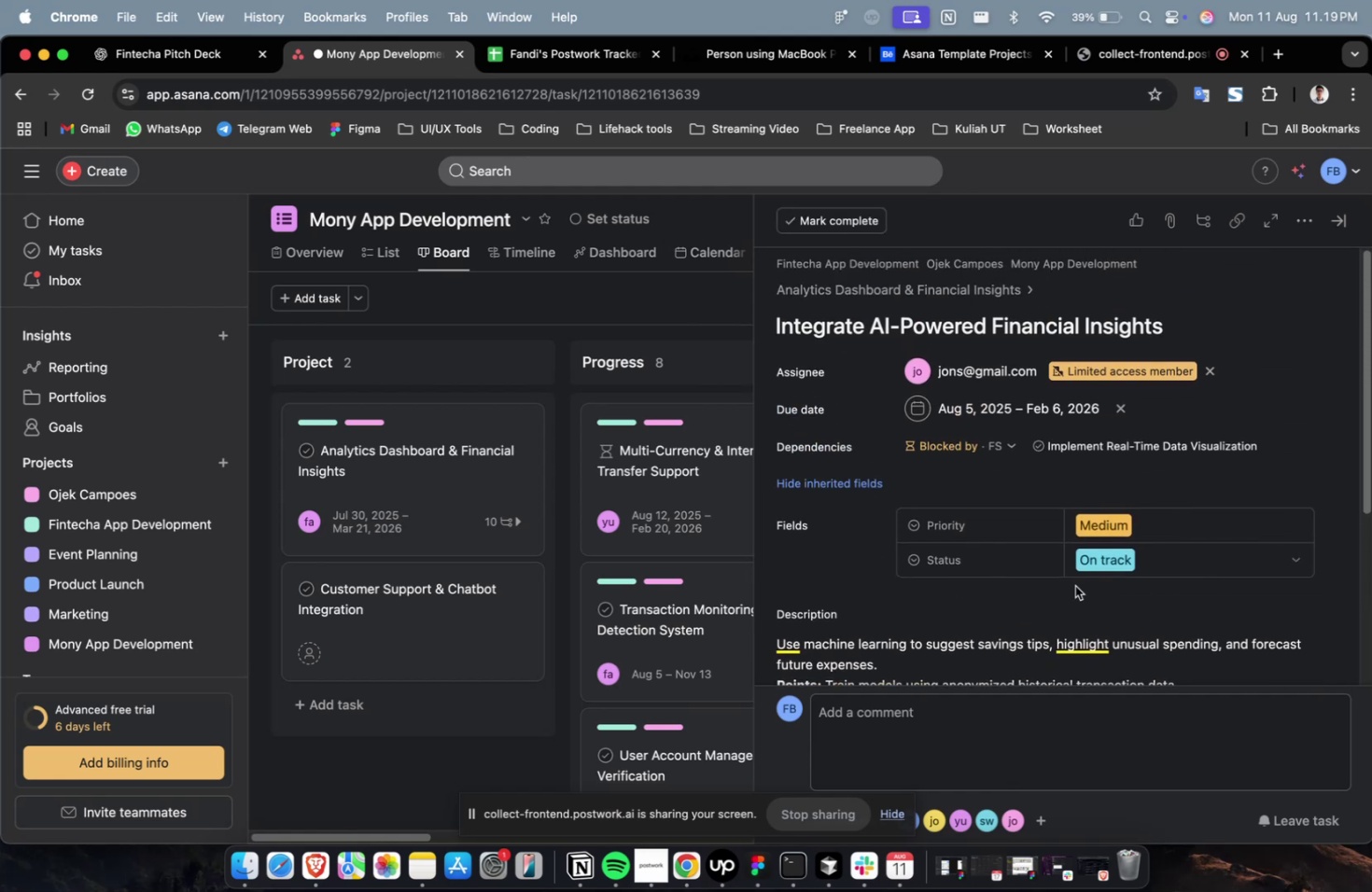 
scroll: coordinate [1083, 592], scroll_direction: down, amount: 45.0
 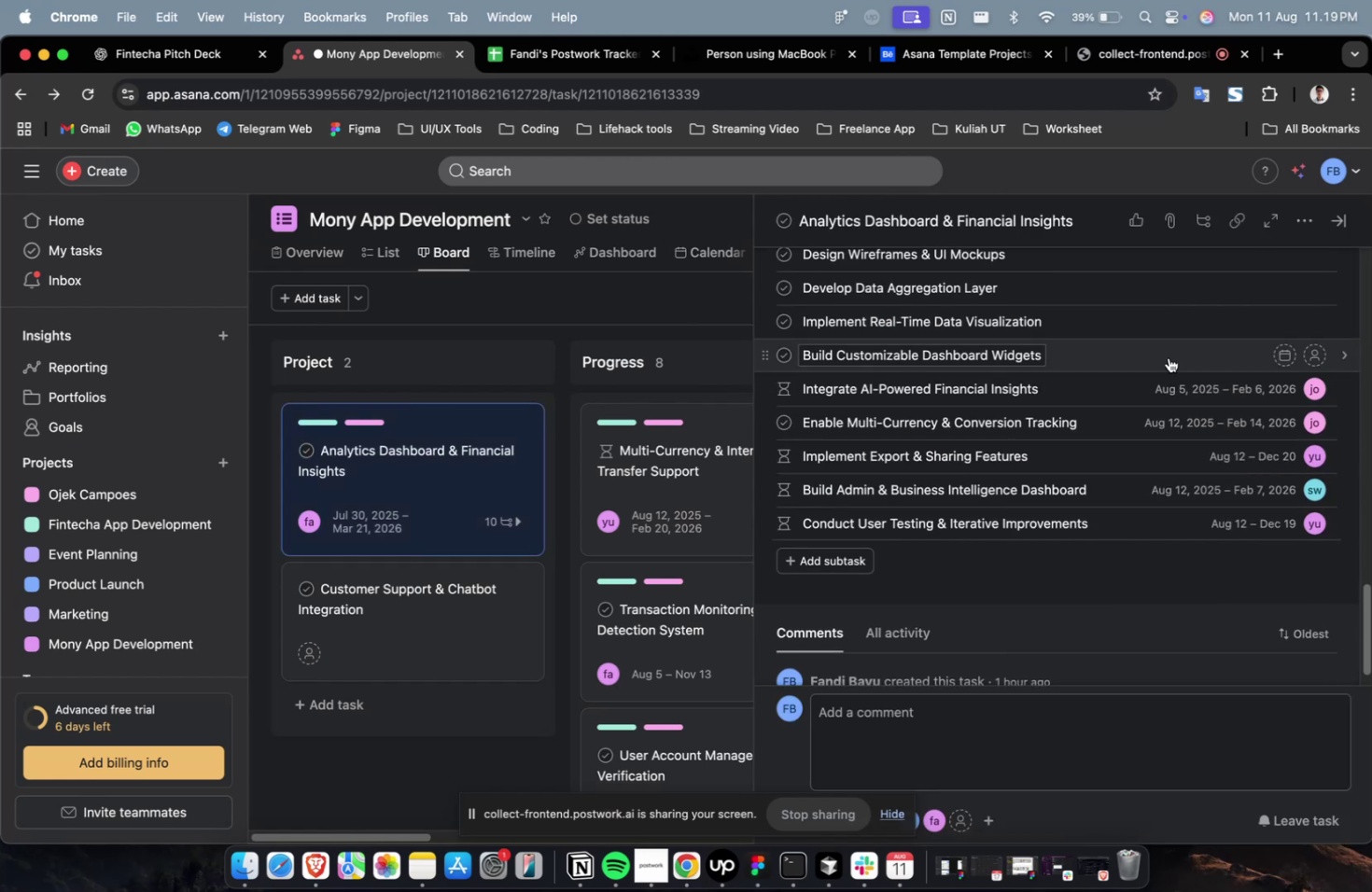 
left_click([1168, 353])
 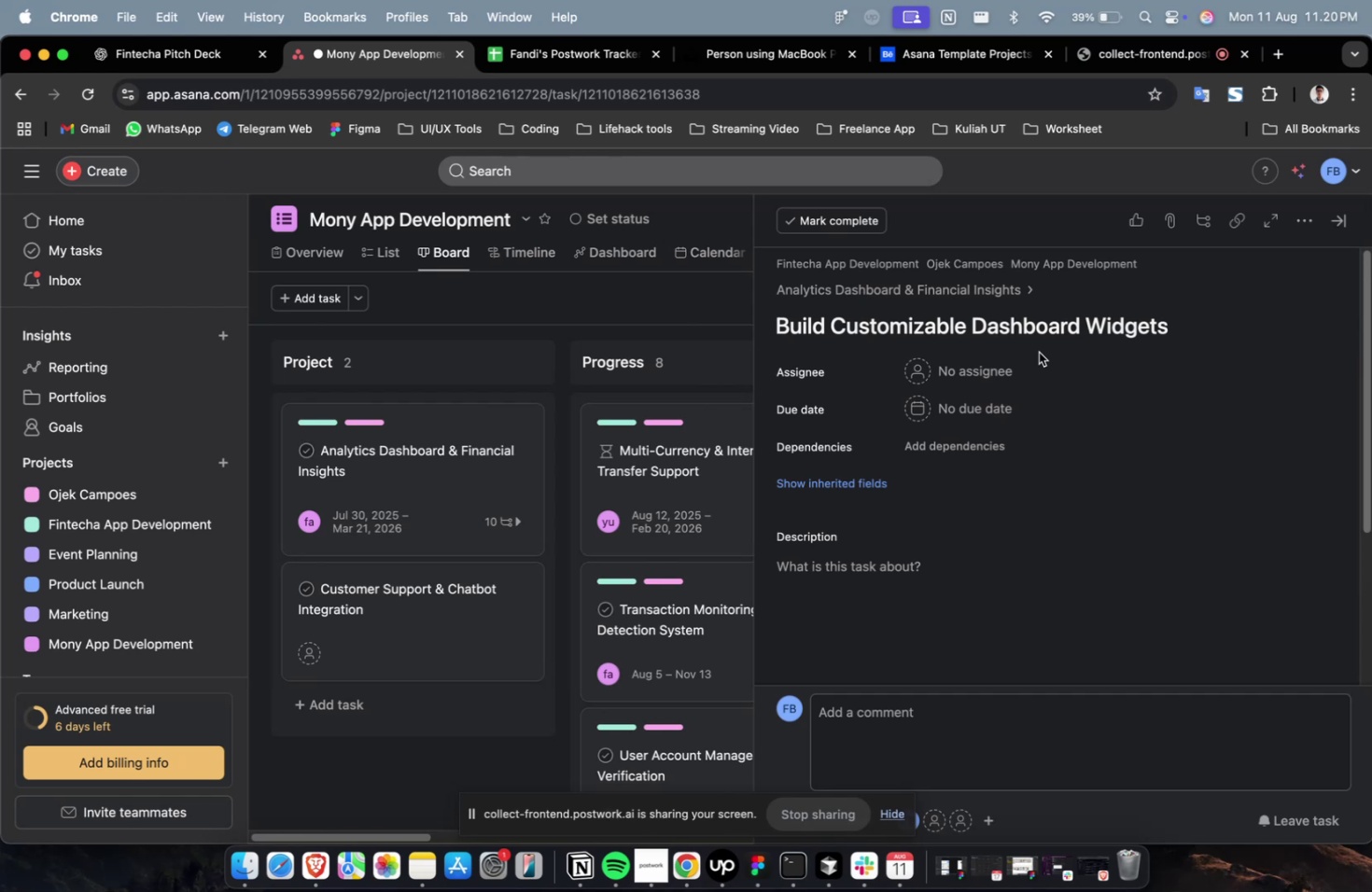 
wait(25.54)
 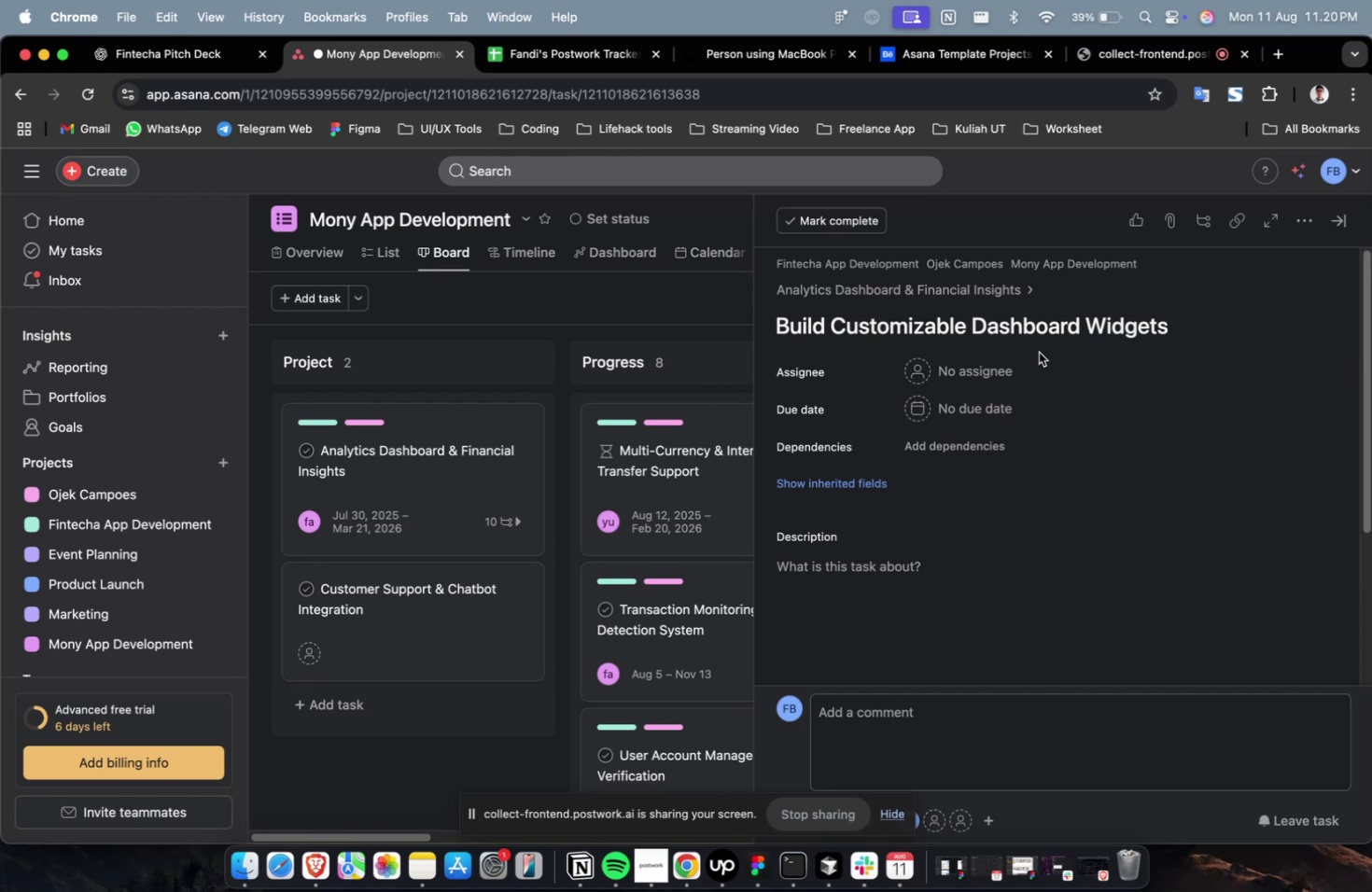 
left_click([987, 375])
 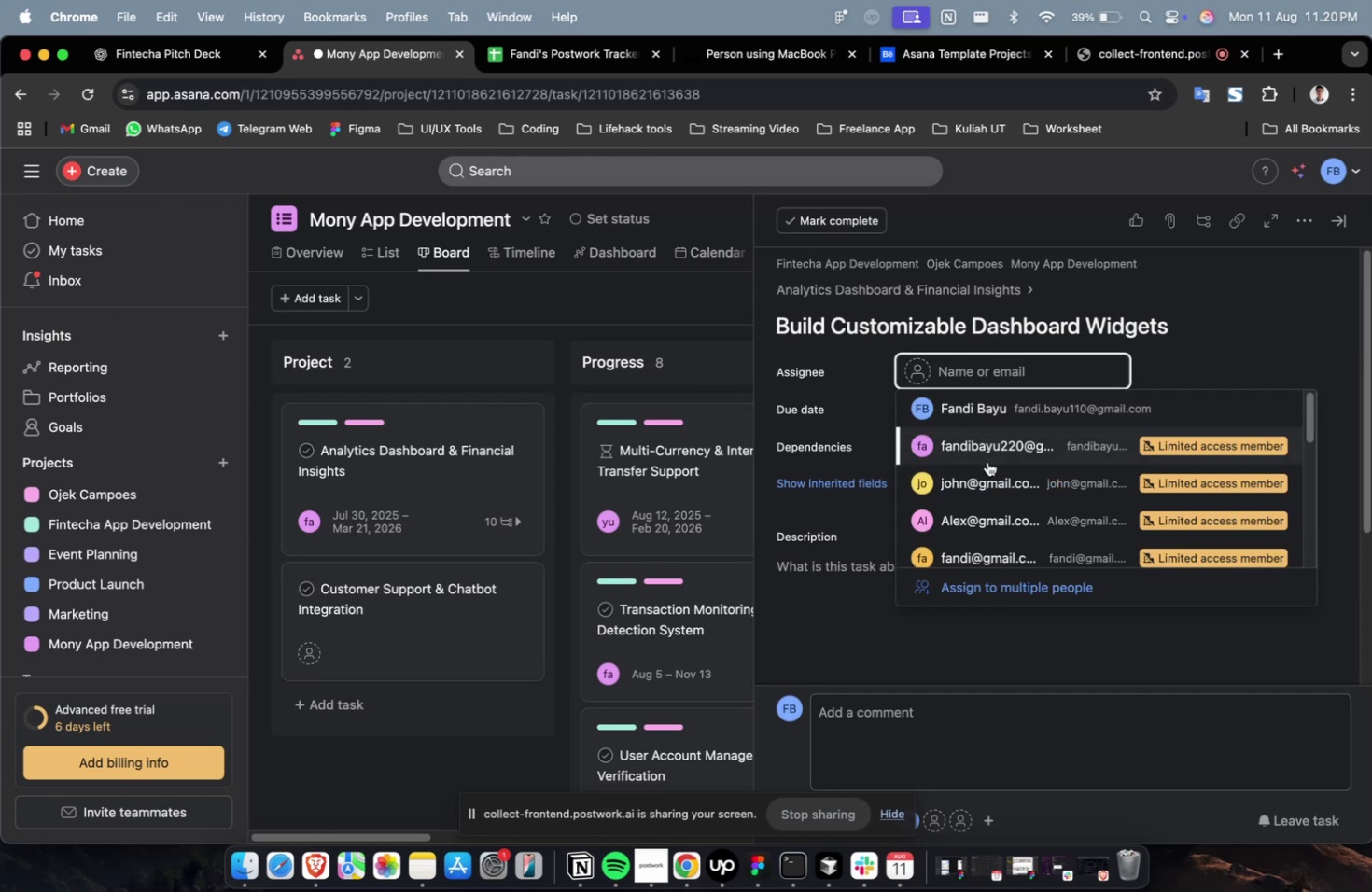 
left_click([986, 466])
 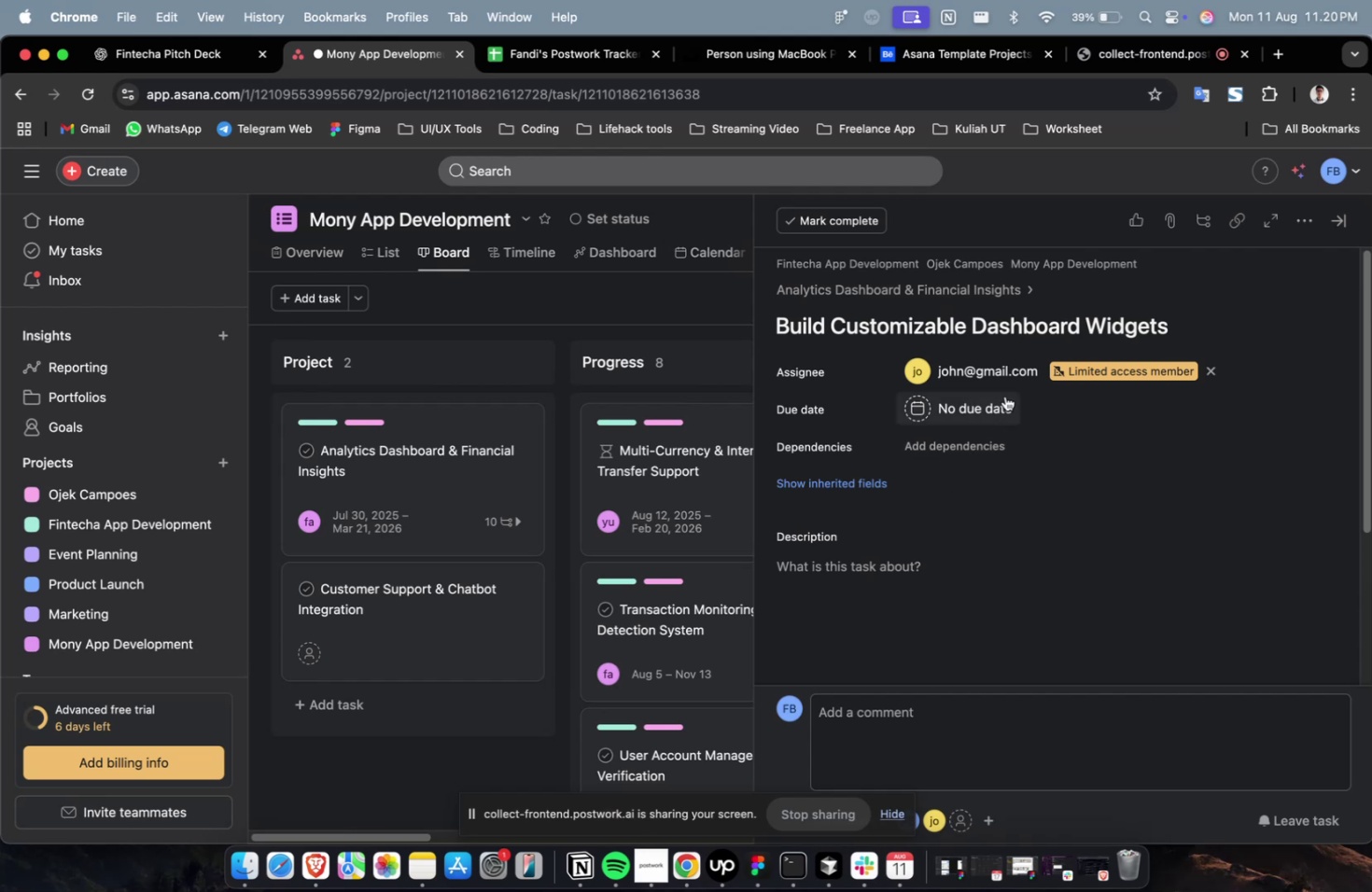 
left_click([991, 370])
 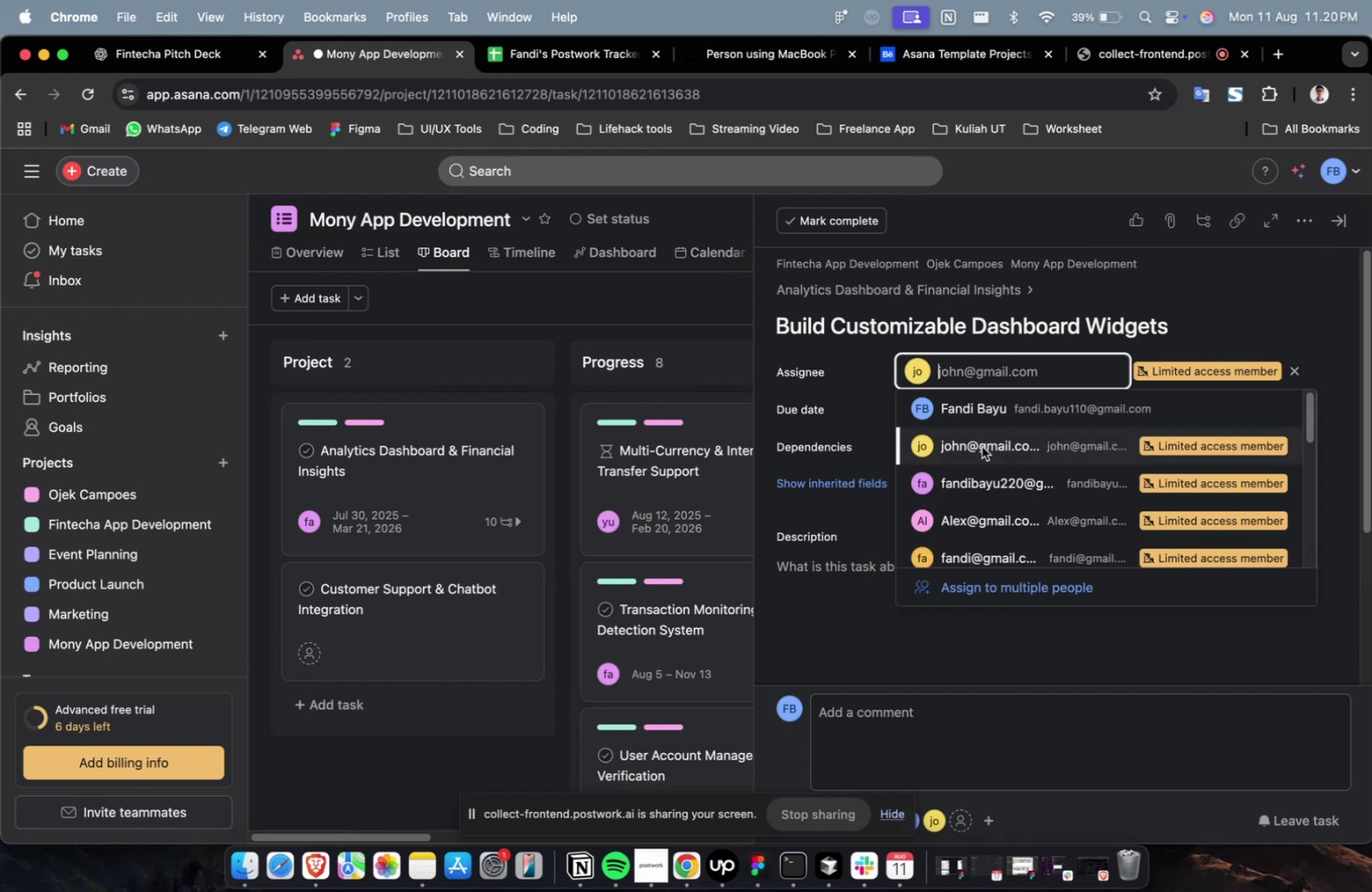 
scroll: coordinate [981, 446], scroll_direction: down, amount: 4.0
 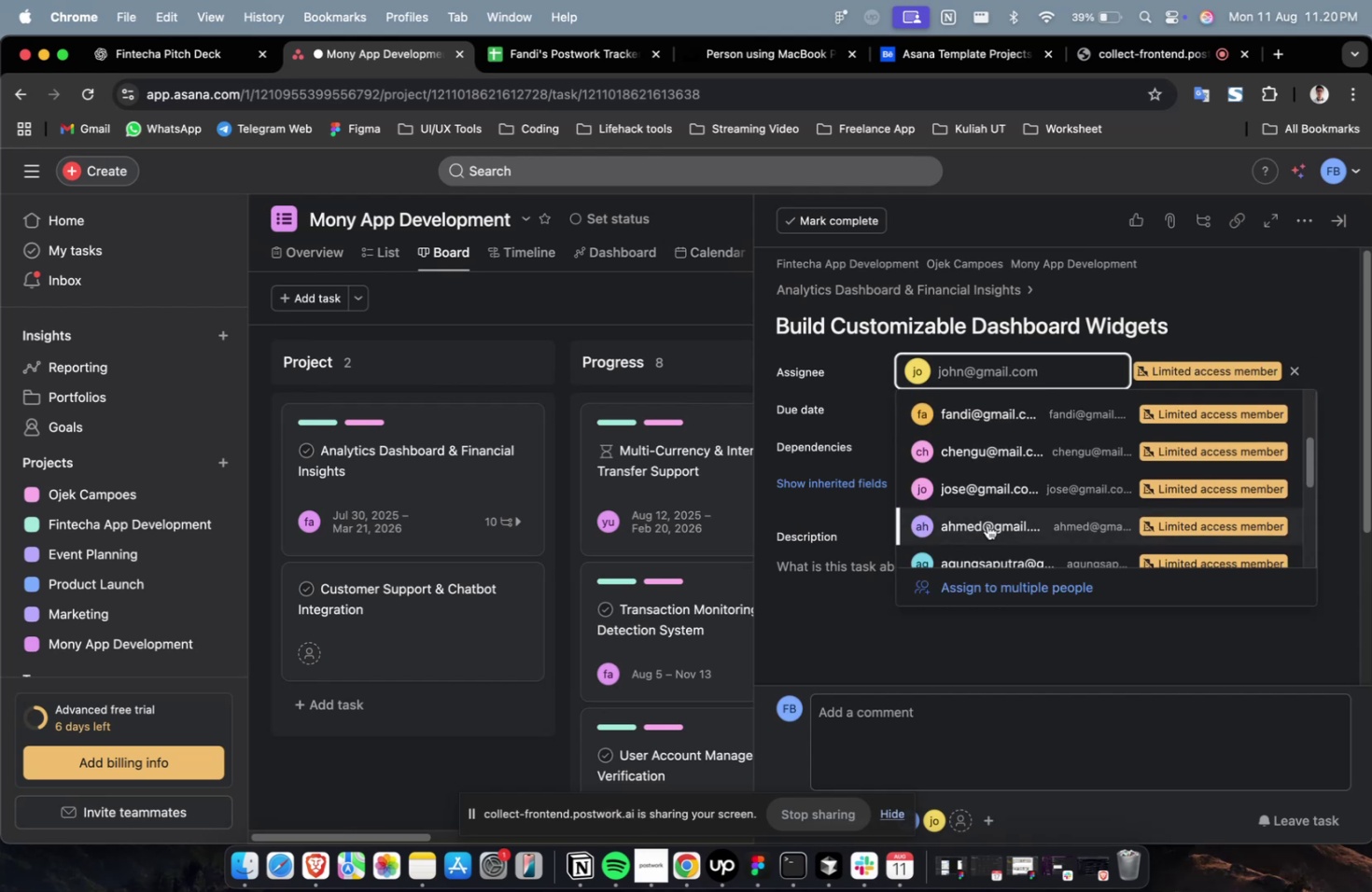 
left_click([987, 524])
 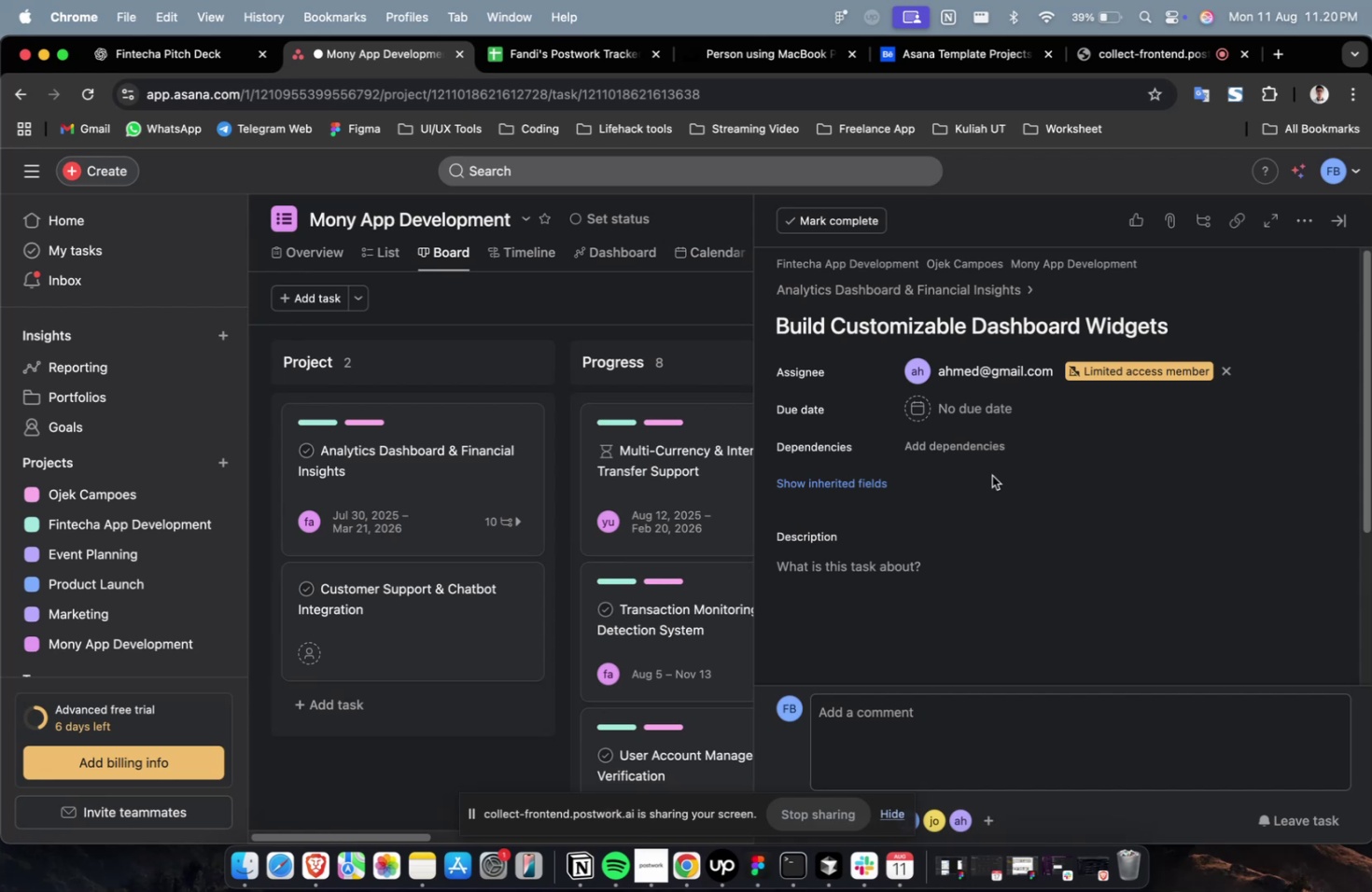 
wait(20.26)
 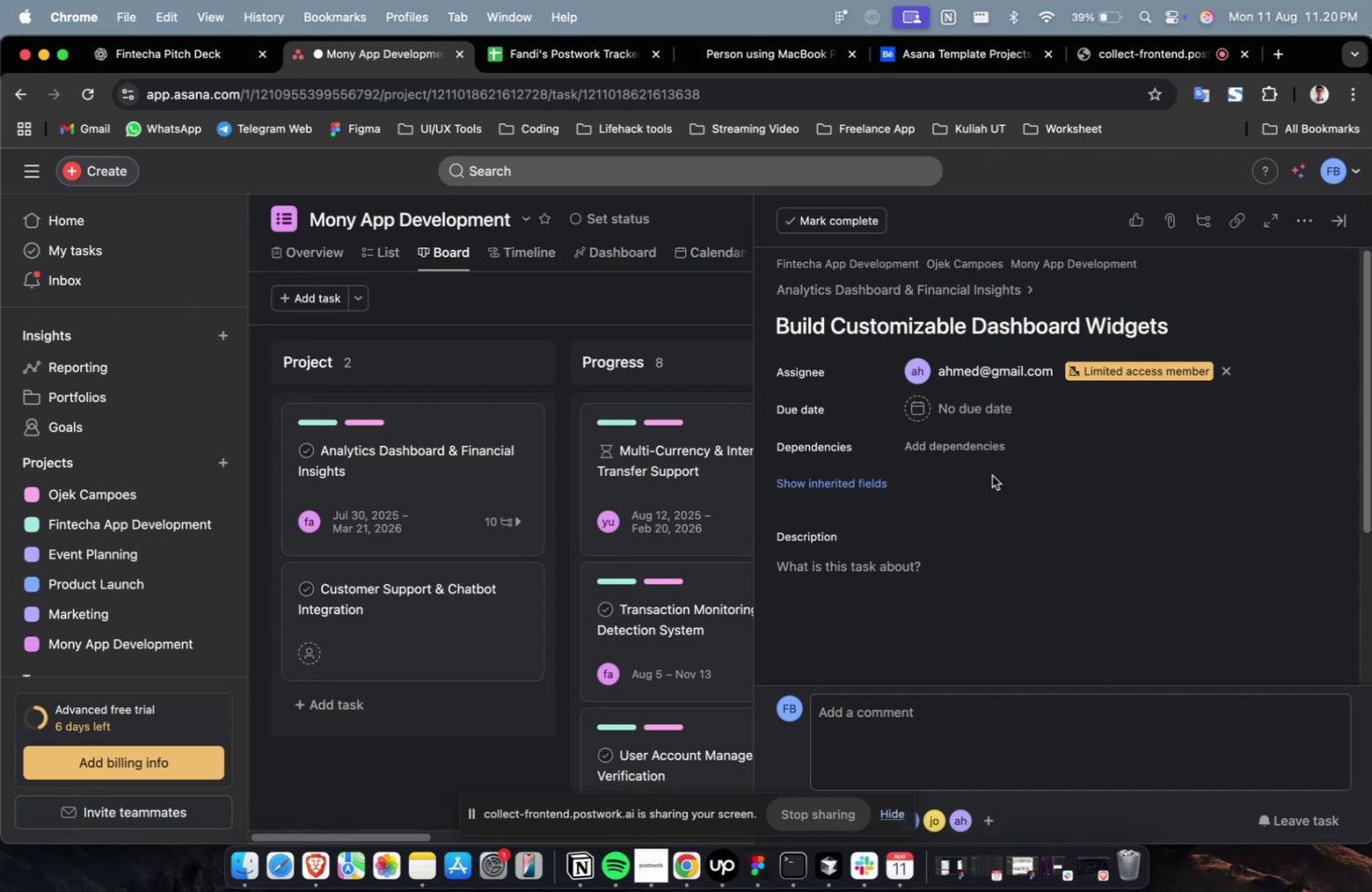 
left_click([1006, 414])
 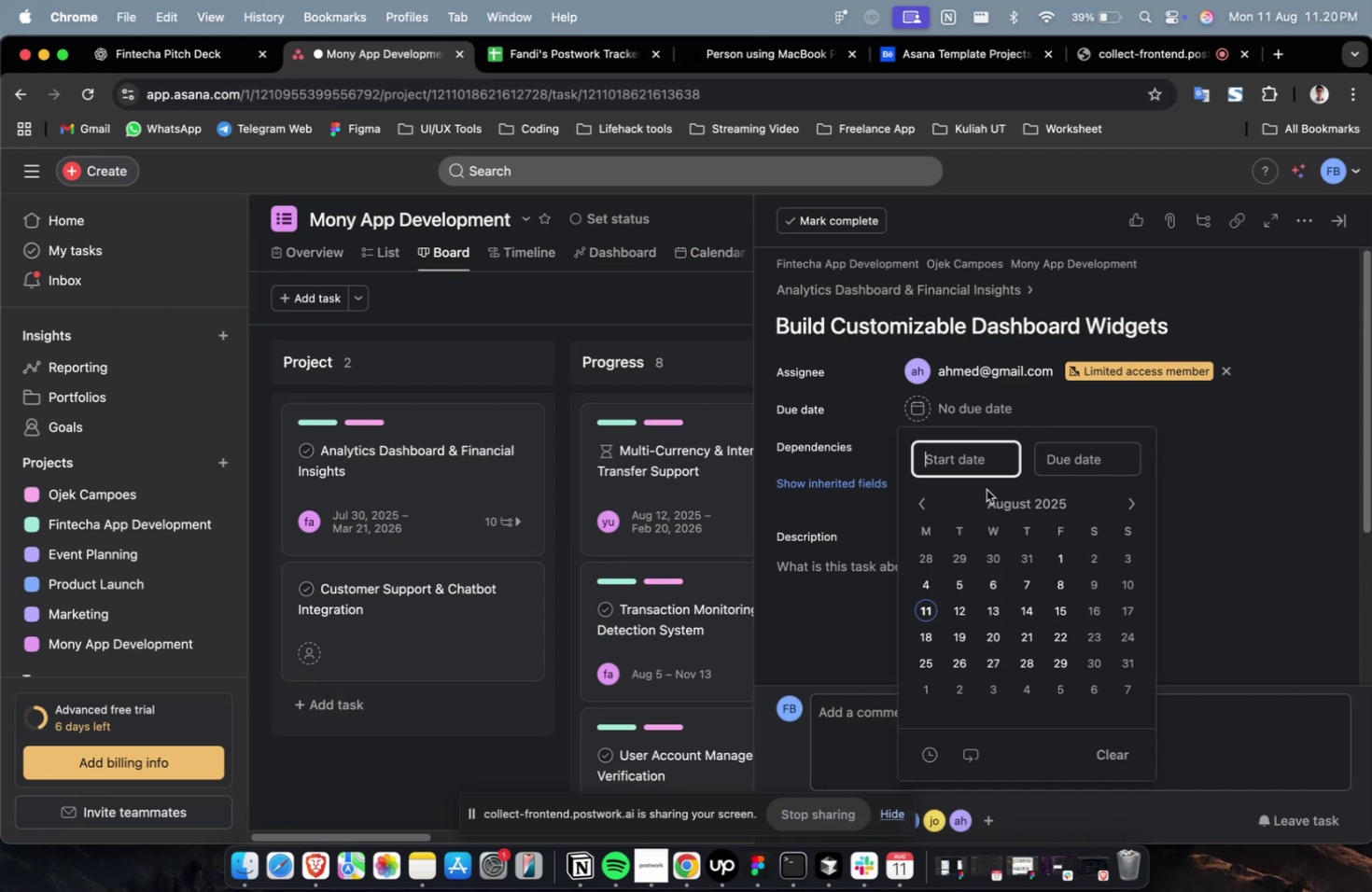 
double_click([961, 584])
 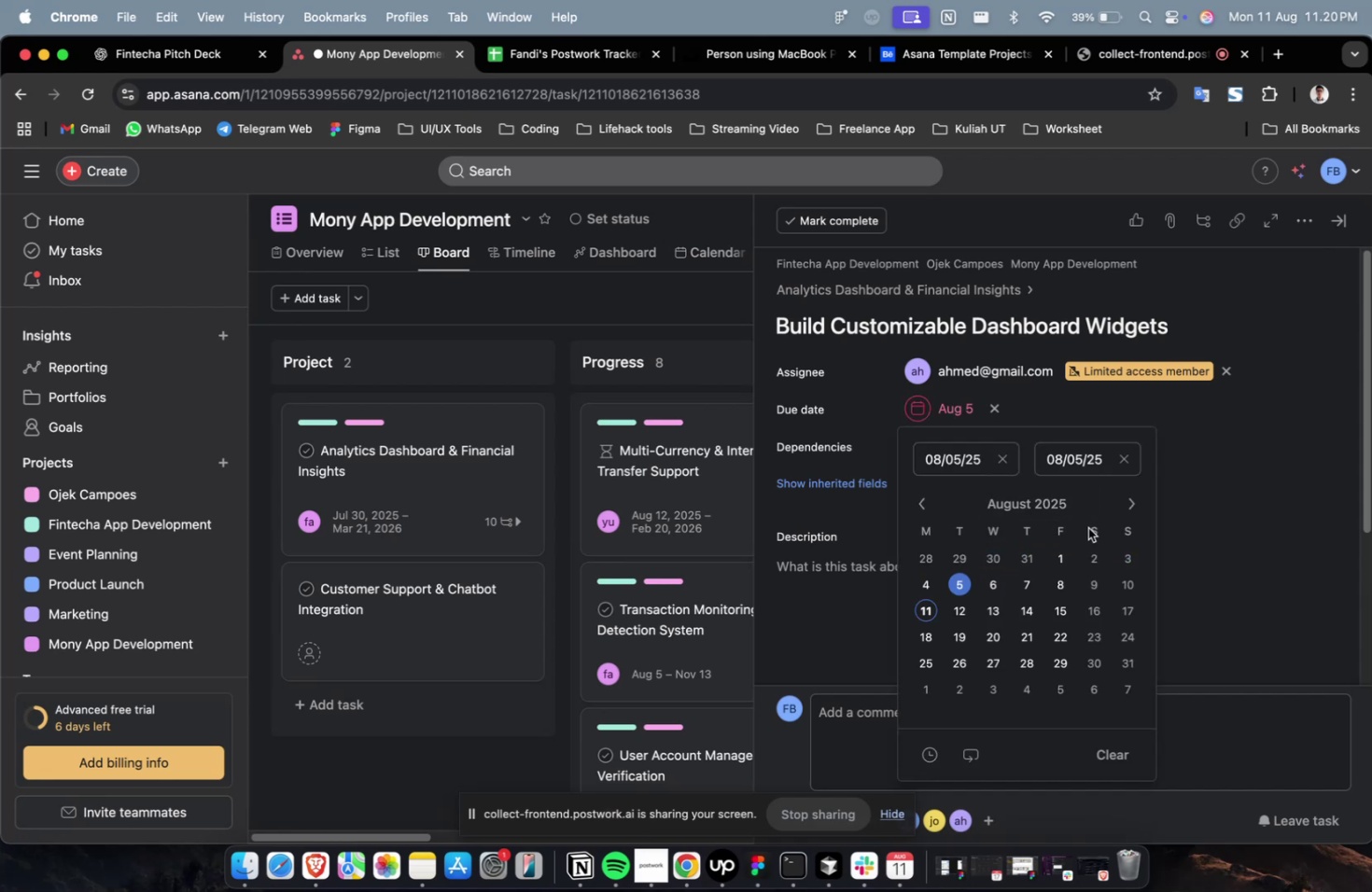 
double_click([1118, 511])
 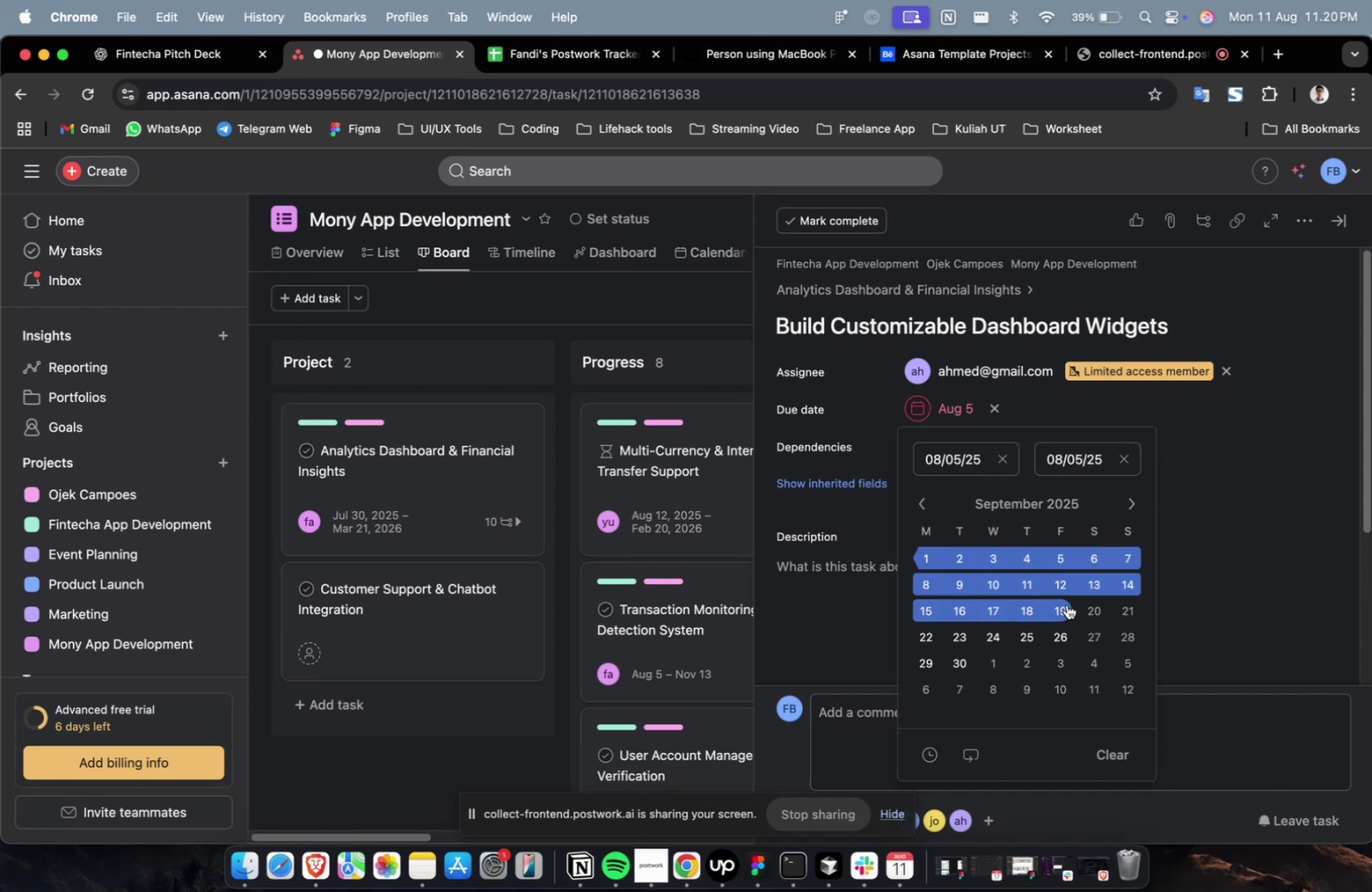 
left_click([1059, 642])
 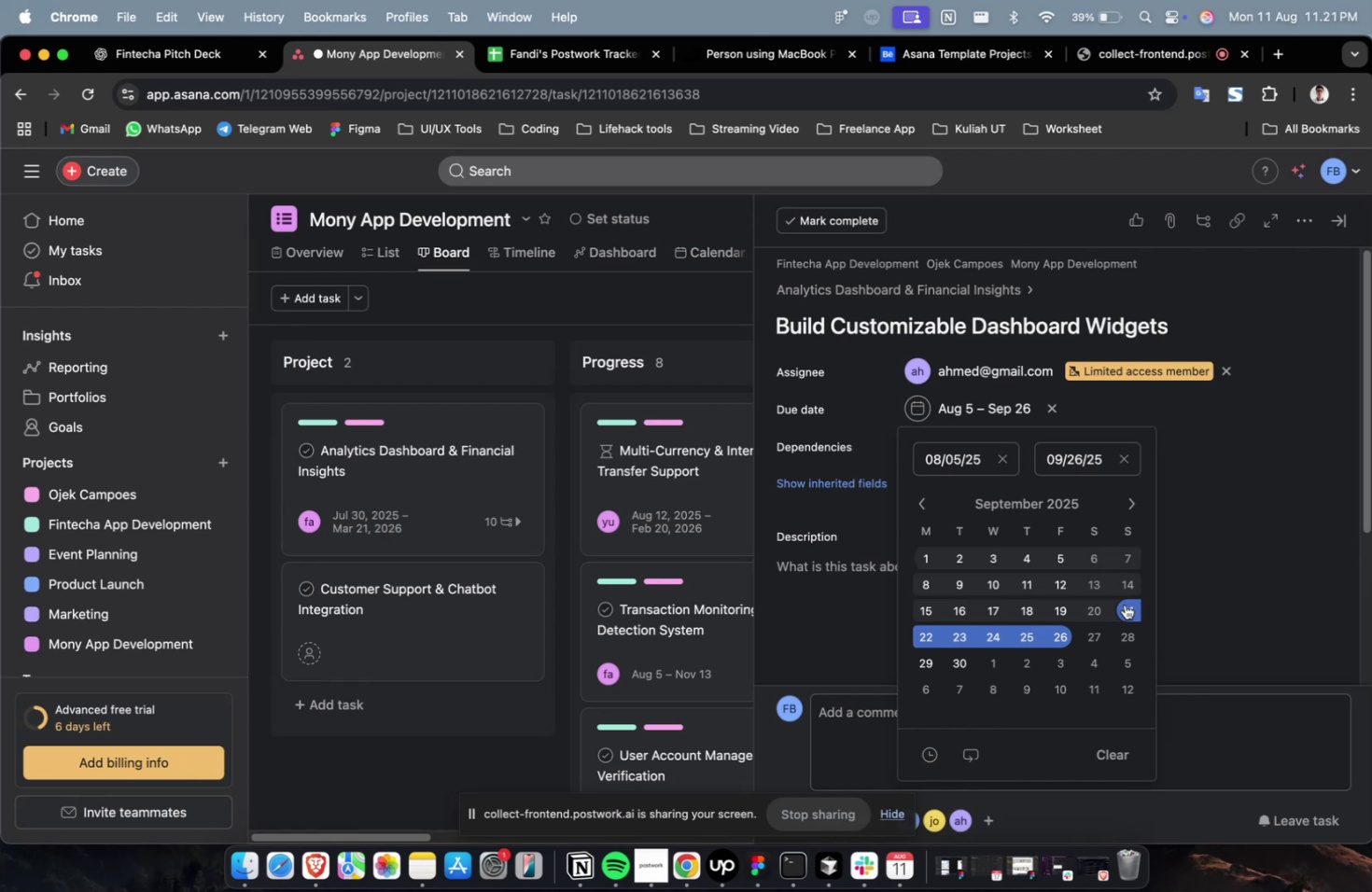 
wait(19.11)
 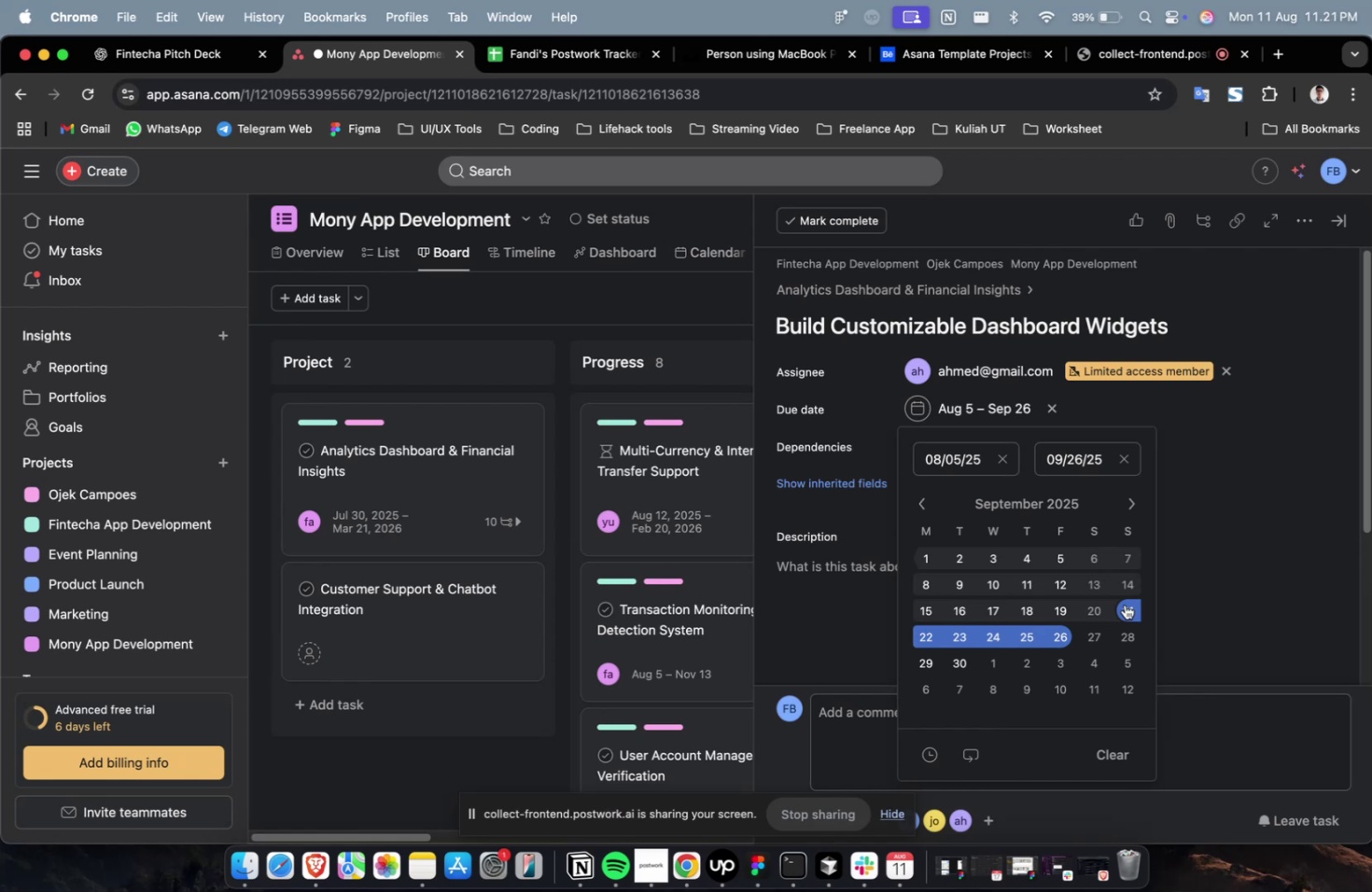 
left_click([990, 564])
 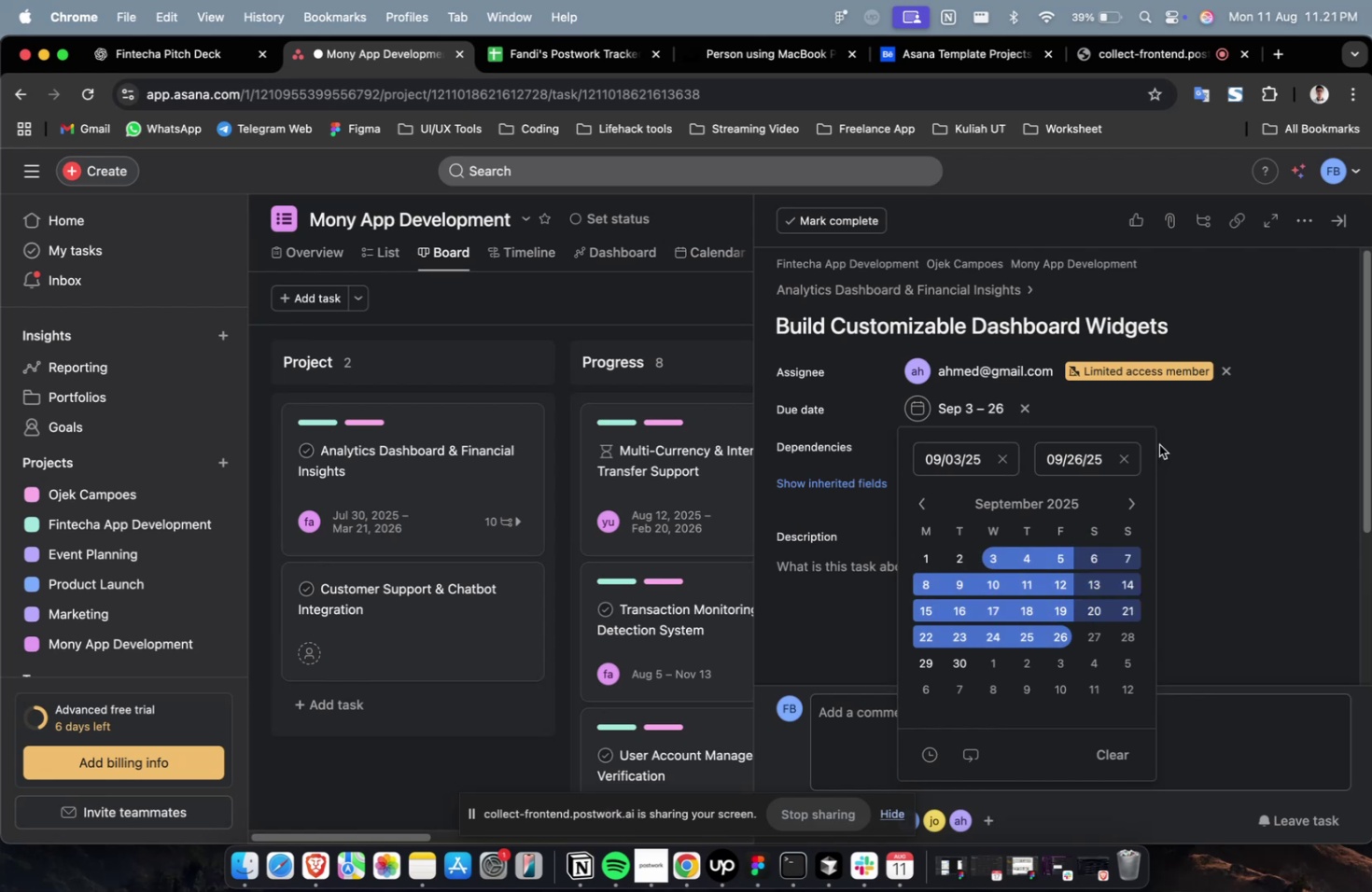 
left_click([1202, 452])
 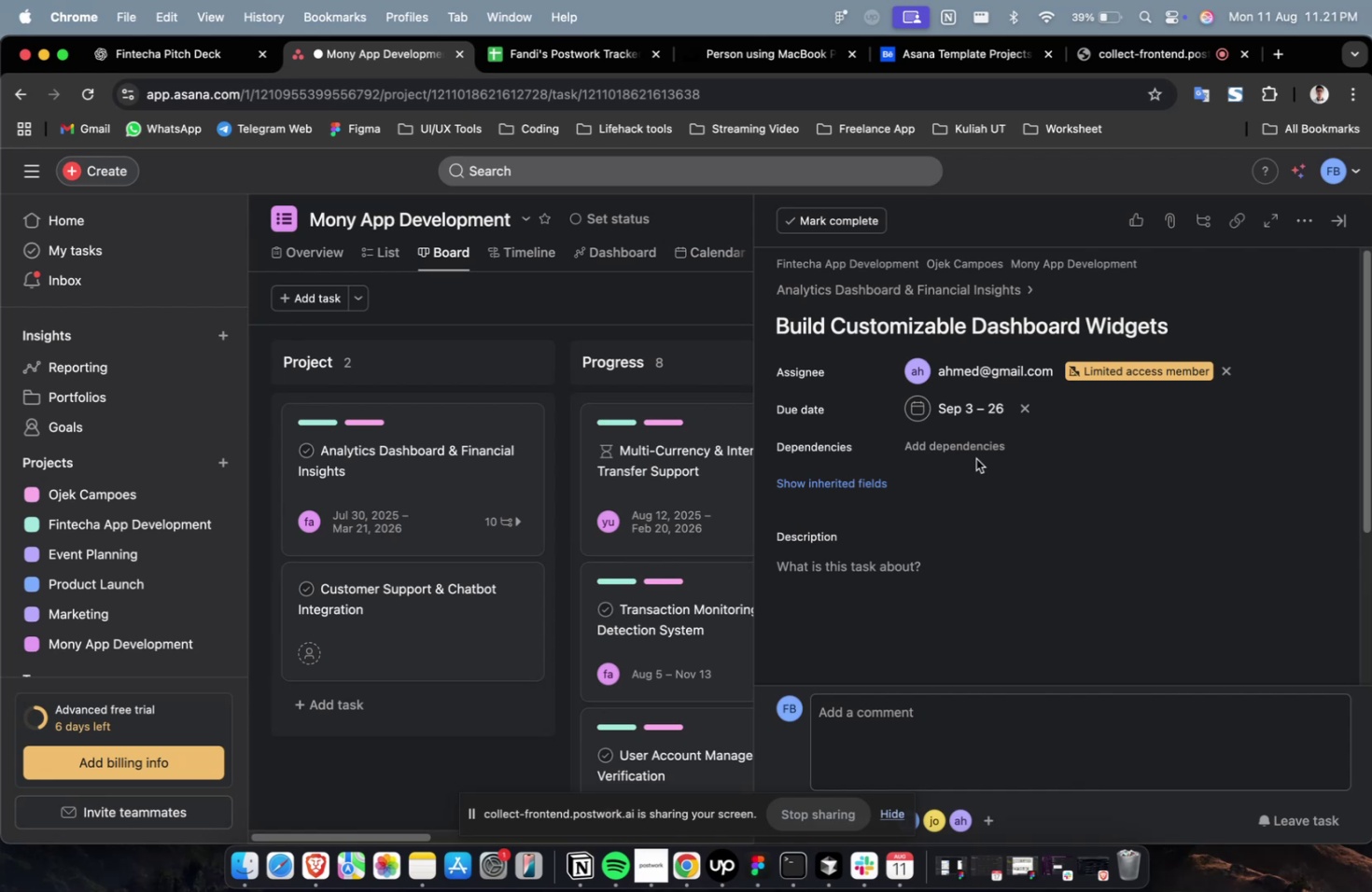 
left_click([980, 447])
 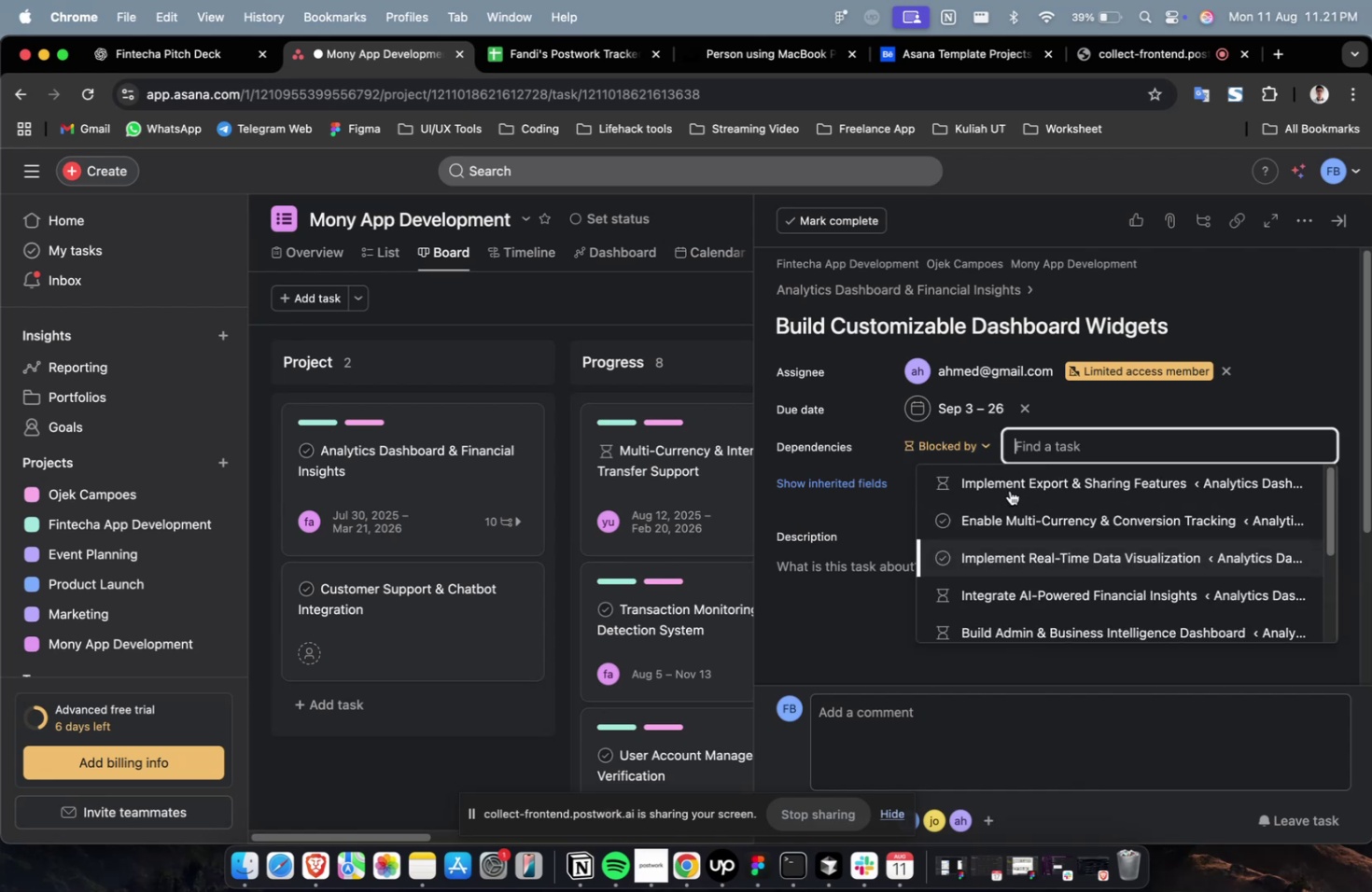 
double_click([1008, 488])
 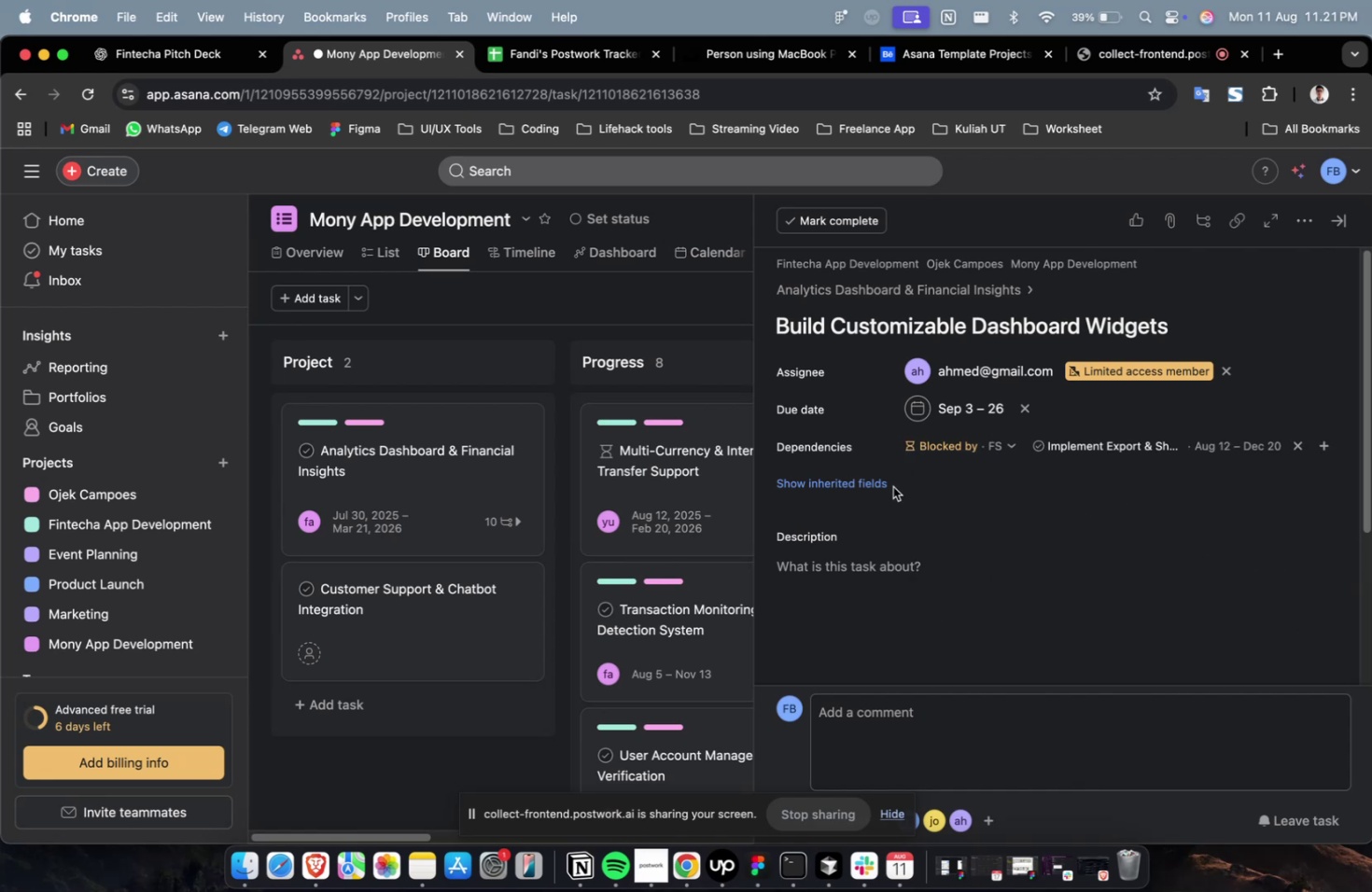 
left_click([876, 481])
 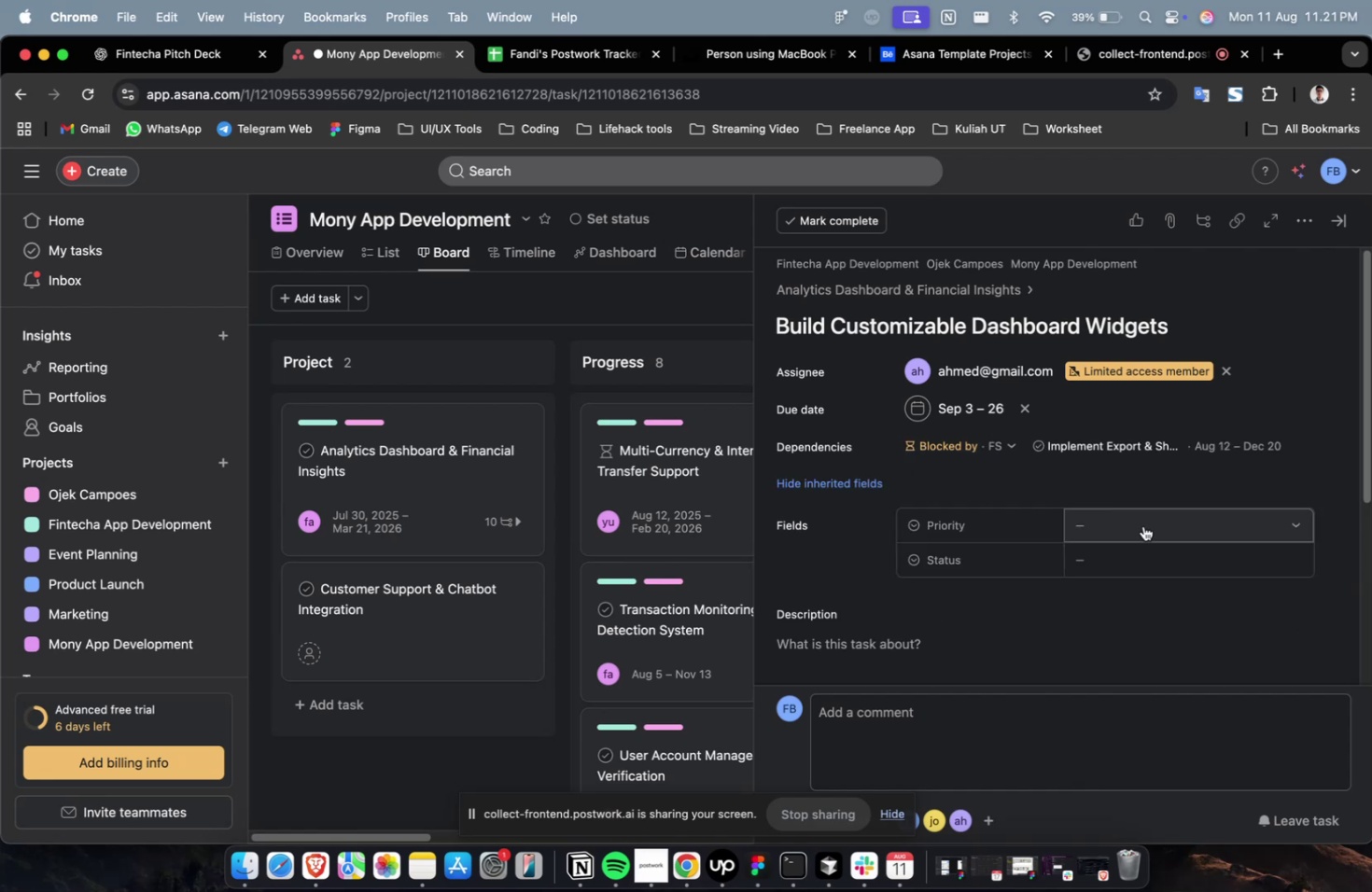 
double_click([1142, 525])
 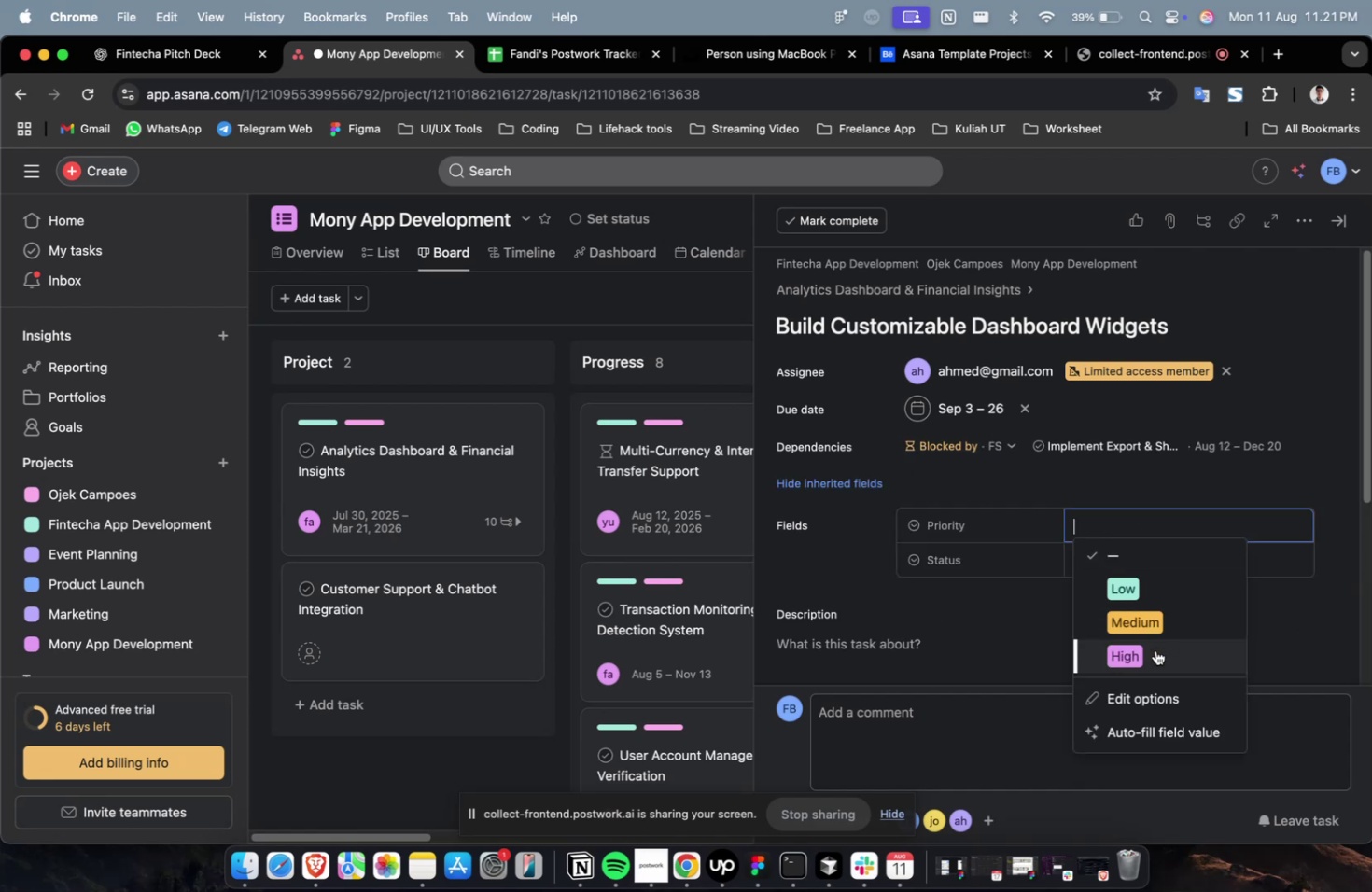 
triple_click([1155, 649])
 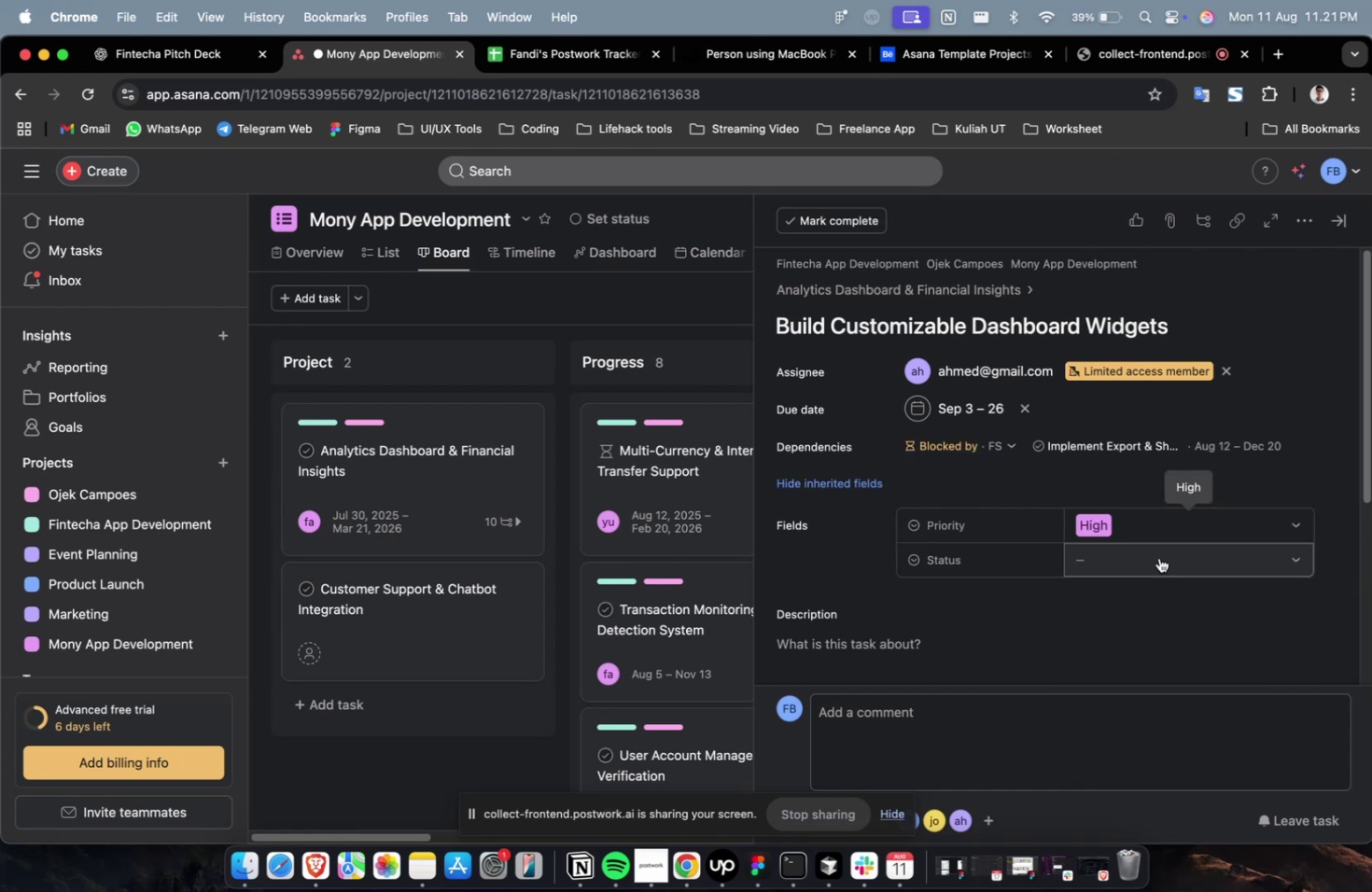 
left_click([1159, 551])
 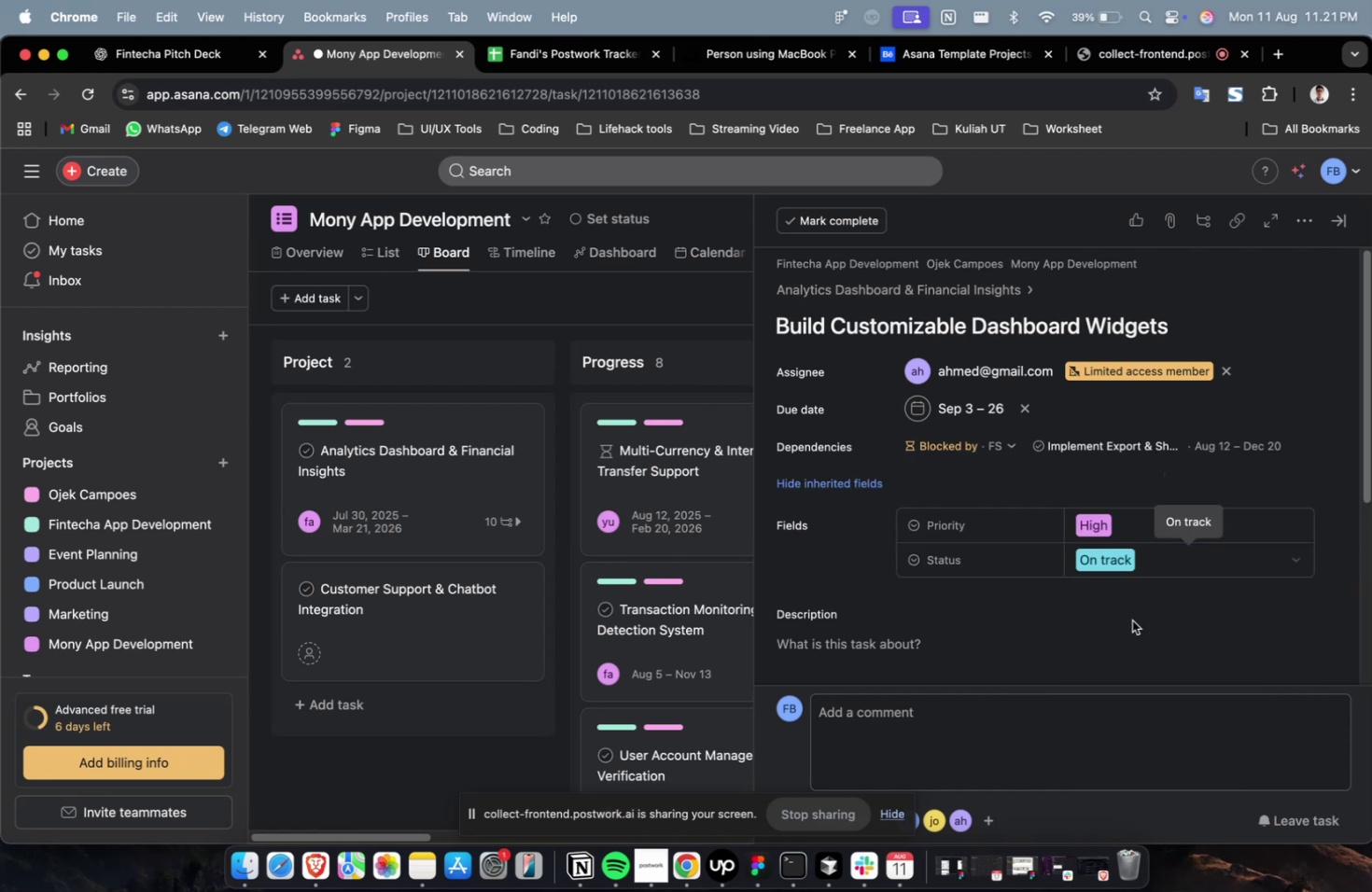 
scroll: coordinate [1143, 635], scroll_direction: down, amount: 4.0
 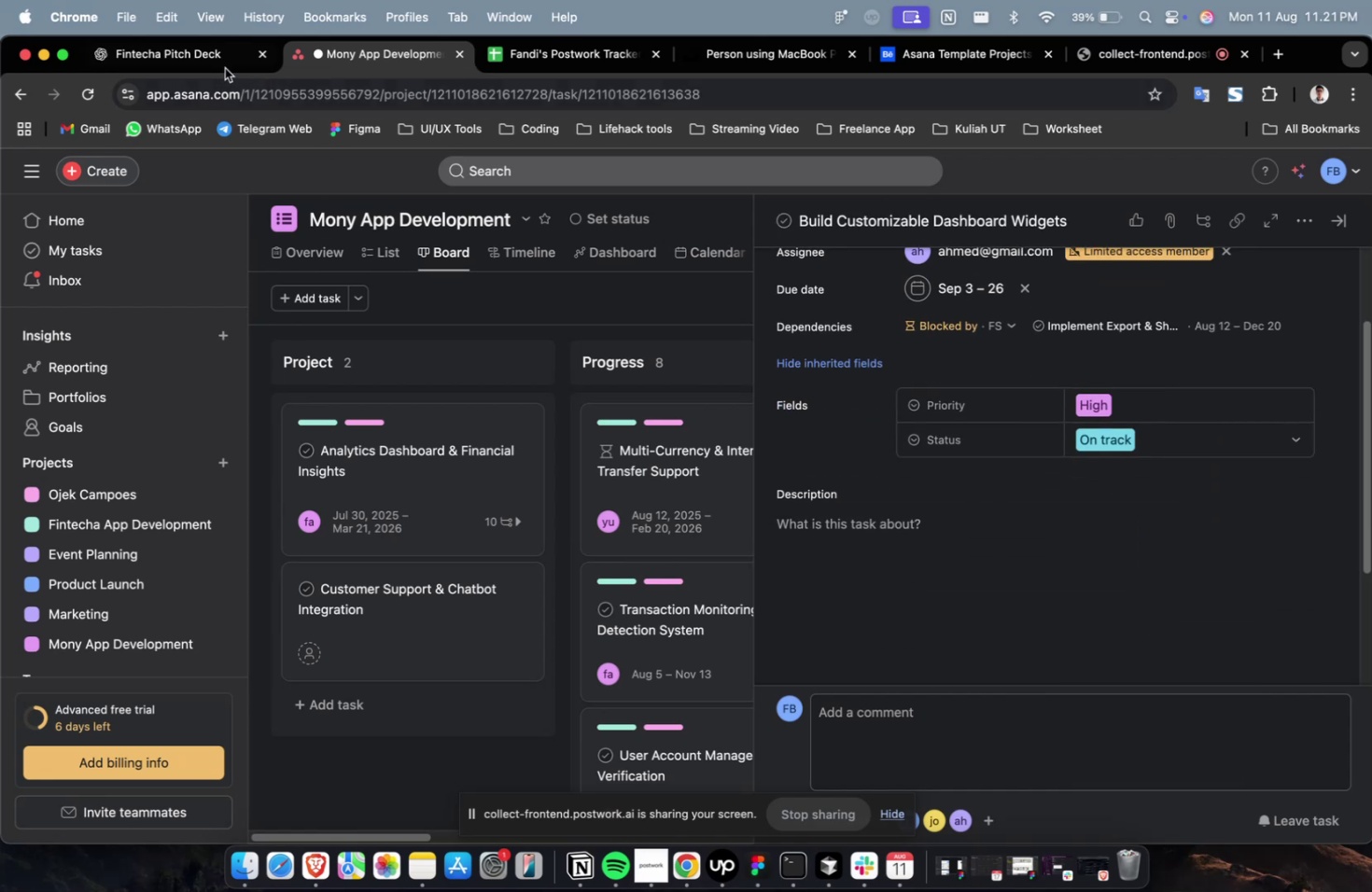 
left_click([197, 63])
 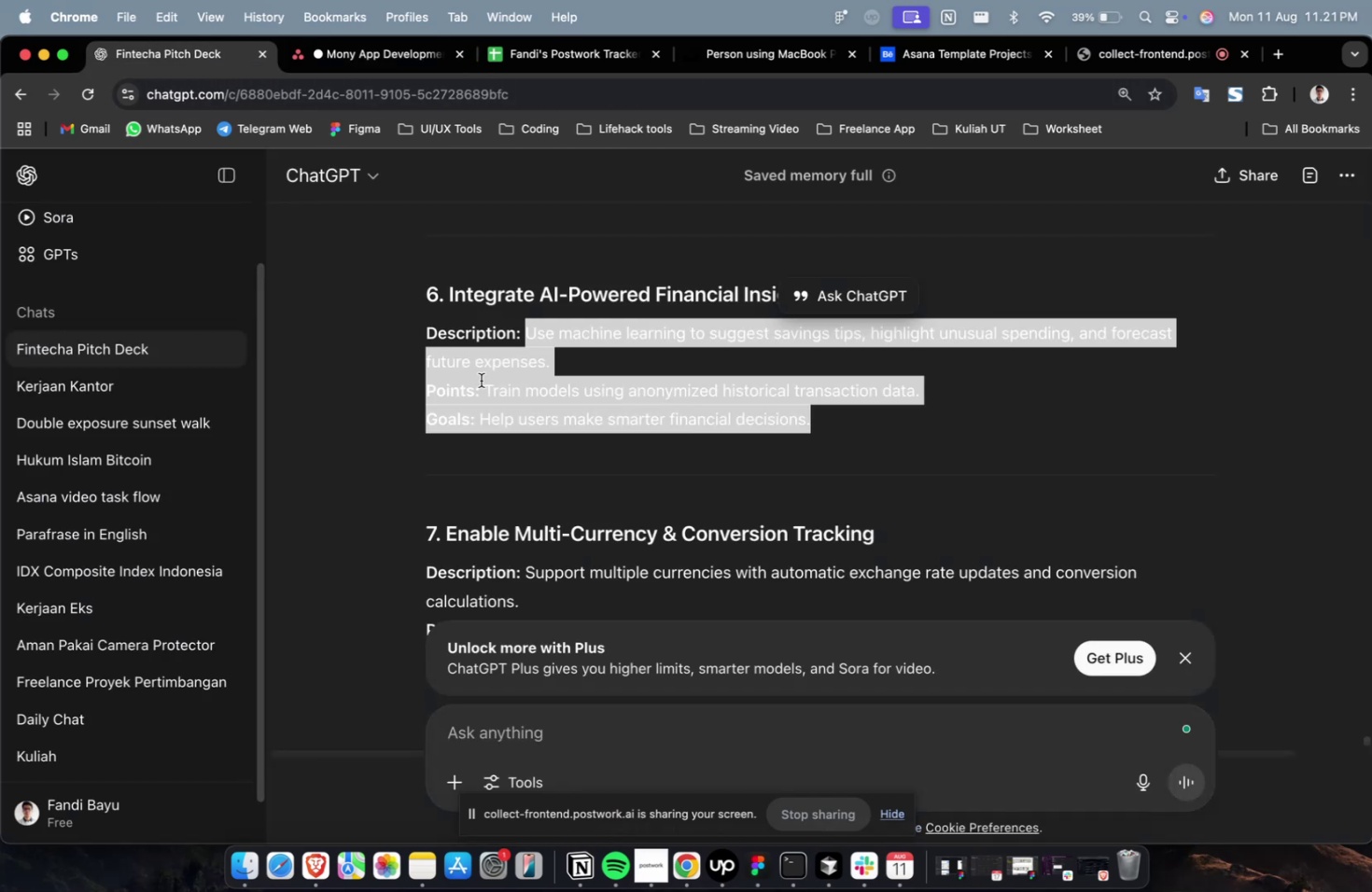 
scroll: coordinate [481, 380], scroll_direction: up, amount: 1.0
 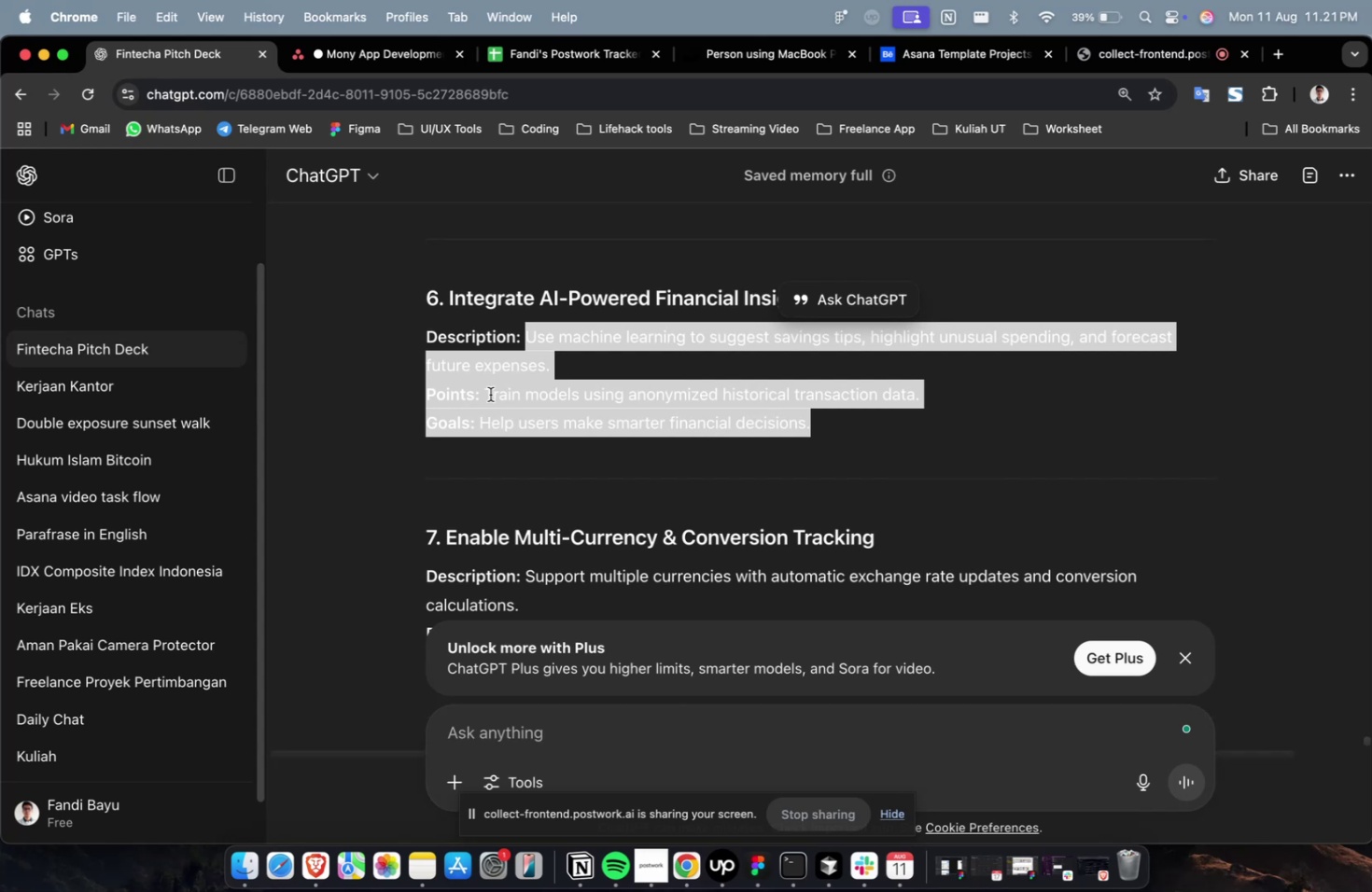 
wait(12.47)
 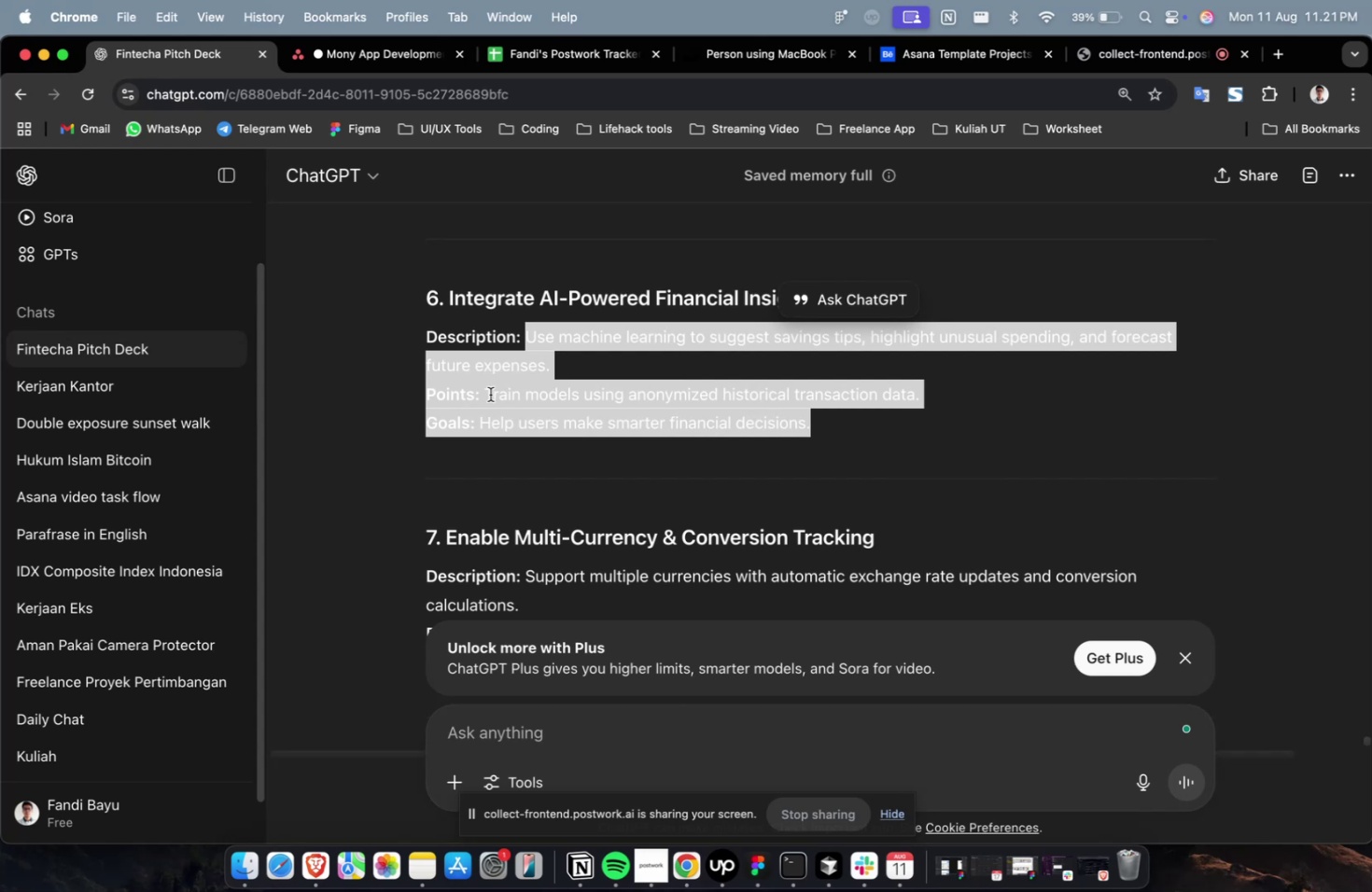 
scroll: coordinate [701, 396], scroll_direction: up, amount: 7.0
 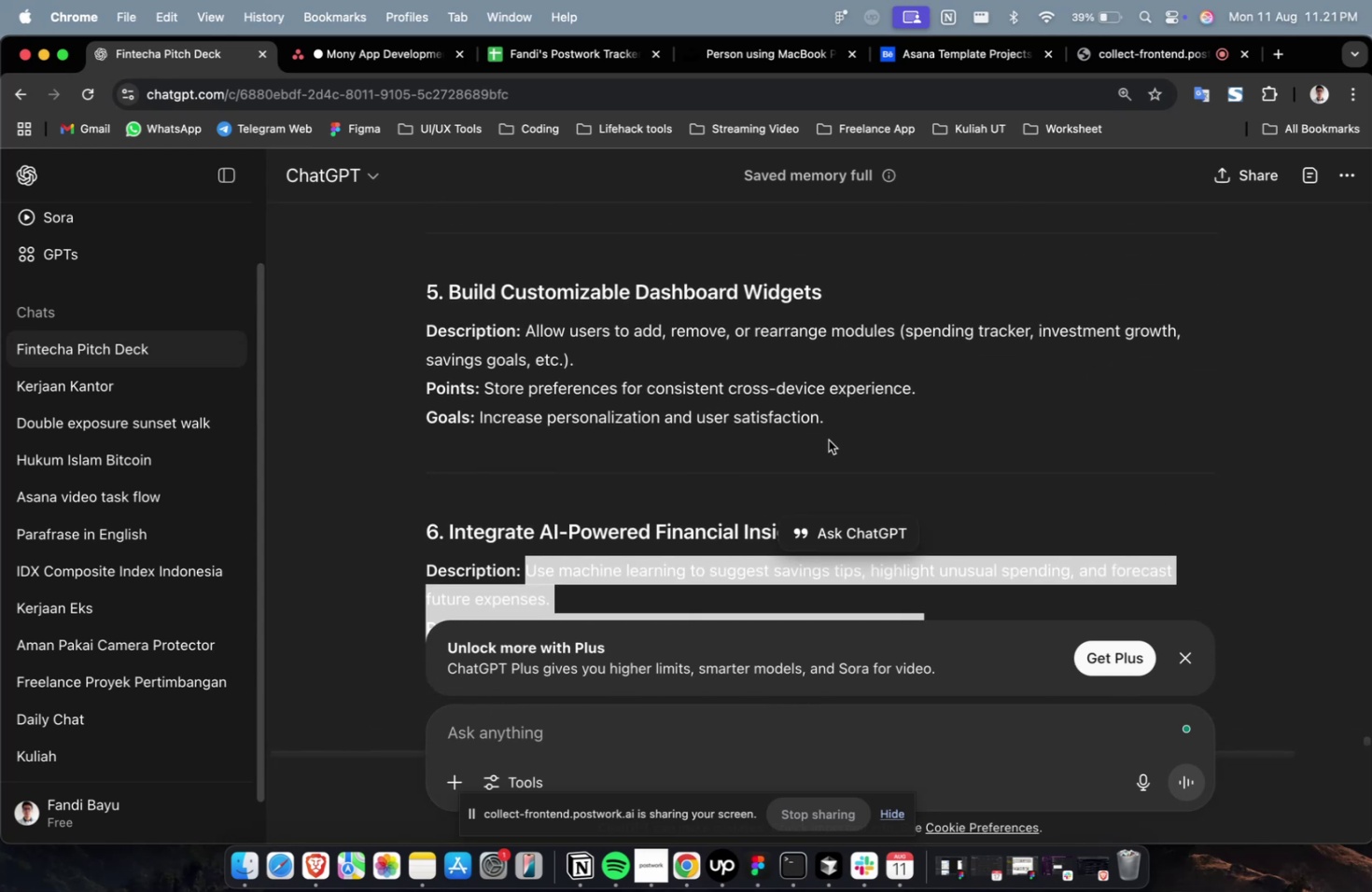 
left_click_drag(start_coordinate=[832, 435], to_coordinate=[526, 340])
 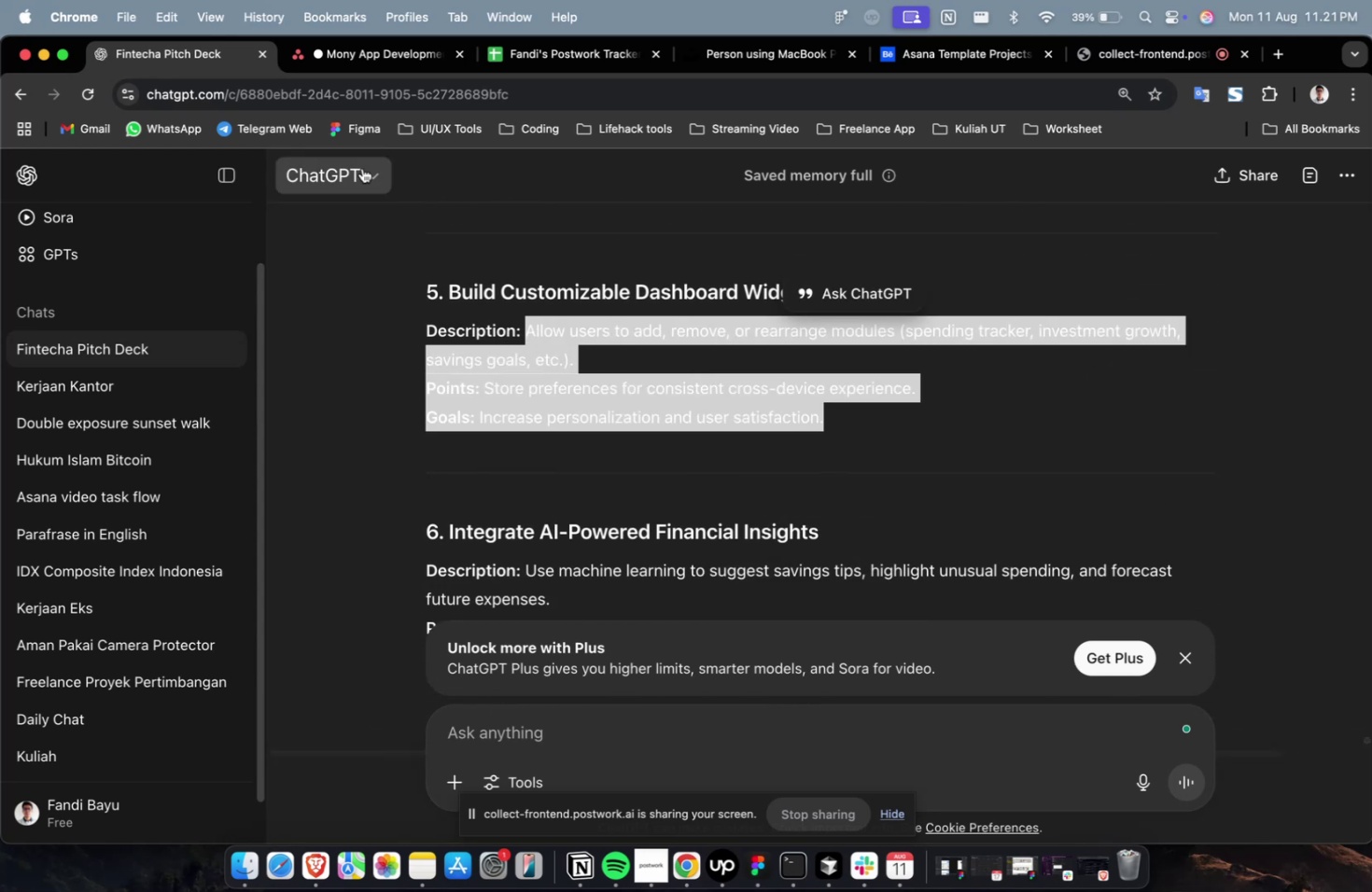 
key(Meta+C)
 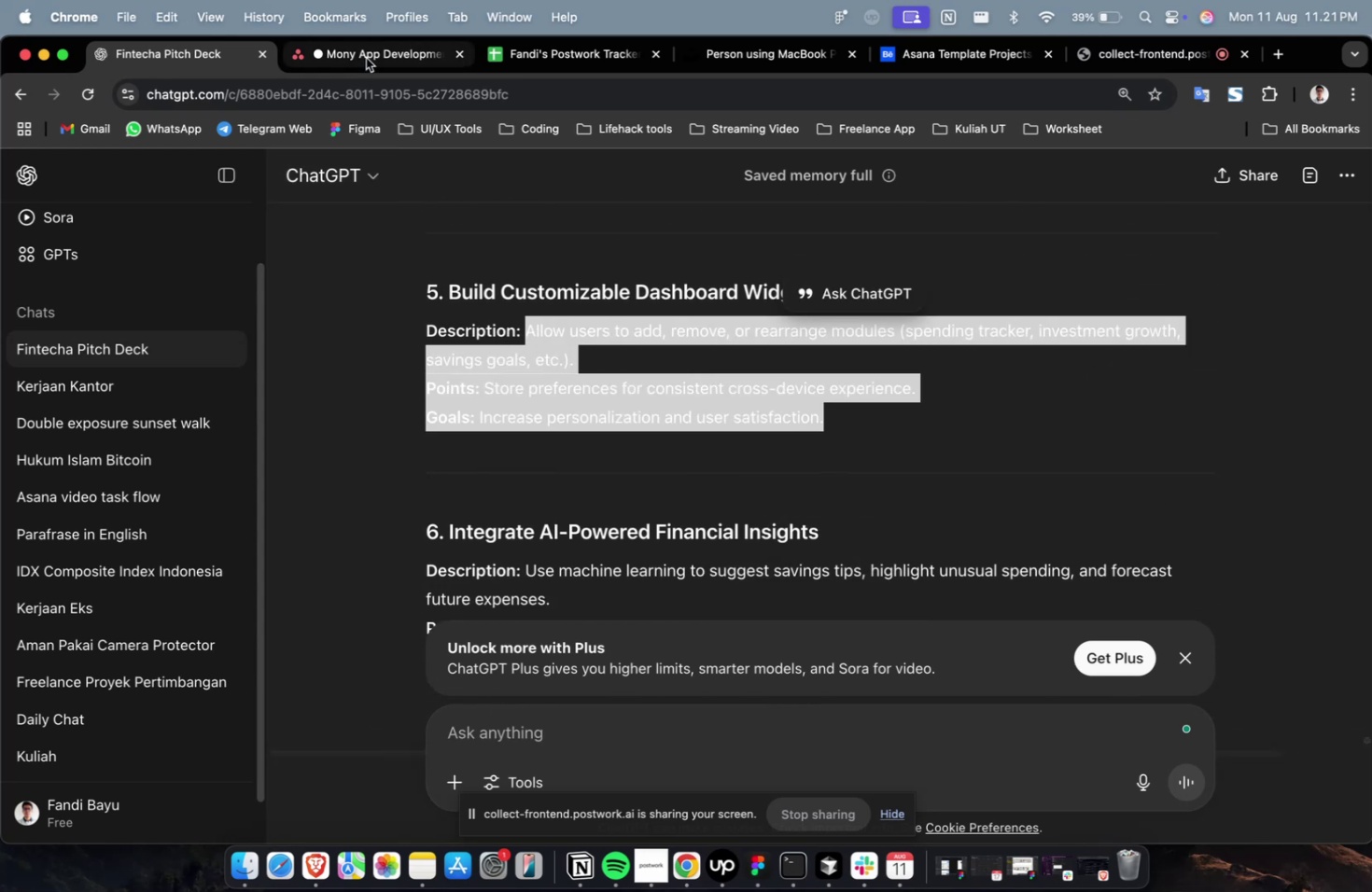 
key(Meta+C)
 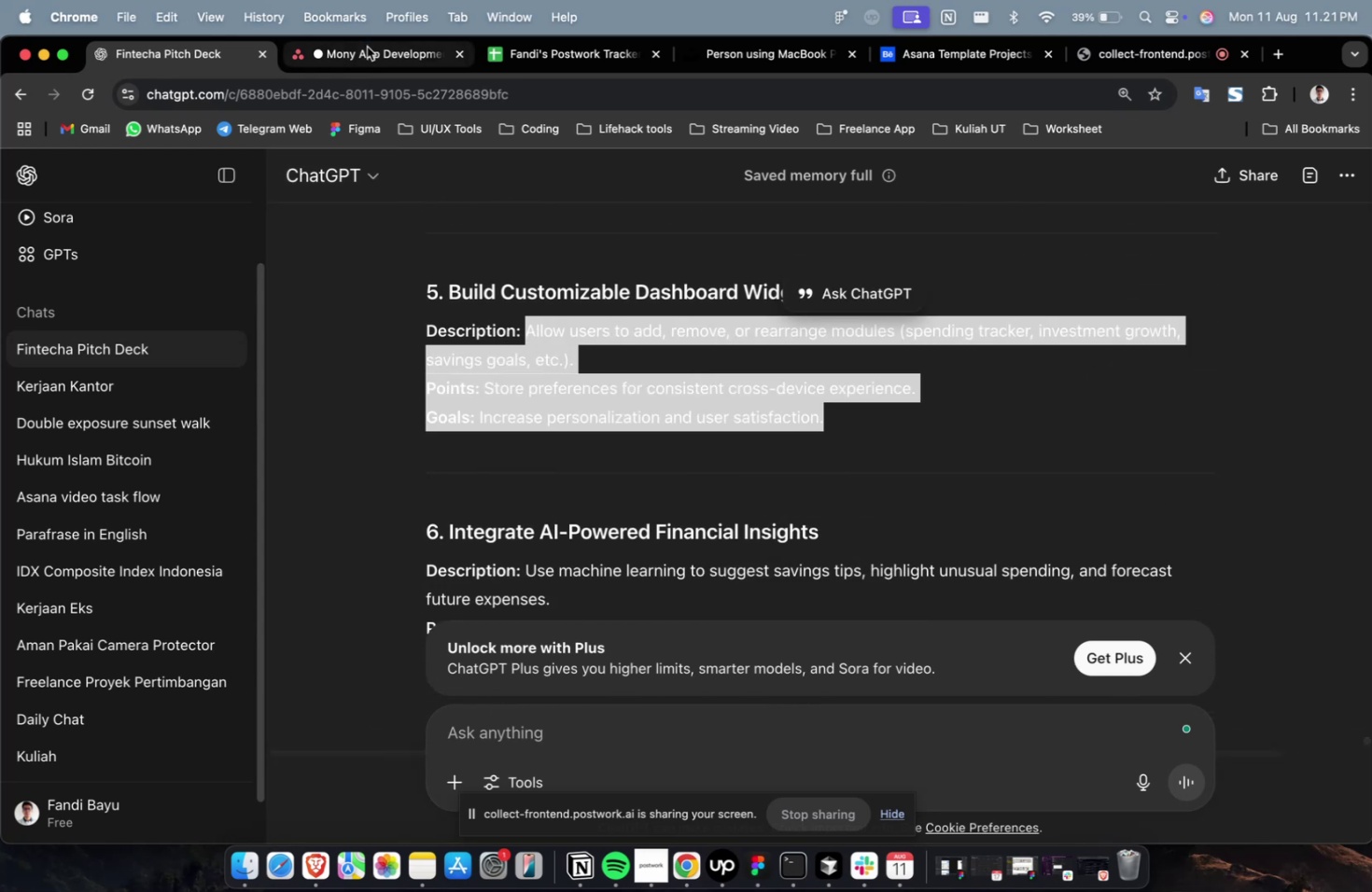 
left_click([367, 47])
 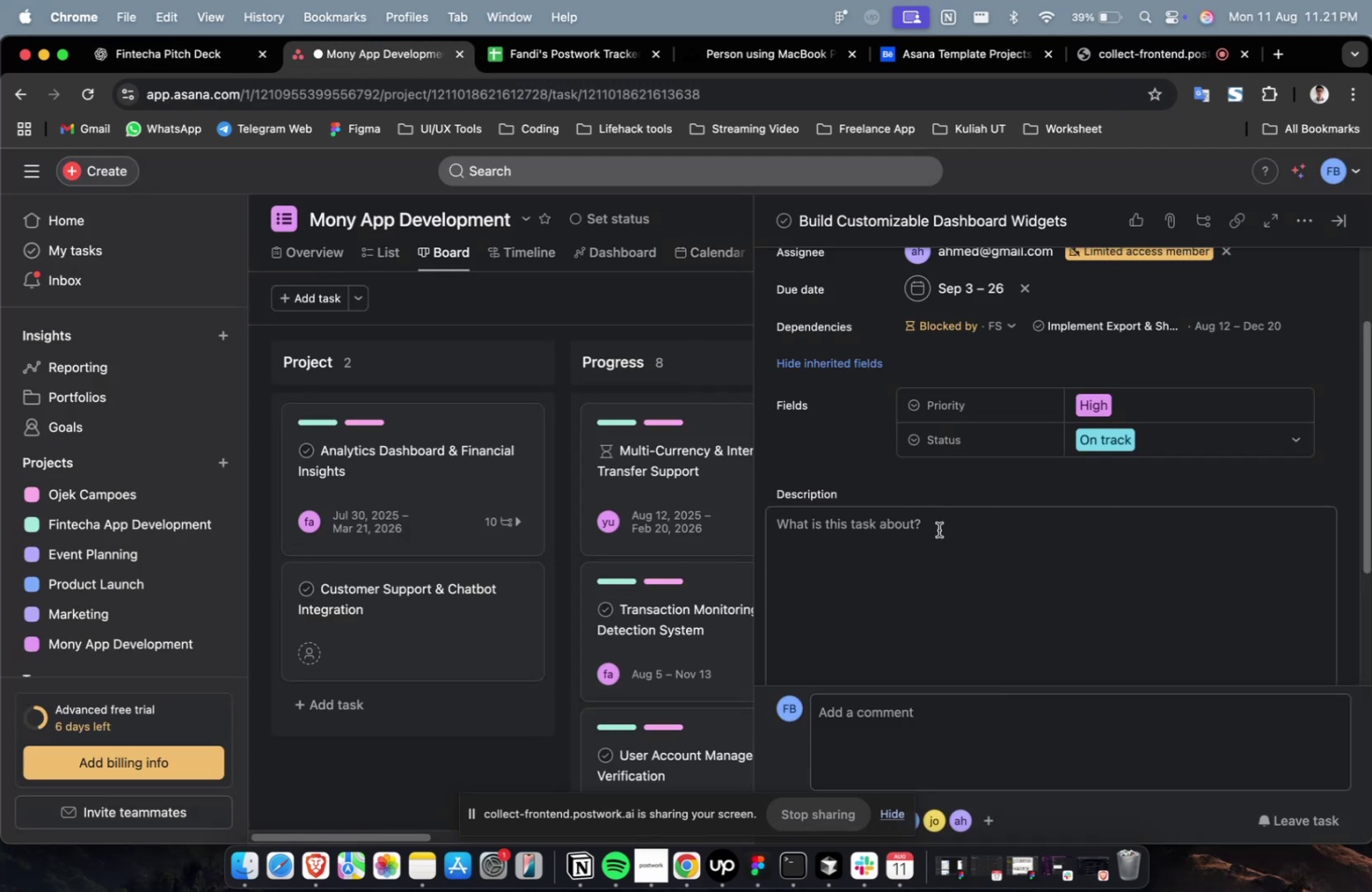 
left_click([939, 539])
 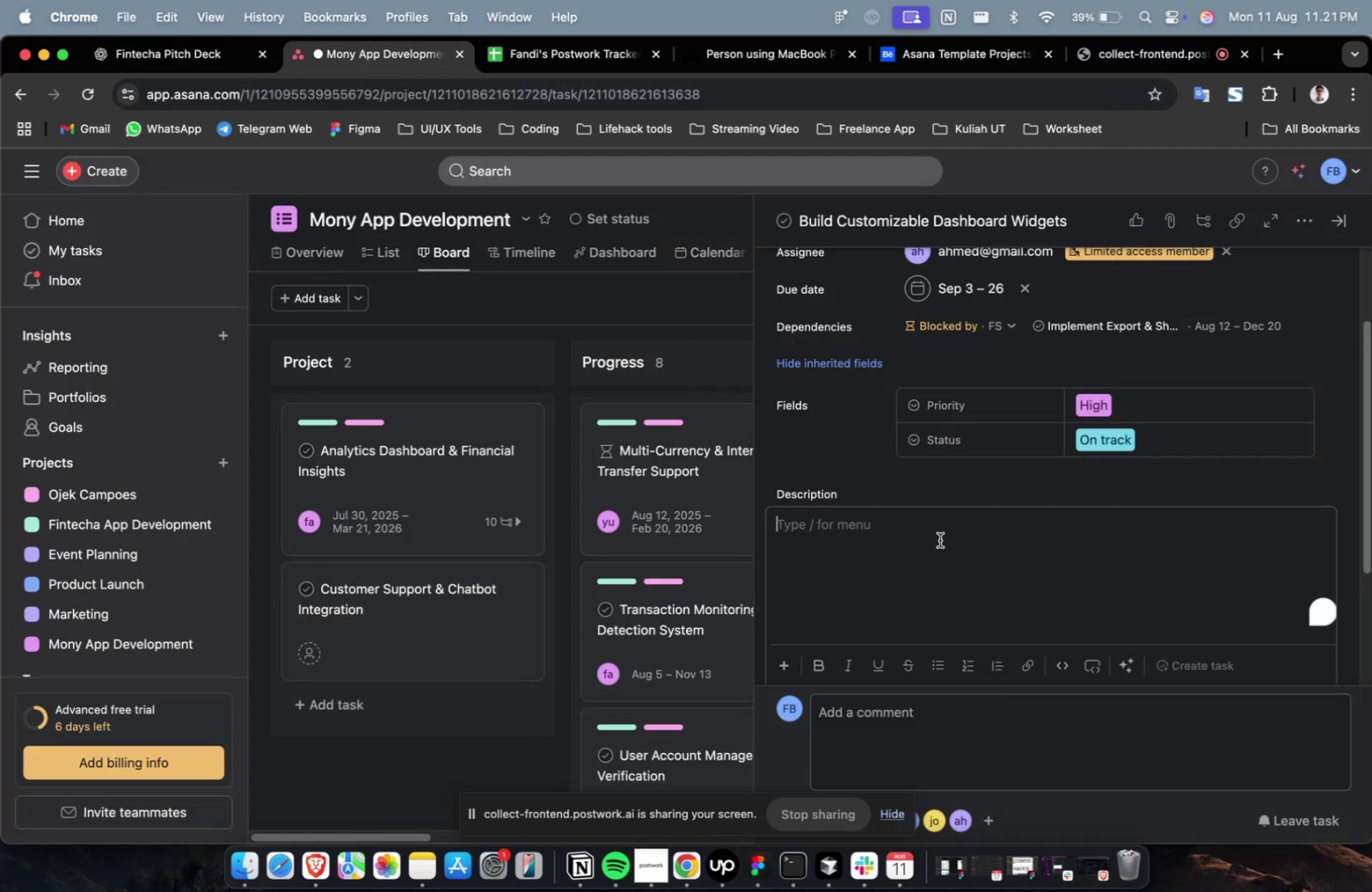 
key(Meta+V)
 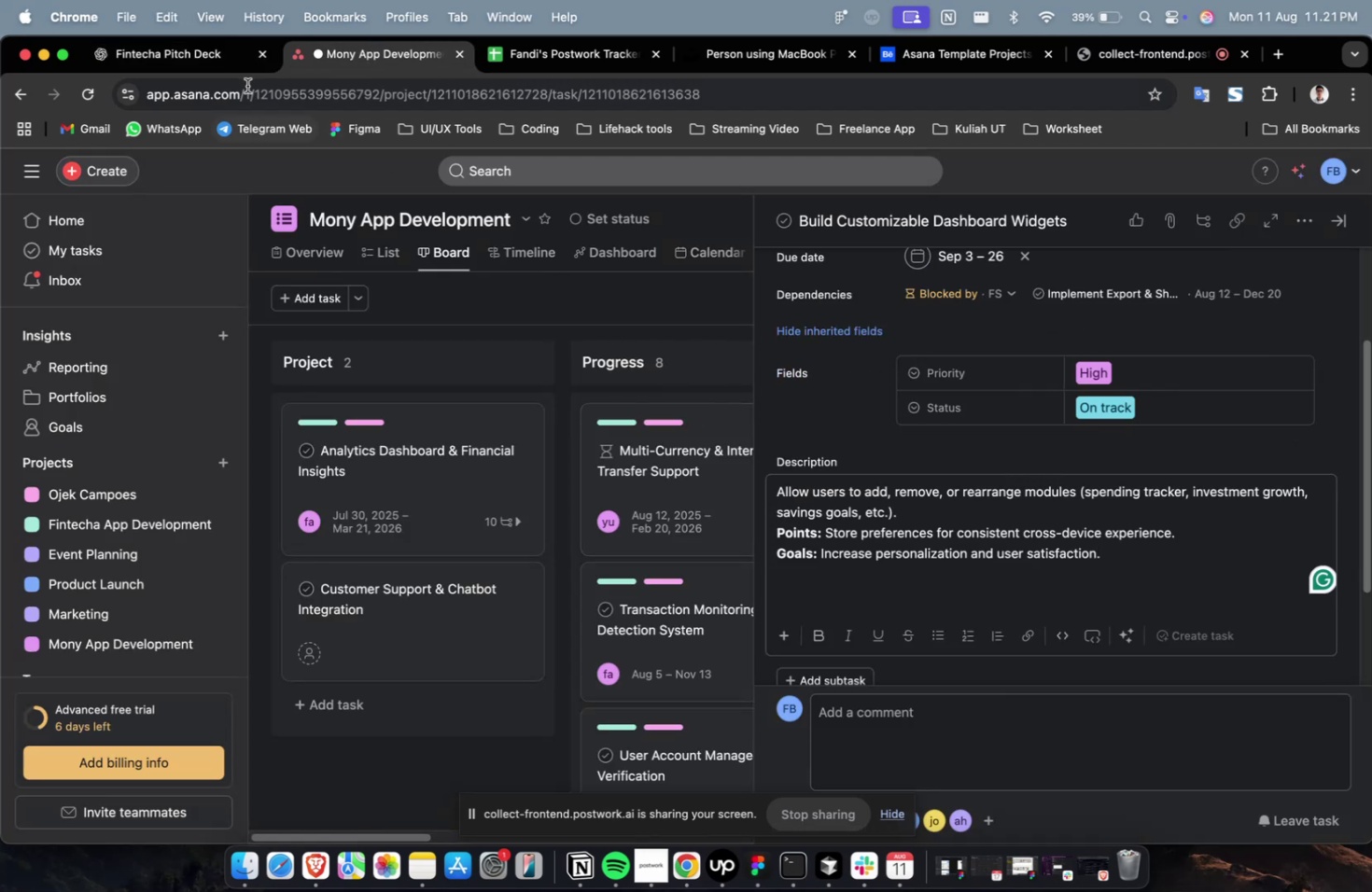 
left_click([202, 61])
 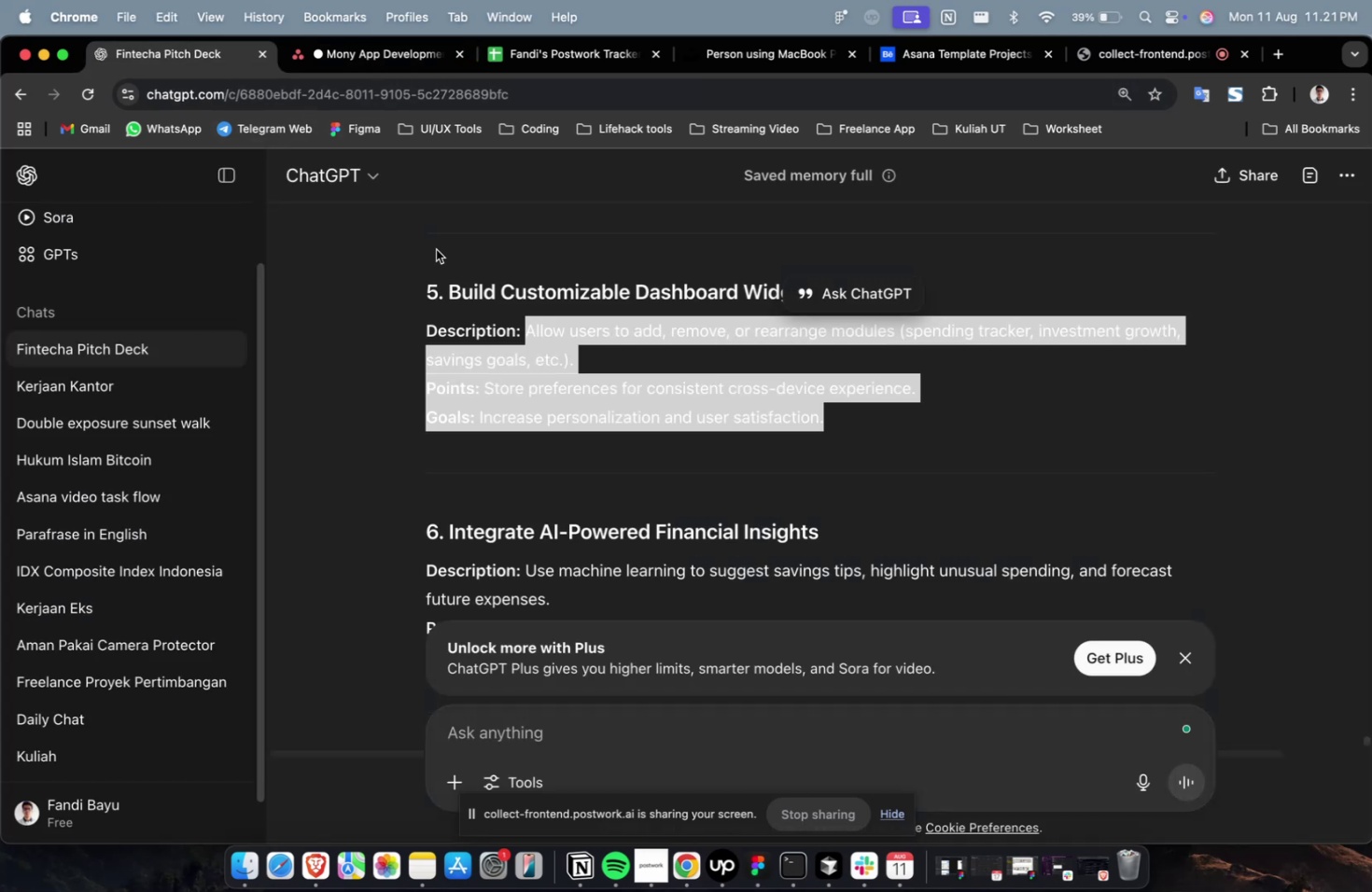 
scroll: coordinate [570, 369], scroll_direction: up, amount: 9.0
 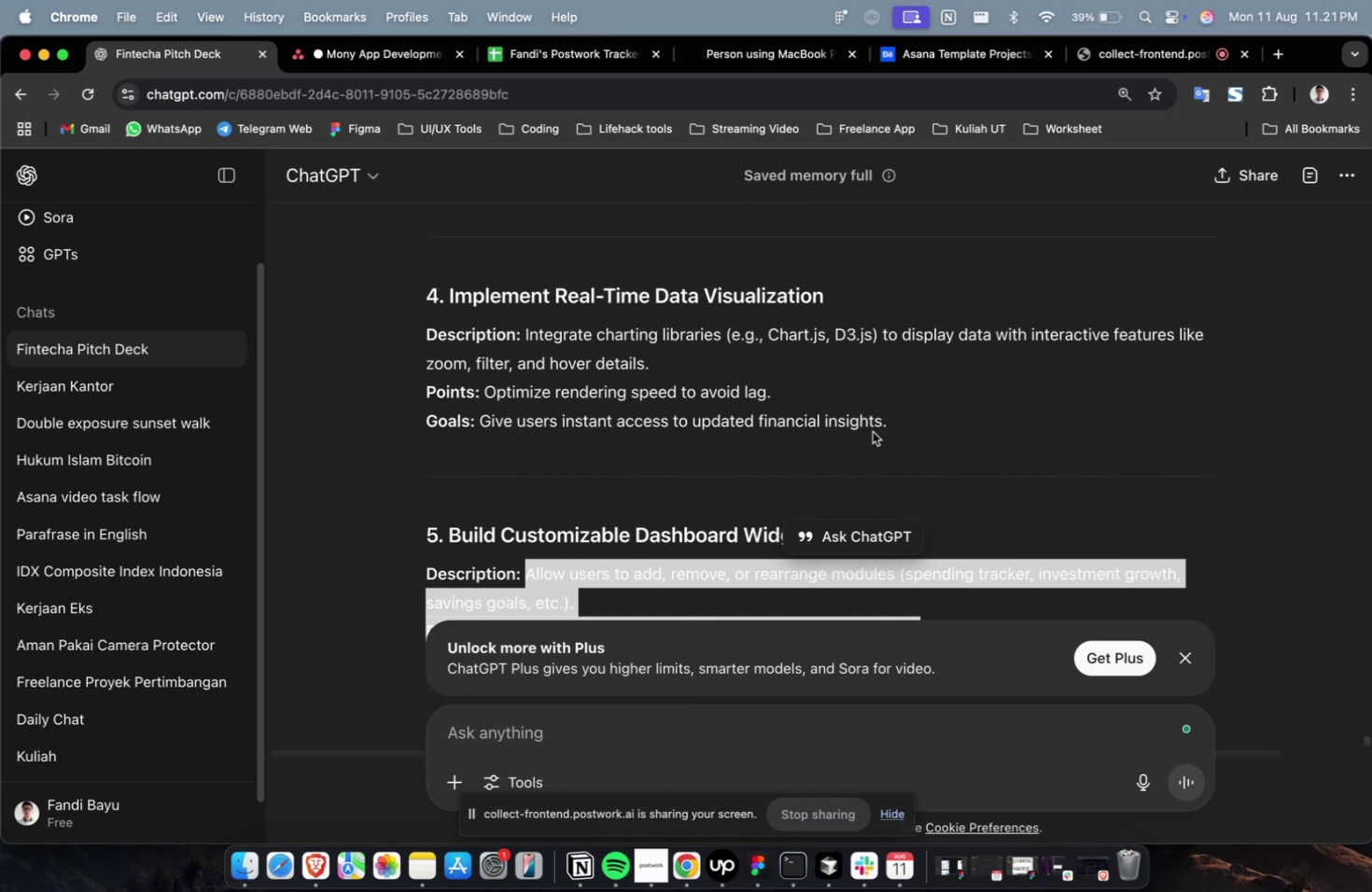 
wait(24.33)
 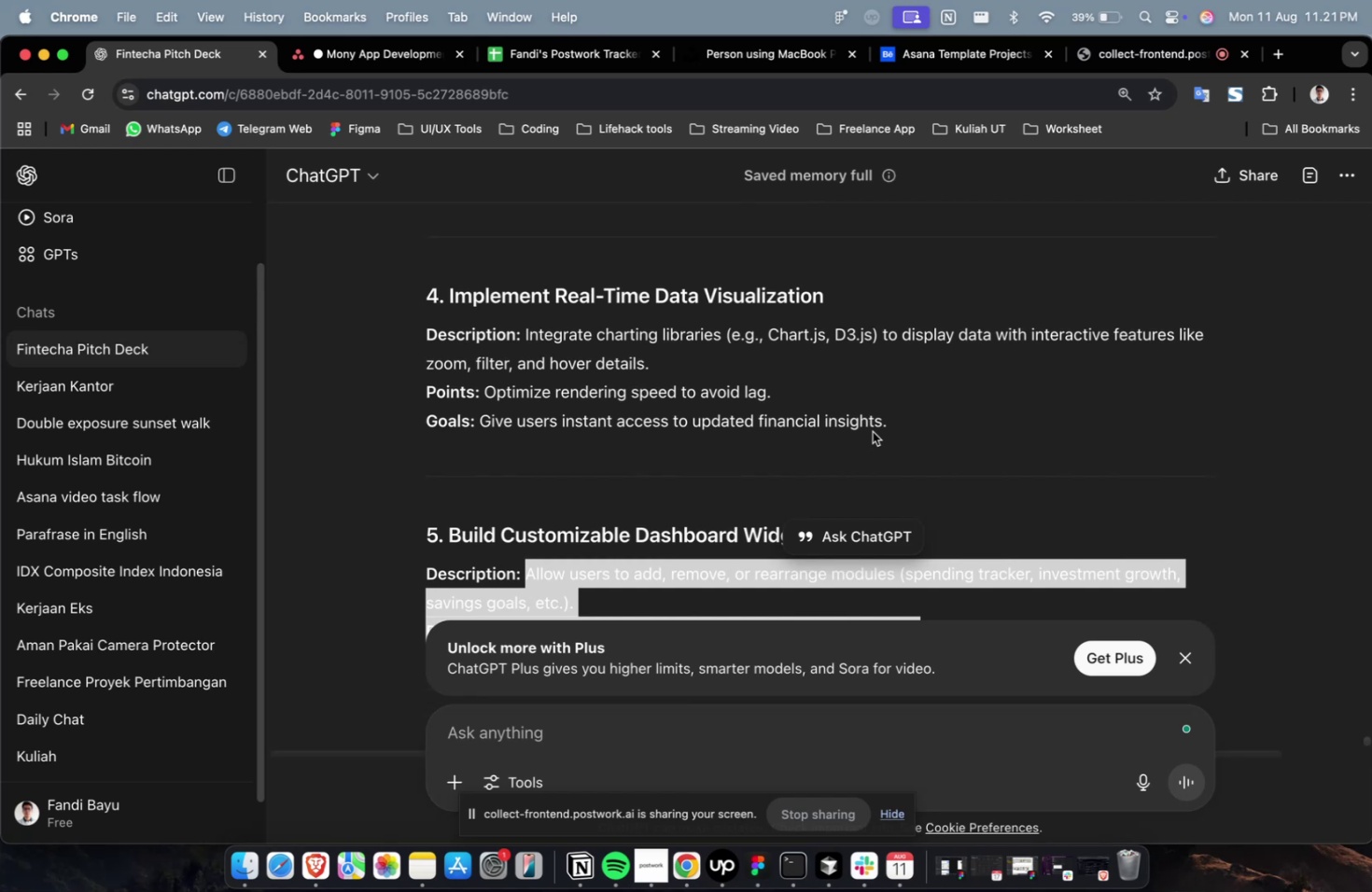 
scroll: coordinate [872, 431], scroll_direction: down, amount: 2.0
 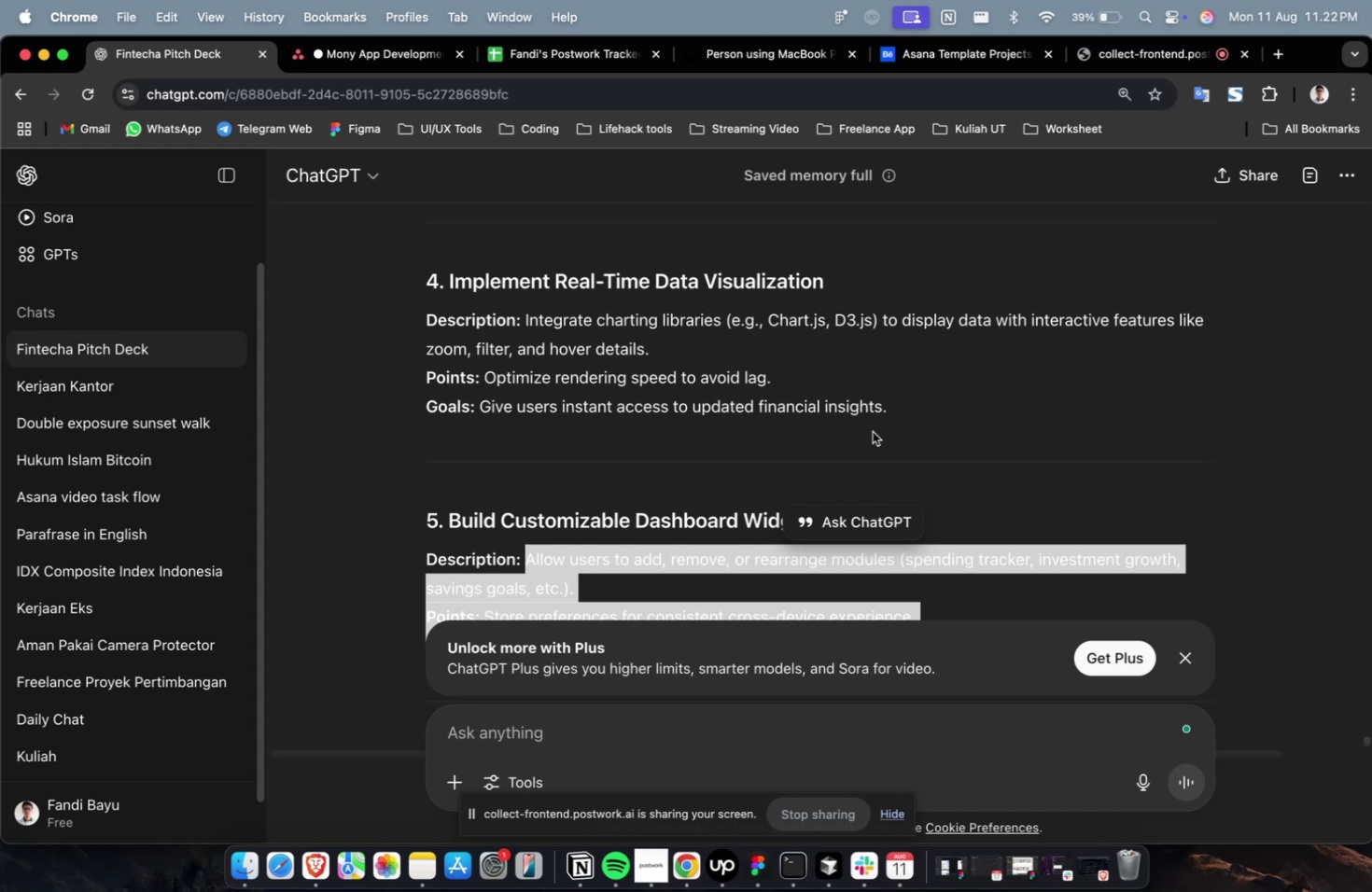 
wait(28.61)
 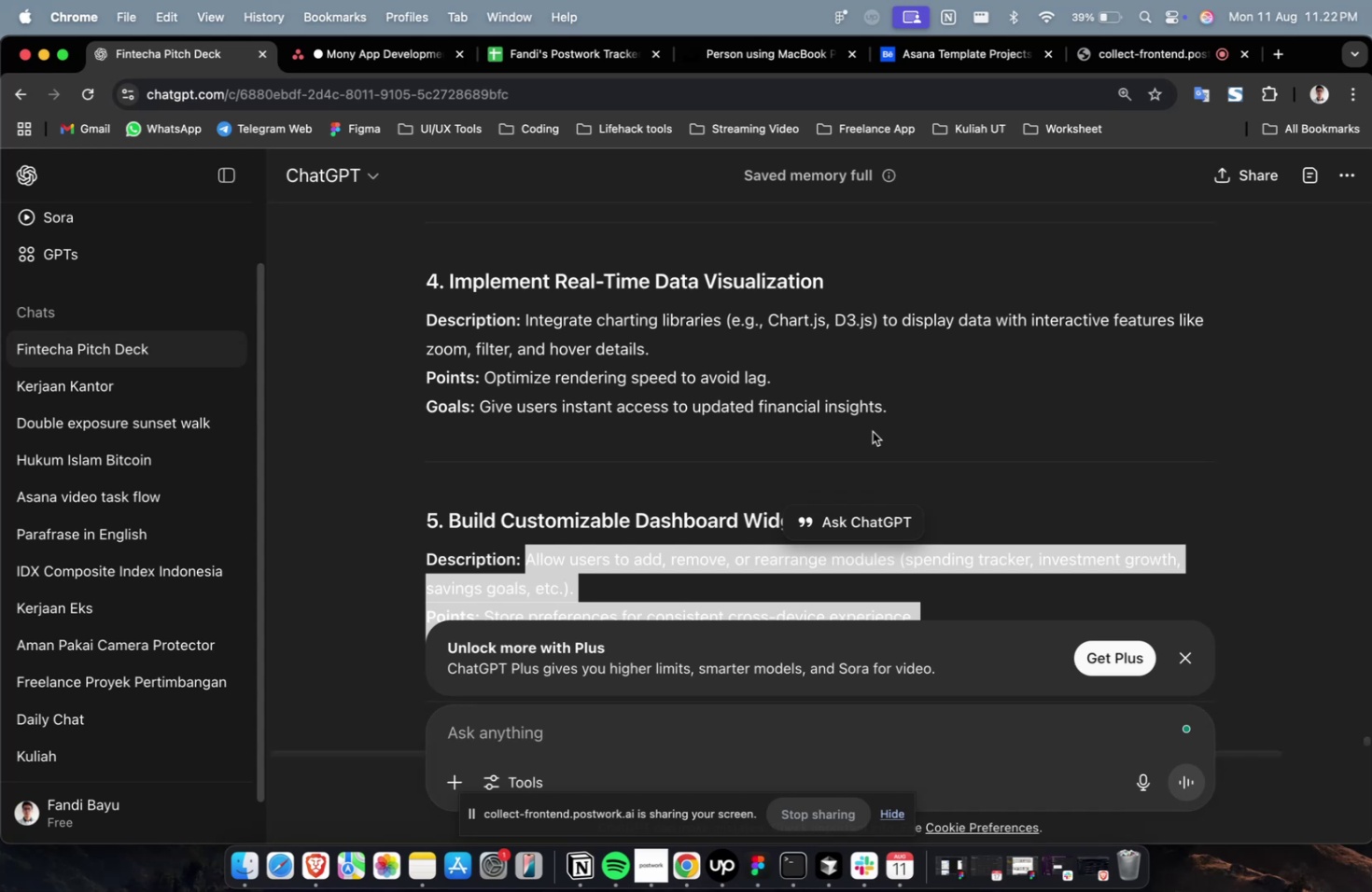 
left_click_drag(start_coordinate=[898, 409], to_coordinate=[523, 326])
 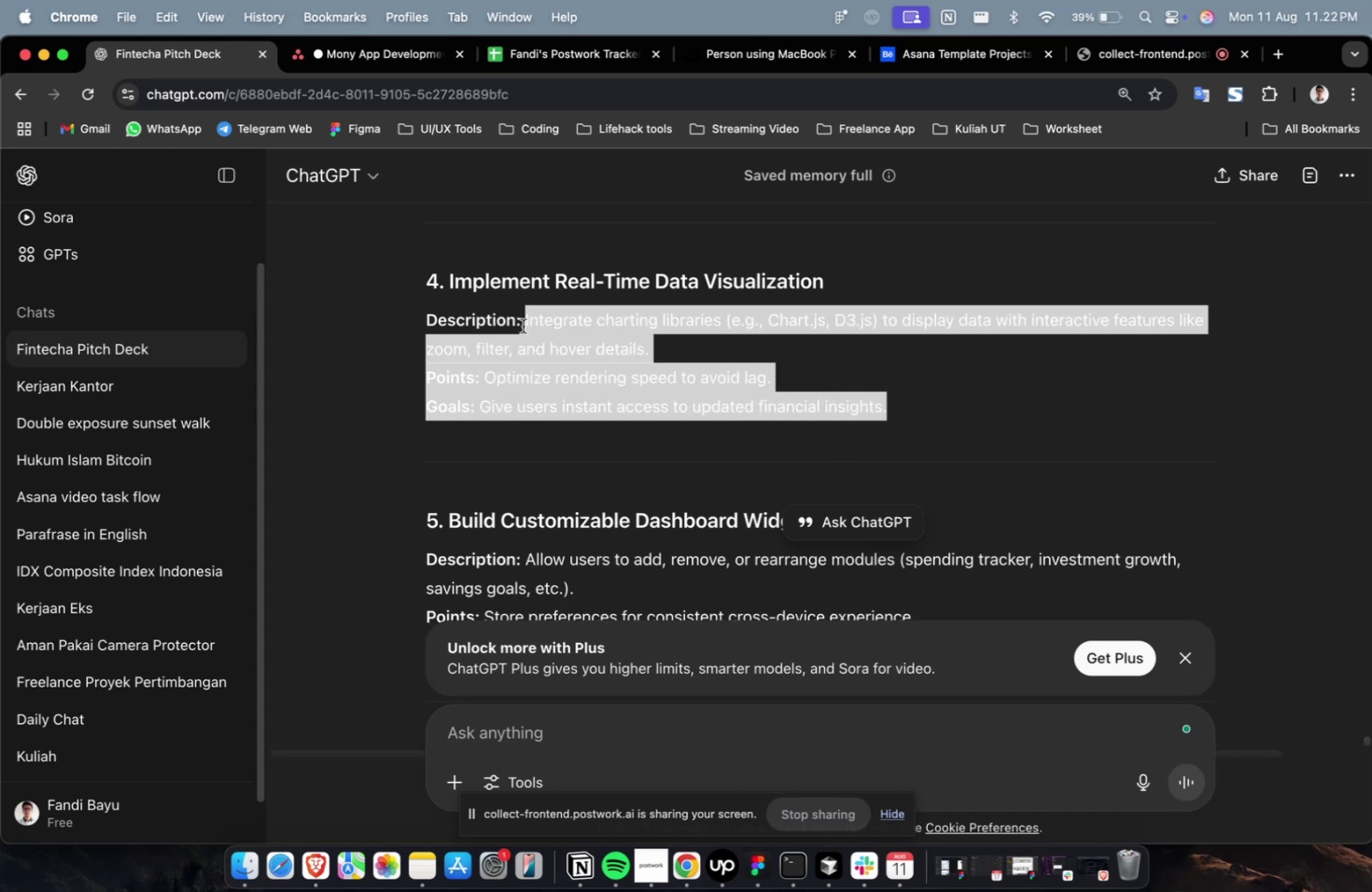 
key(Meta+C)
 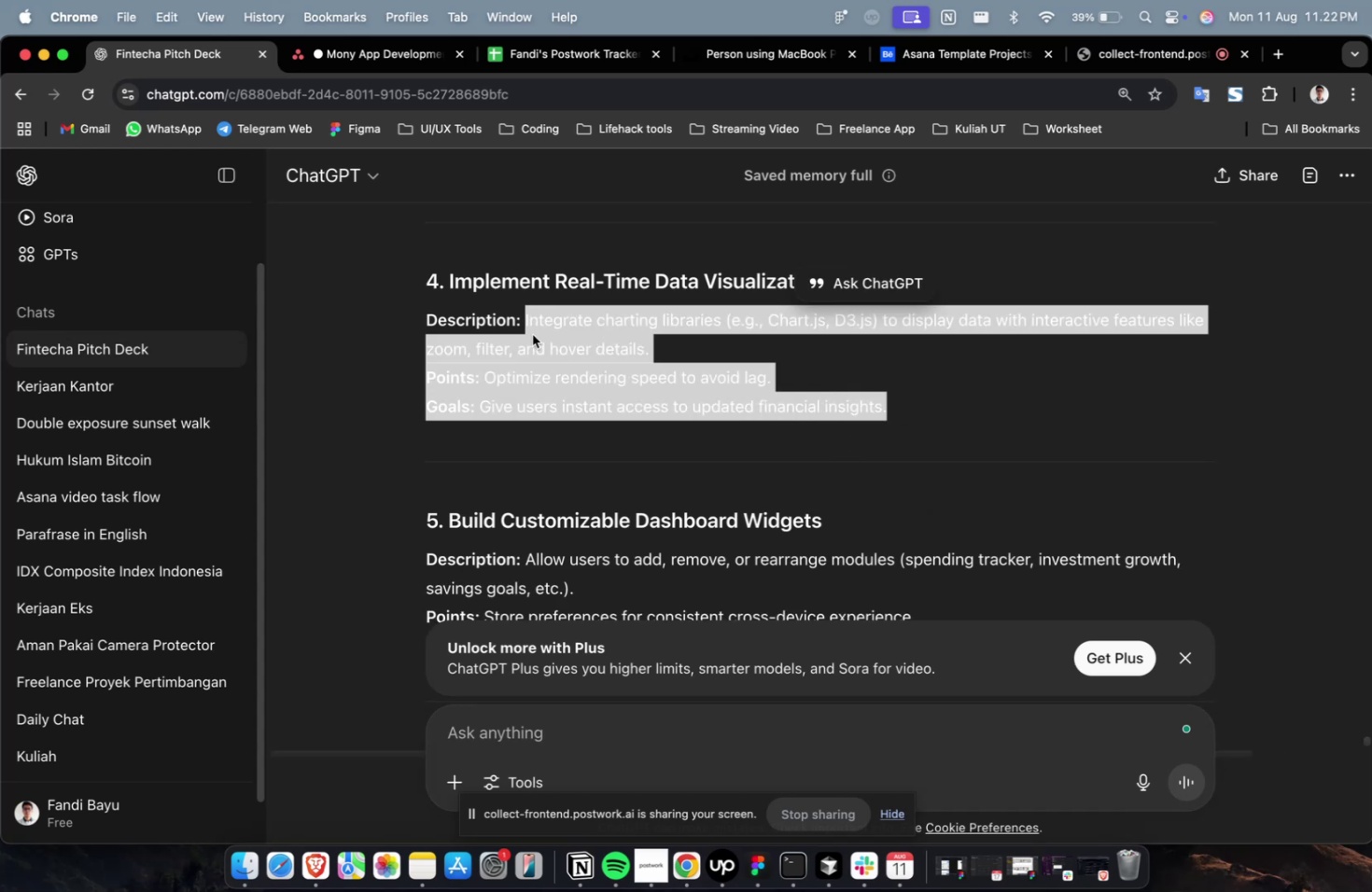 
key(Meta+C)
 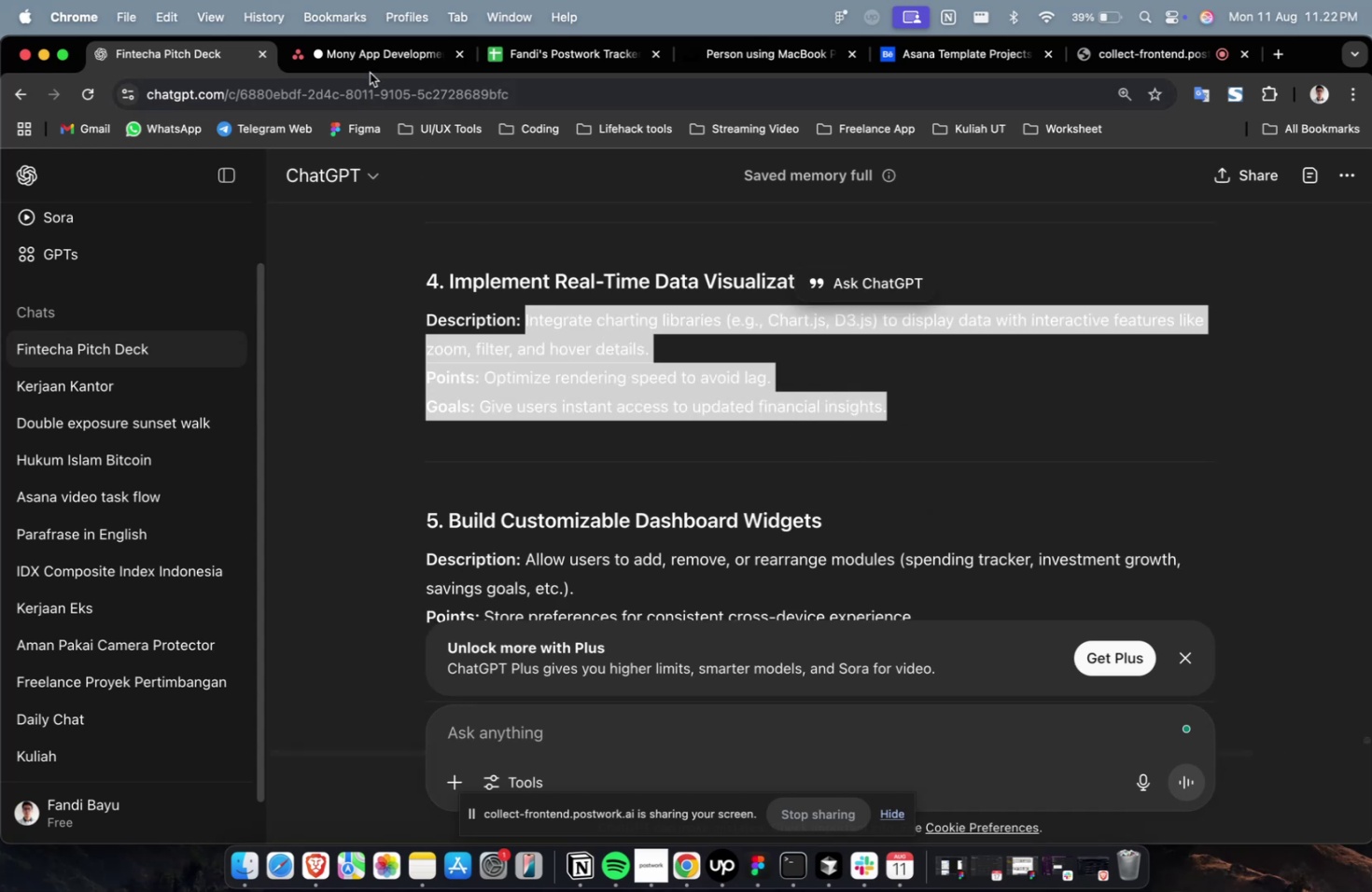 
left_click([371, 70])
 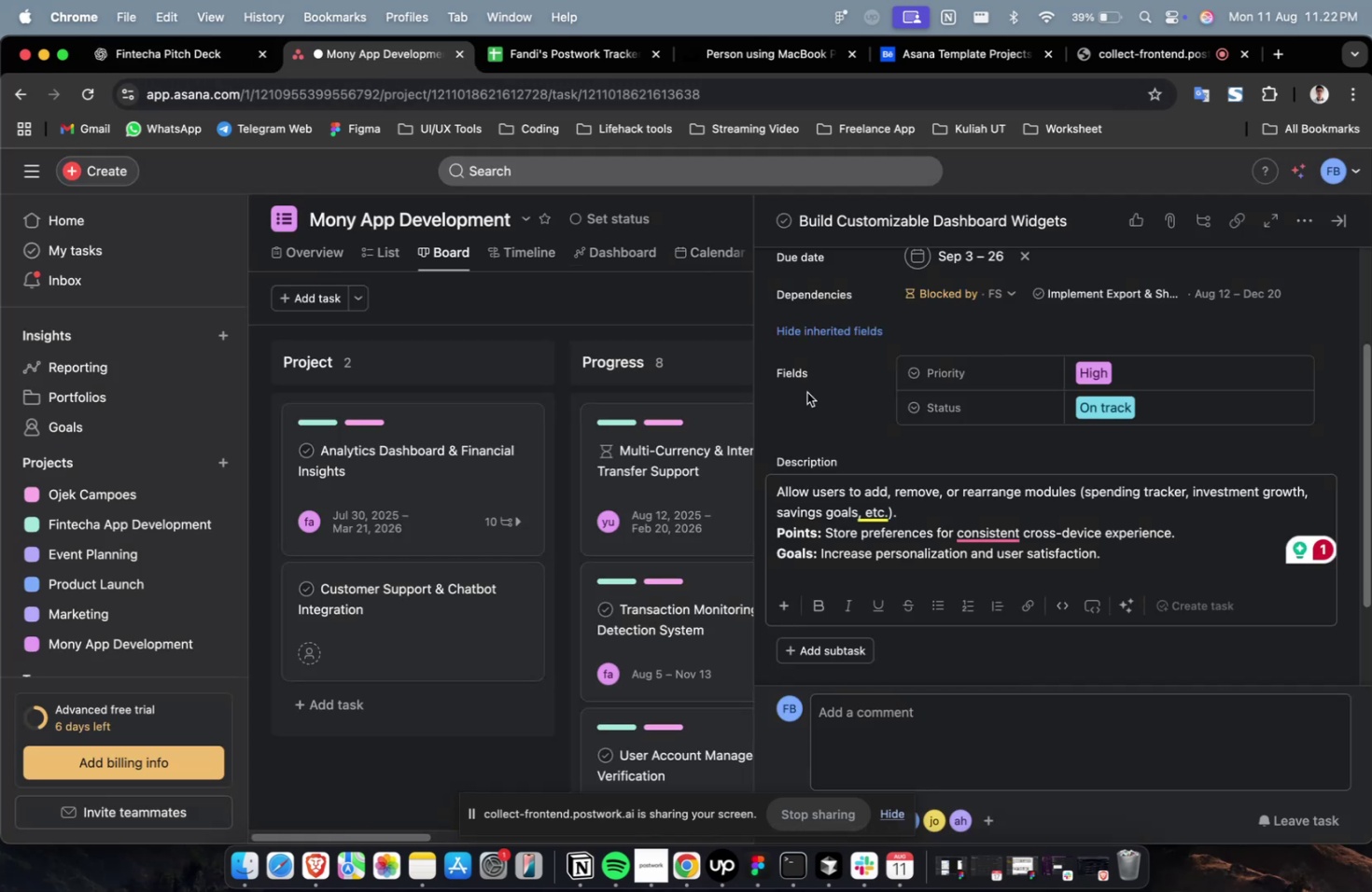 
scroll: coordinate [819, 410], scroll_direction: up, amount: 7.0
 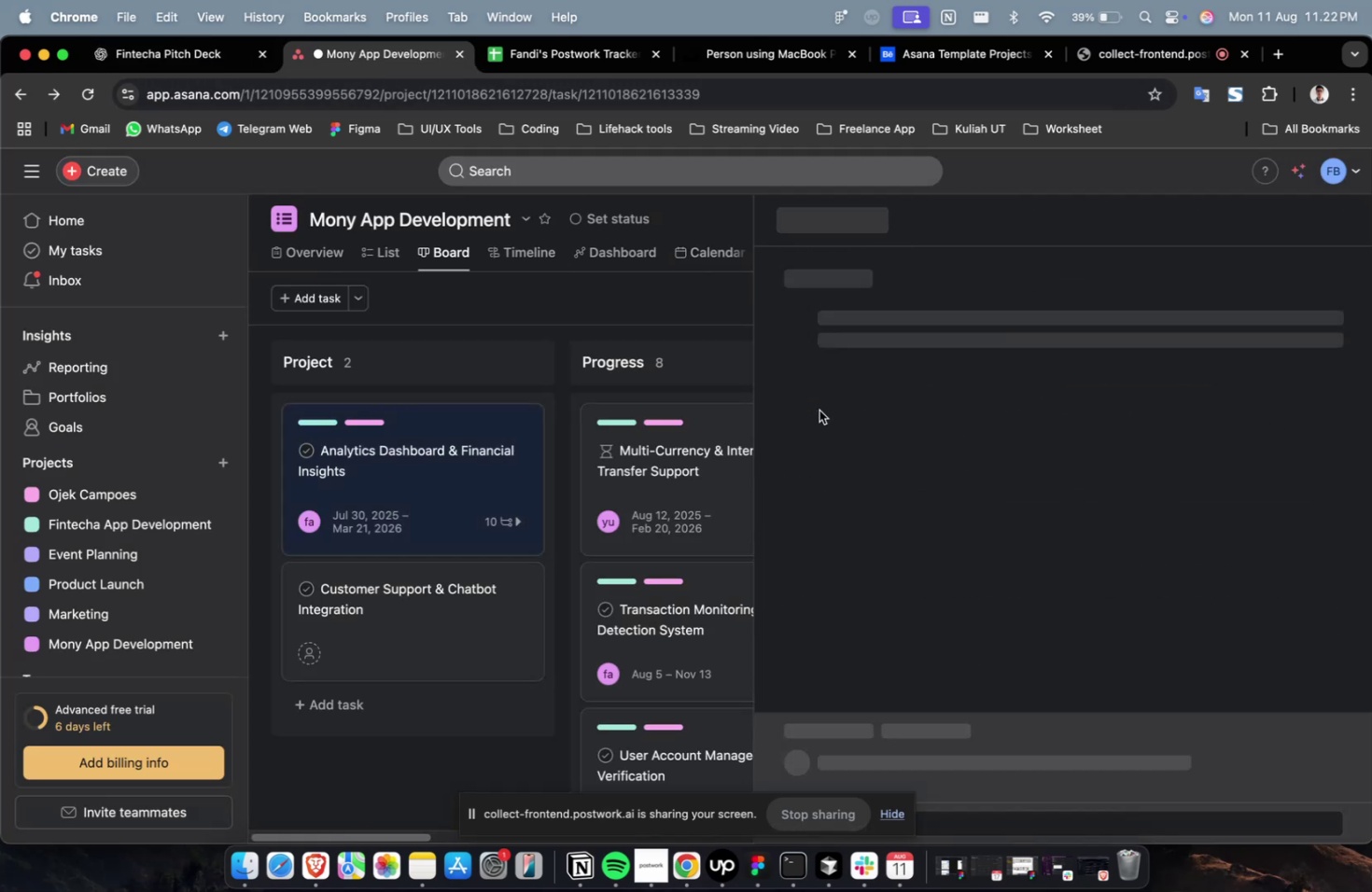 
scroll: coordinate [929, 416], scroll_direction: down, amount: 38.0
 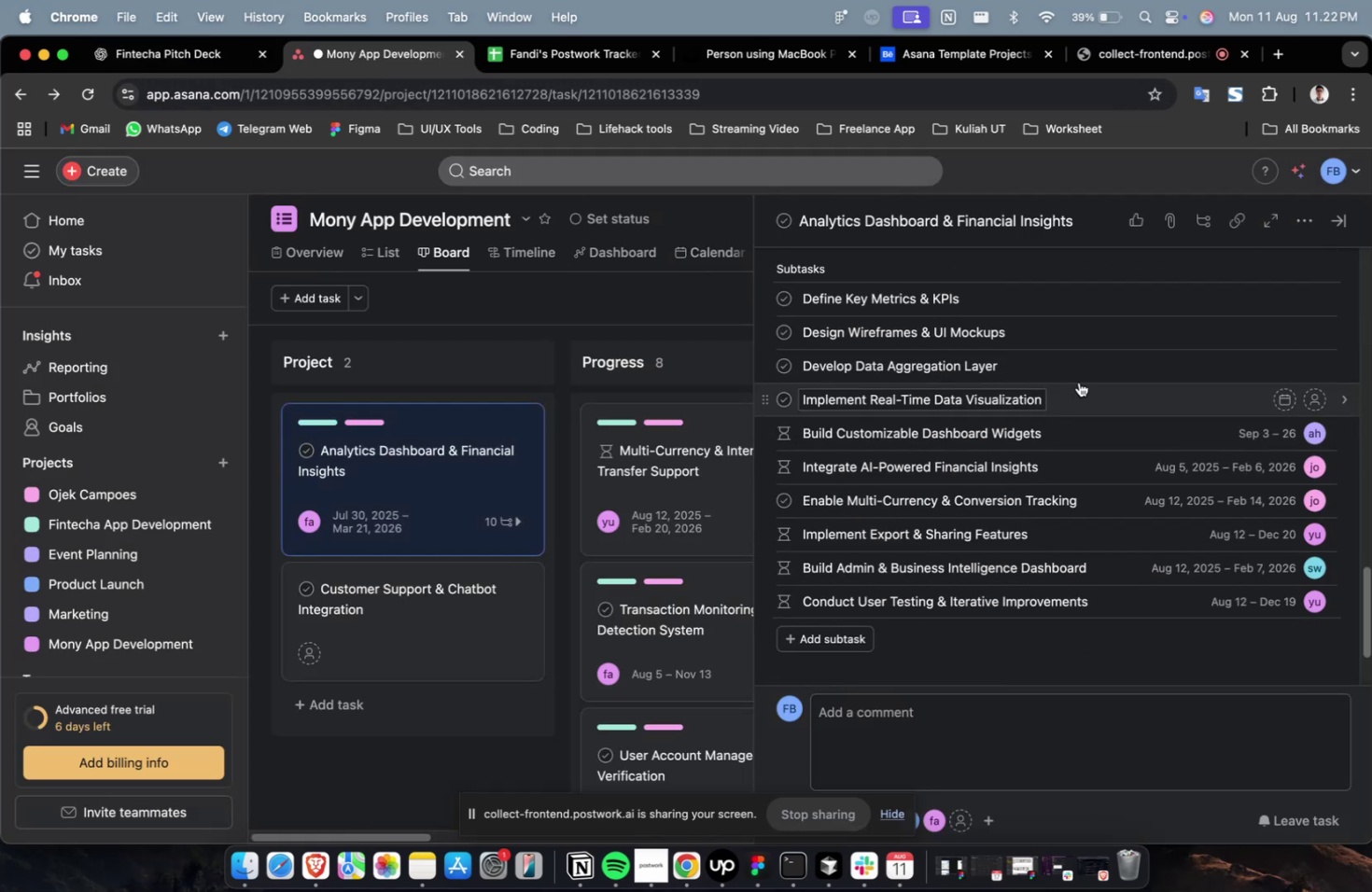 
left_click([1083, 393])
 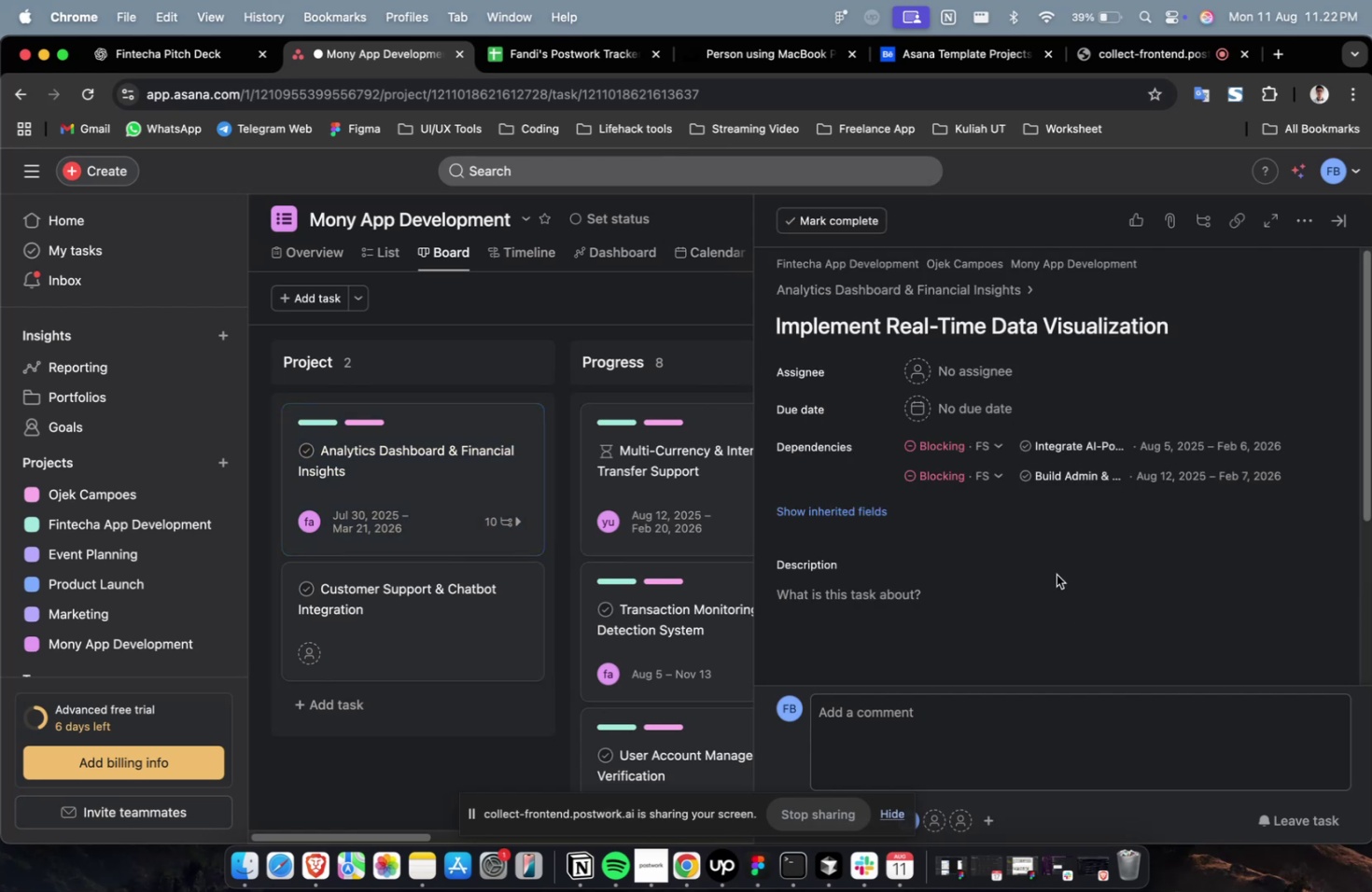 
left_click([1048, 587])
 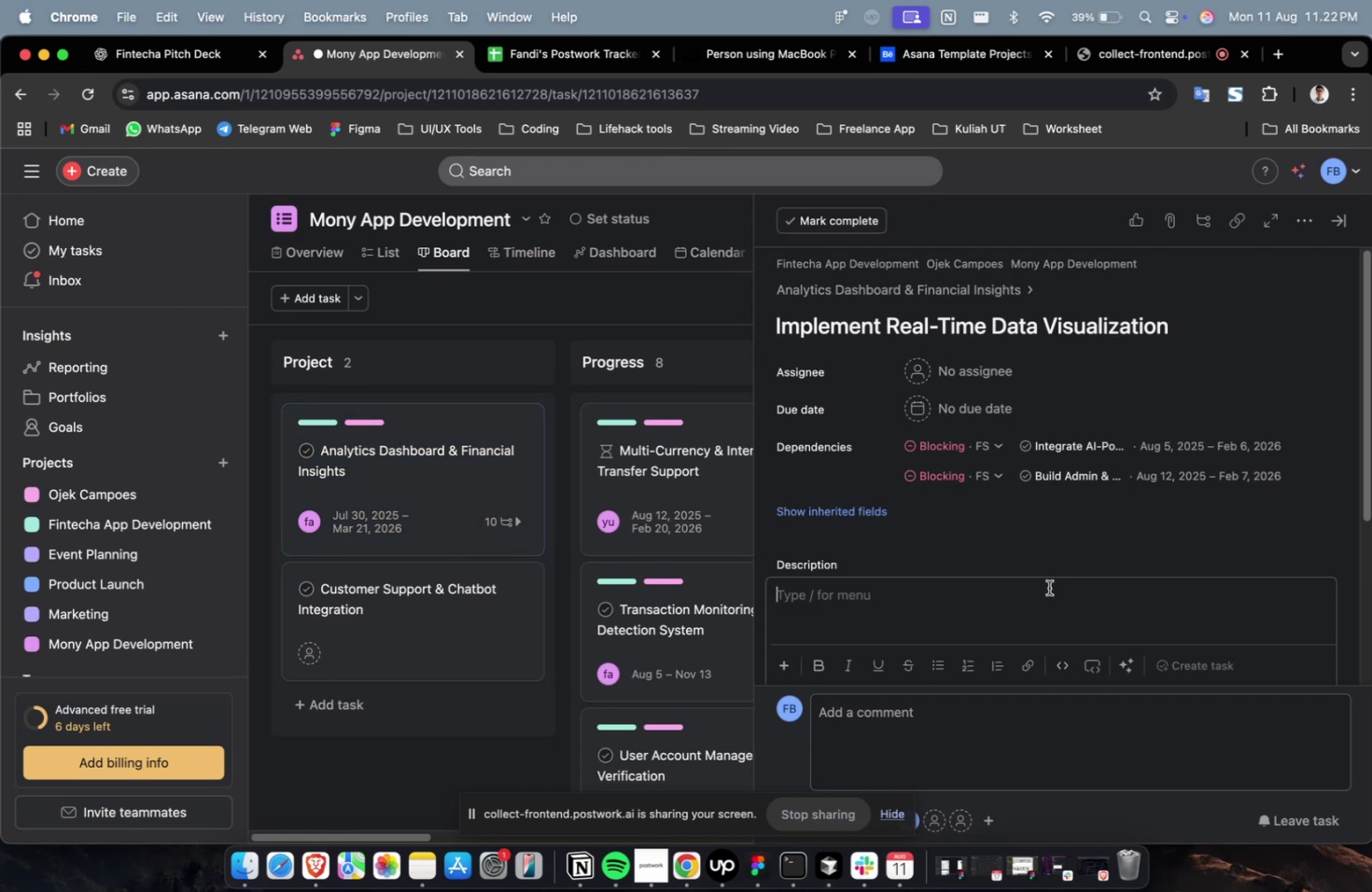 
key(Meta+V)
 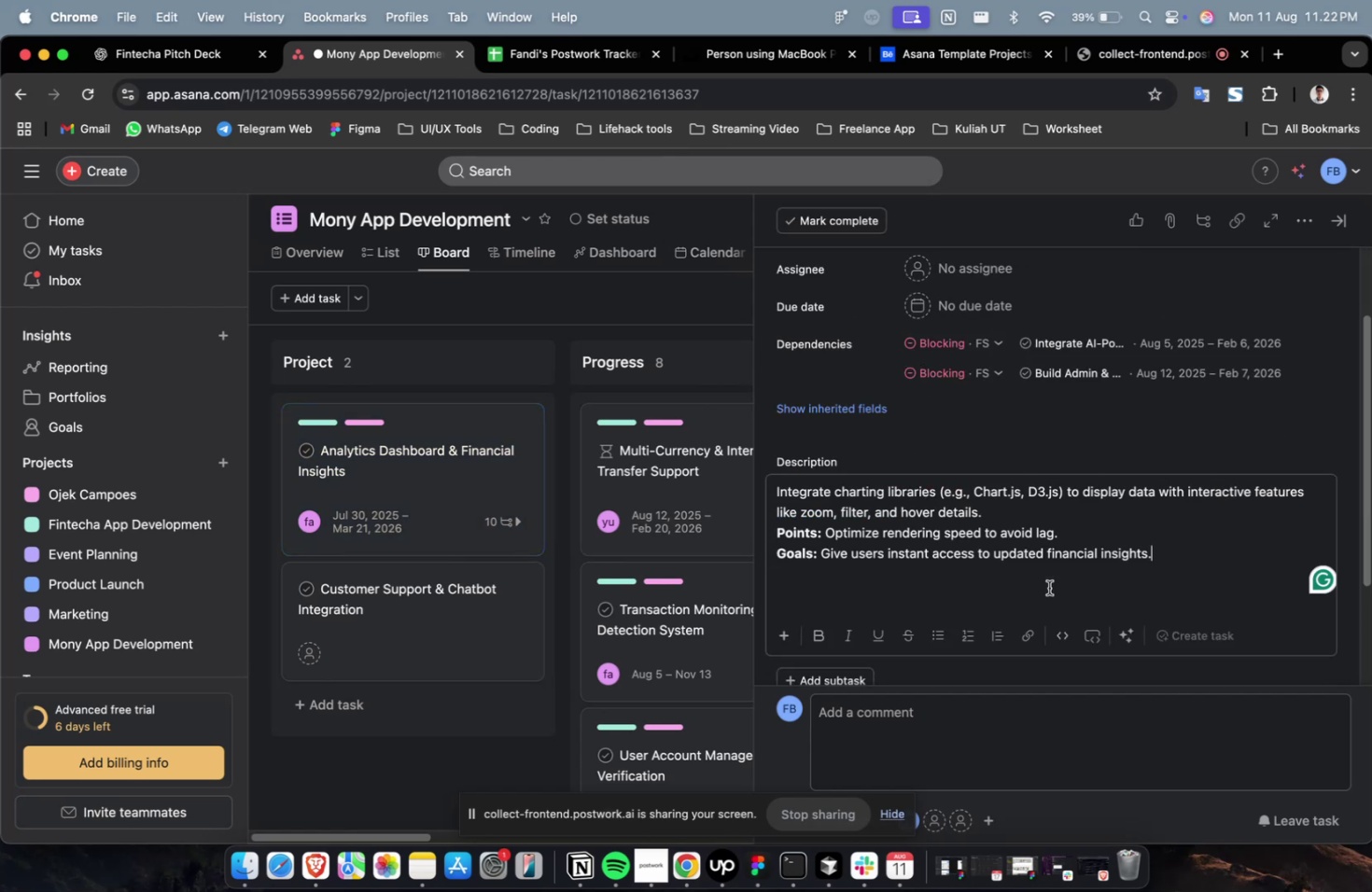 
scroll: coordinate [1045, 584], scroll_direction: up, amount: 13.0
 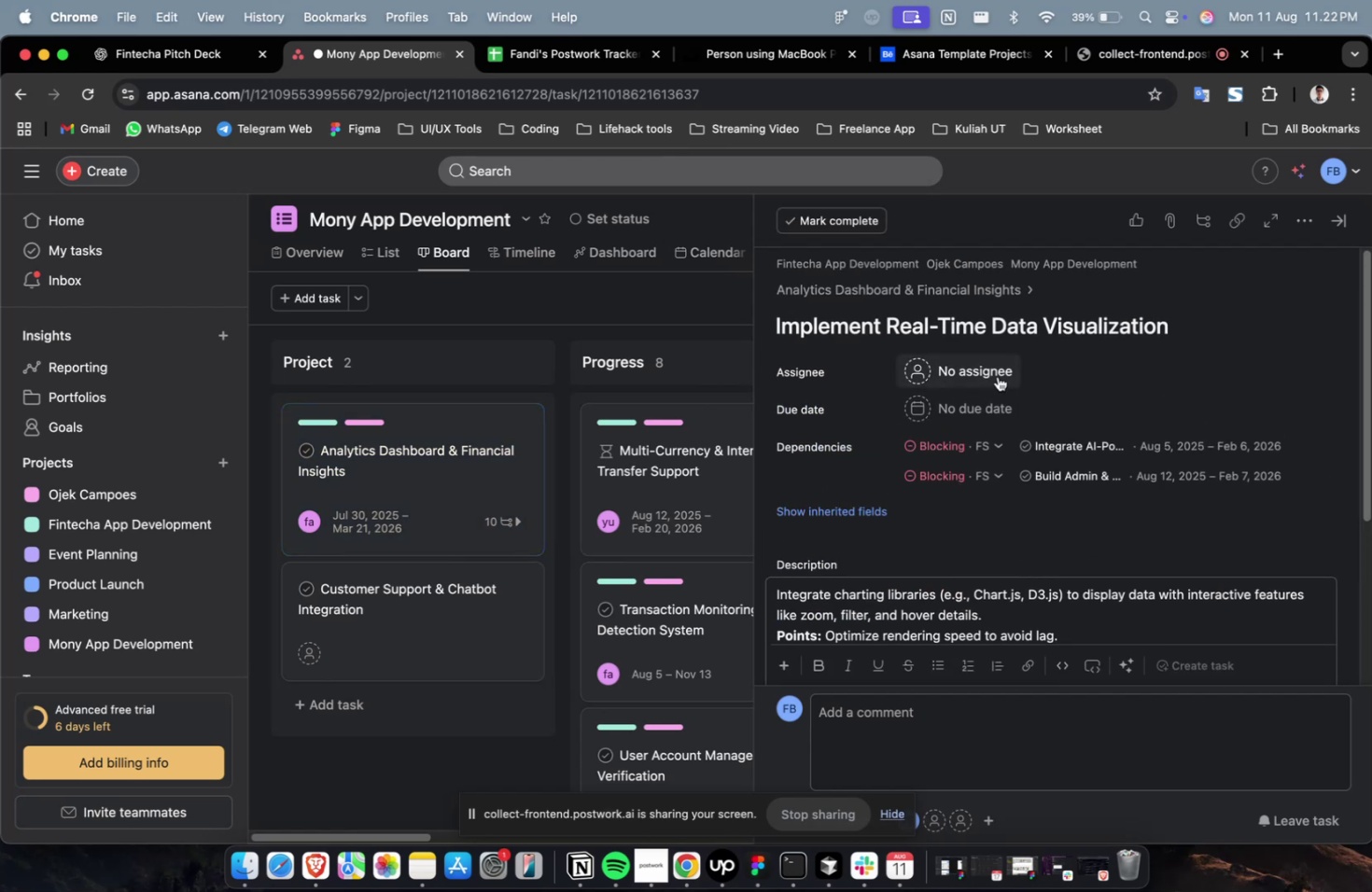 
left_click([992, 370])
 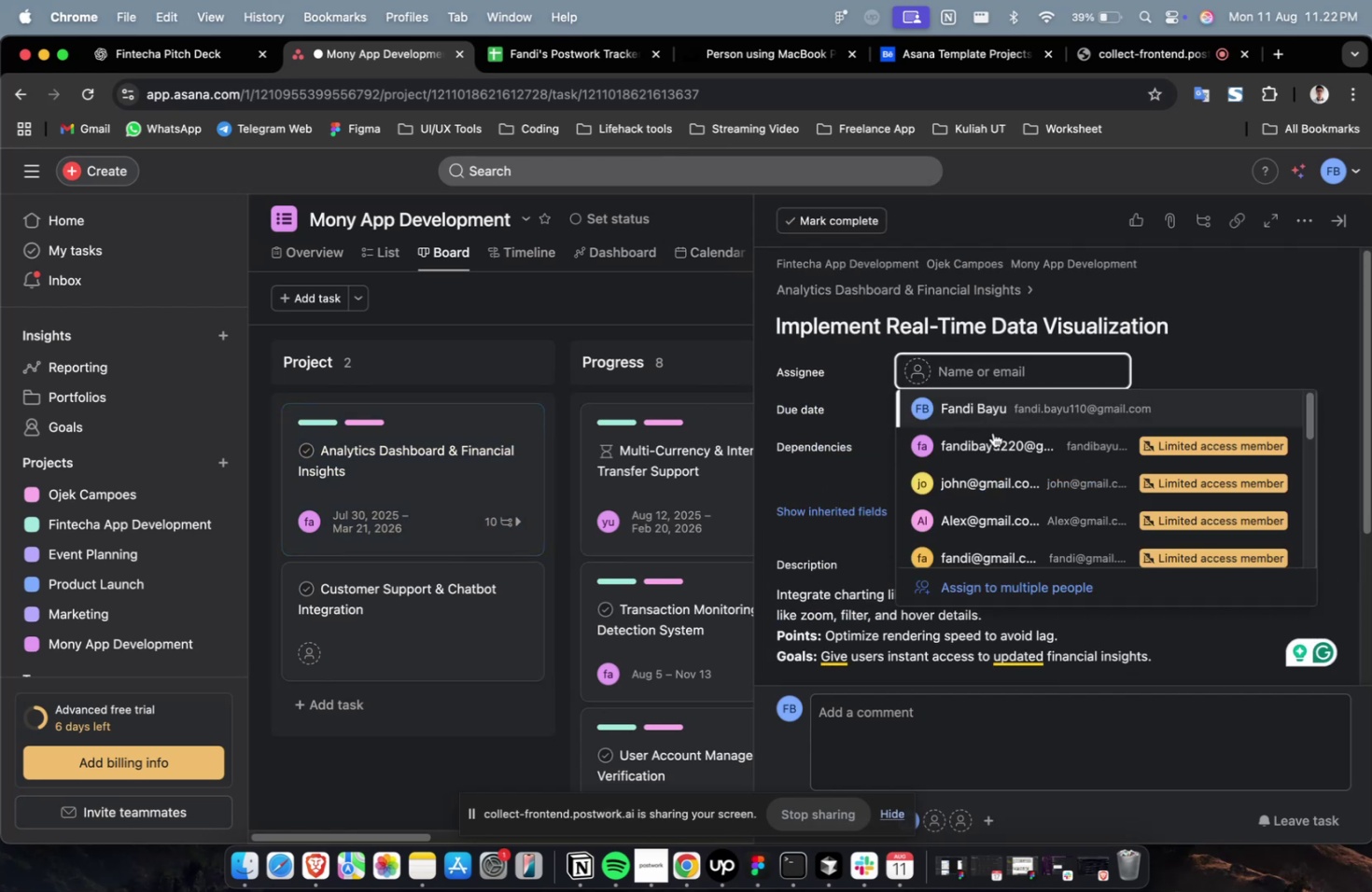 
left_click([999, 459])
 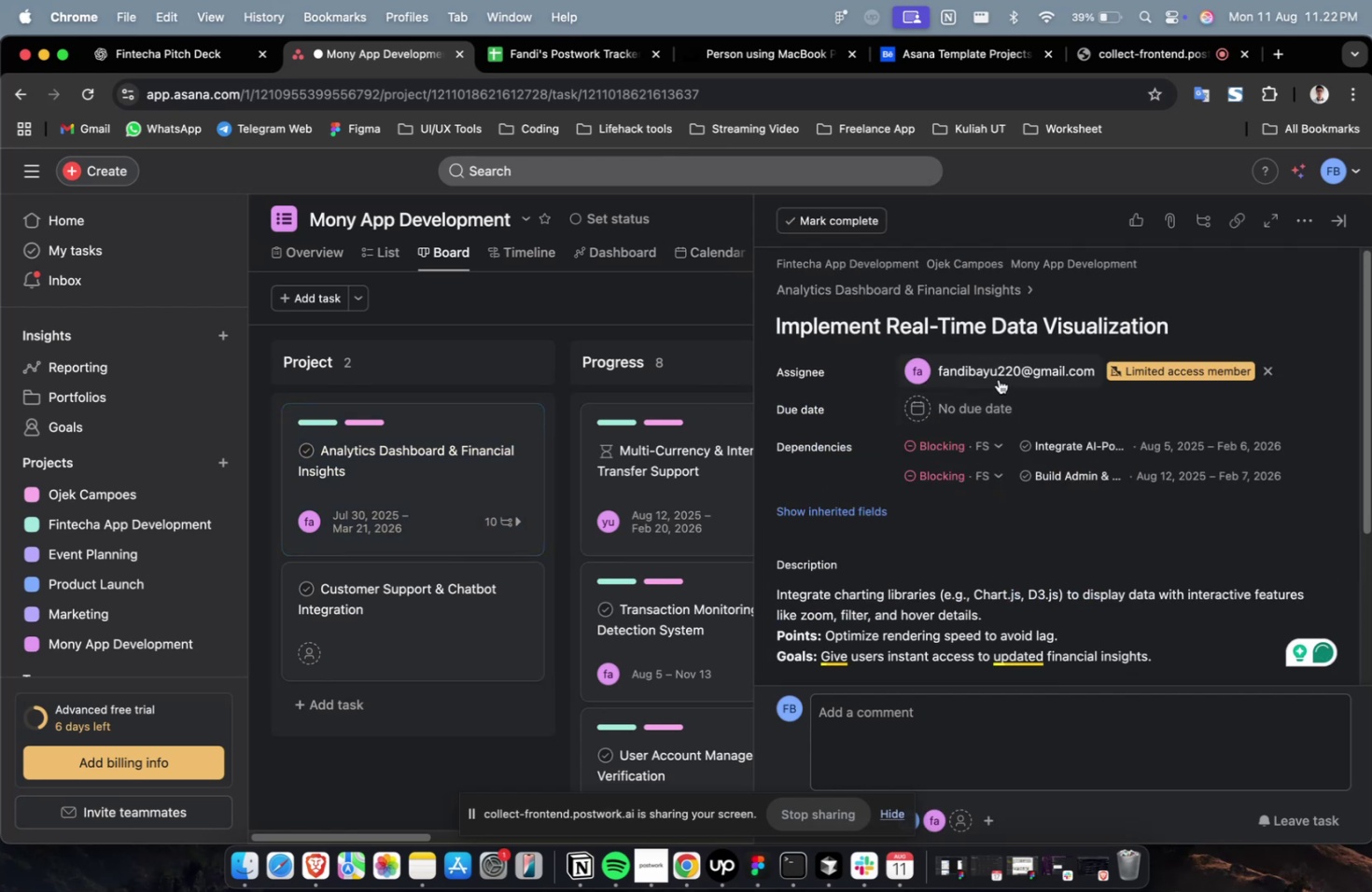 
double_click([998, 379])
 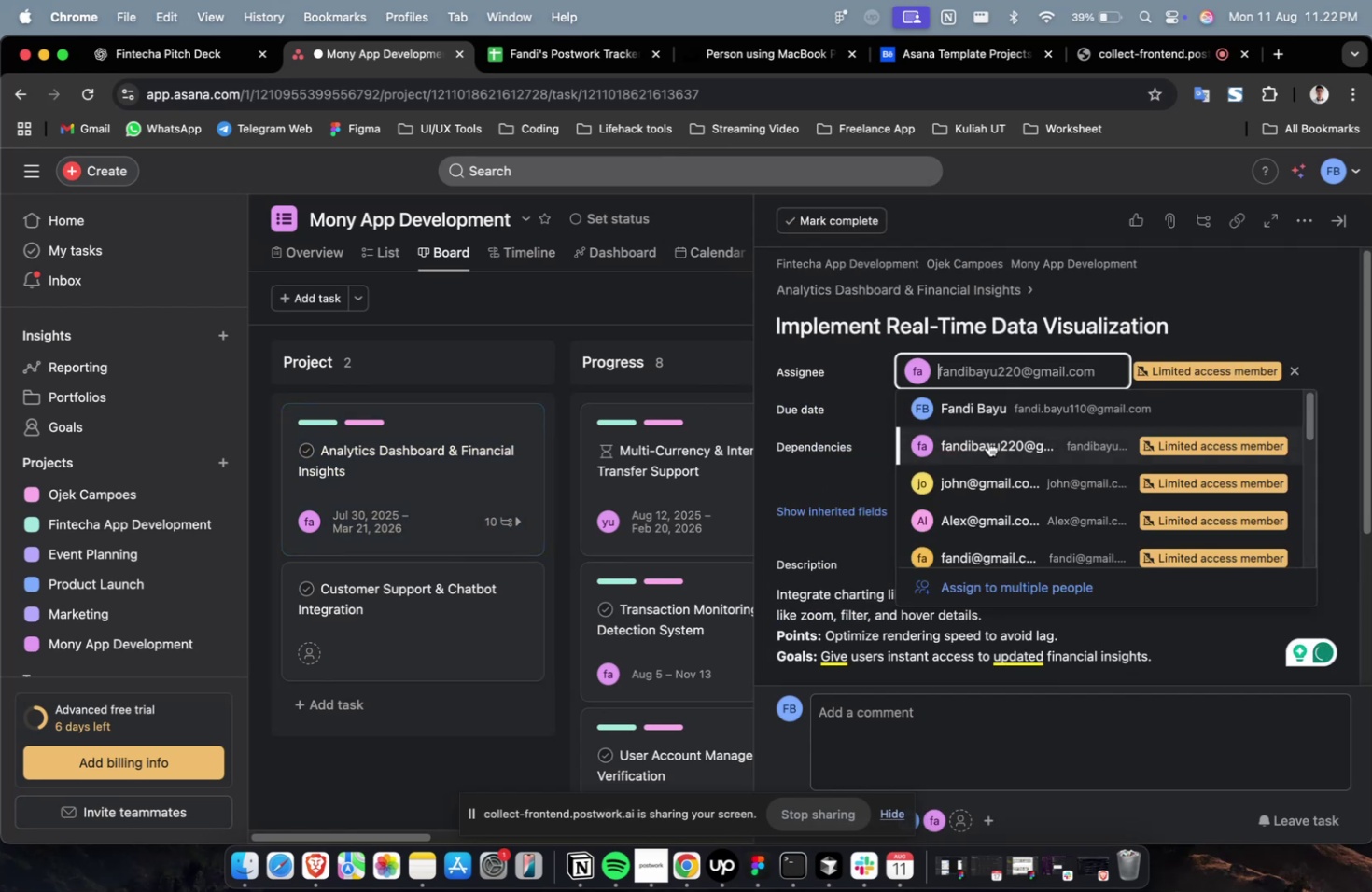 
scroll: coordinate [987, 443], scroll_direction: down, amount: 9.0
 